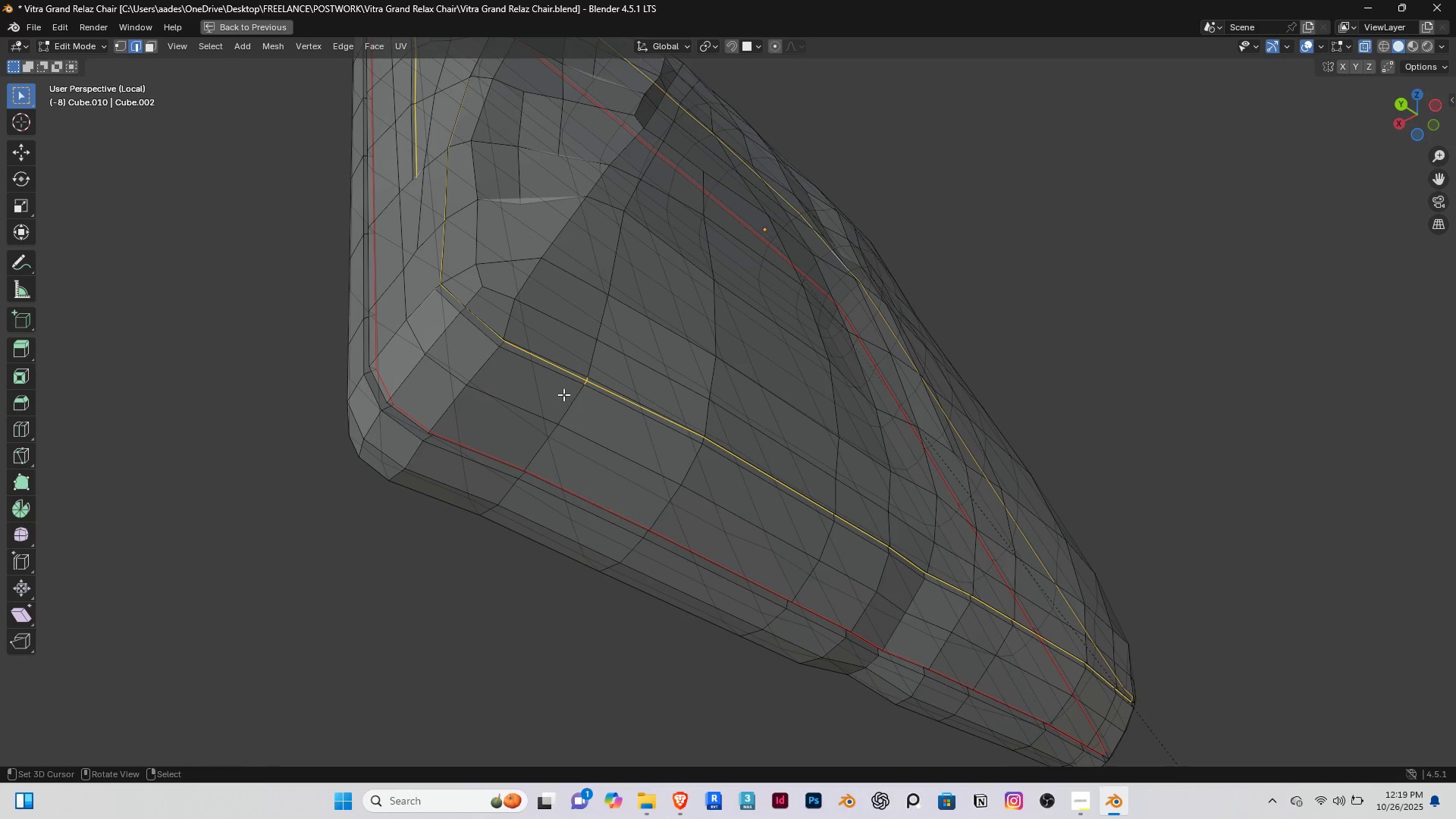 
hold_key(key=ControlRight, duration=0.7)
 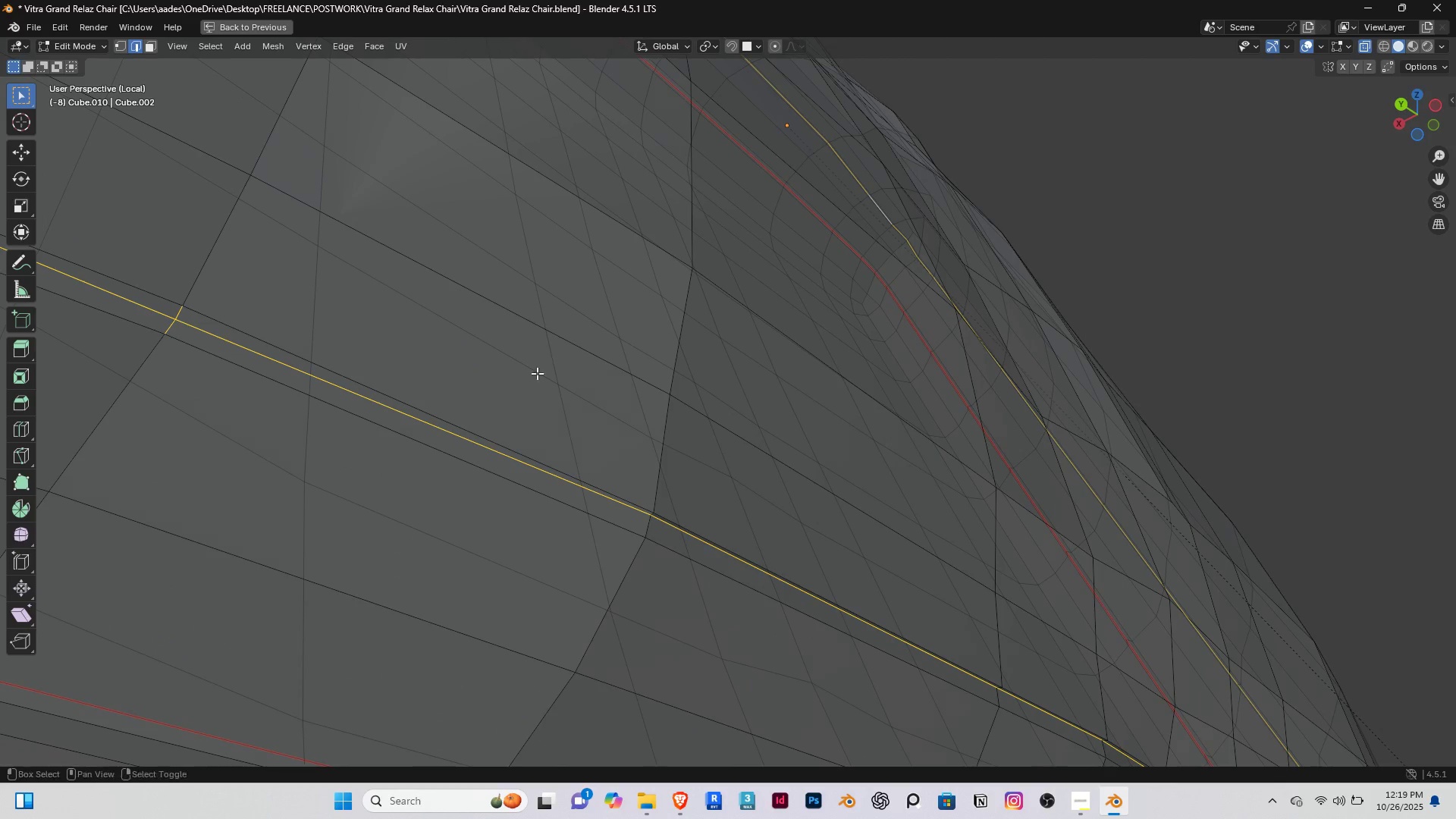 
hold_key(key=ShiftRight, duration=0.55)
 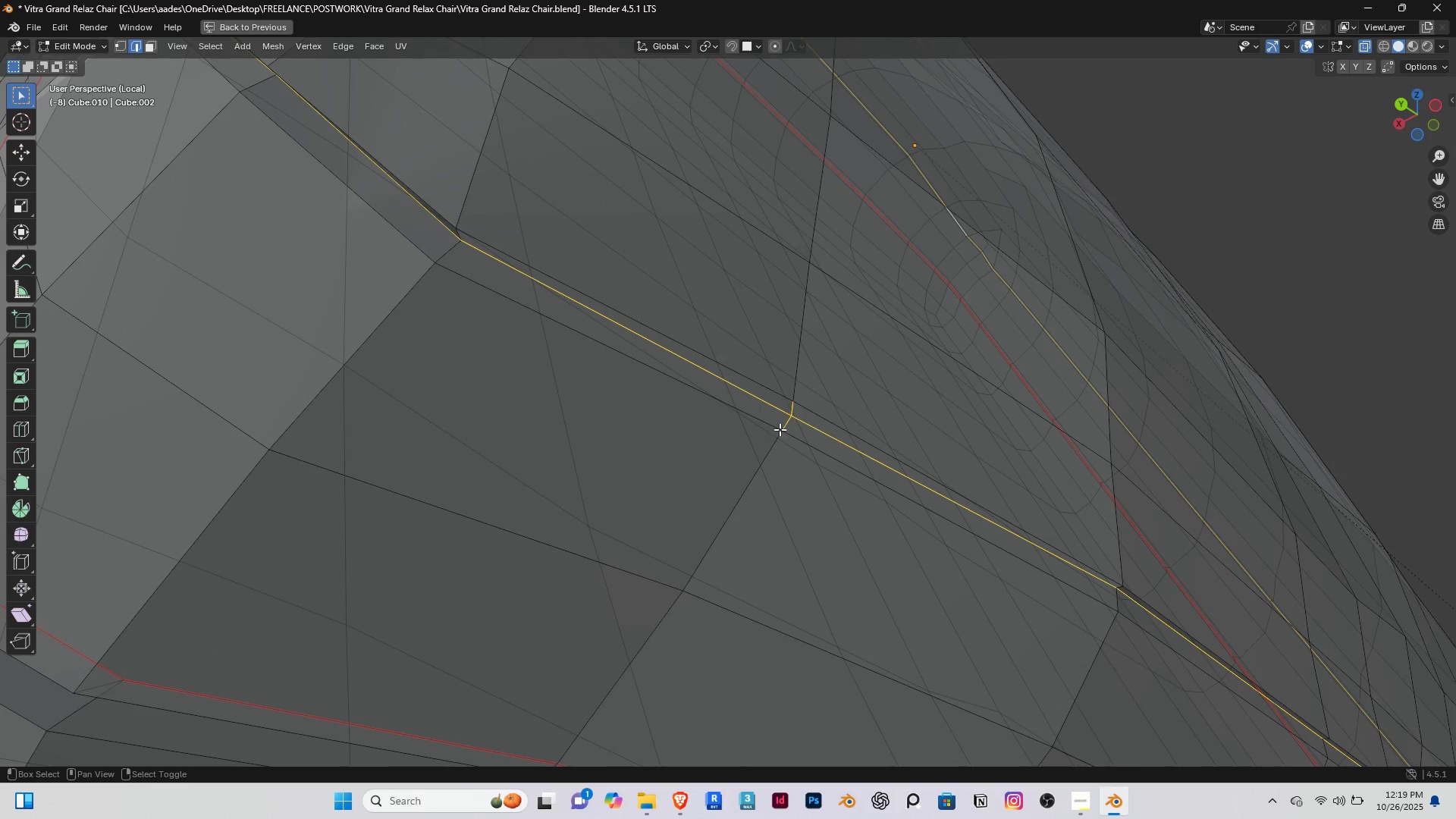 
hold_key(key=ShiftRight, duration=1.54)
right_click([781, 428])
 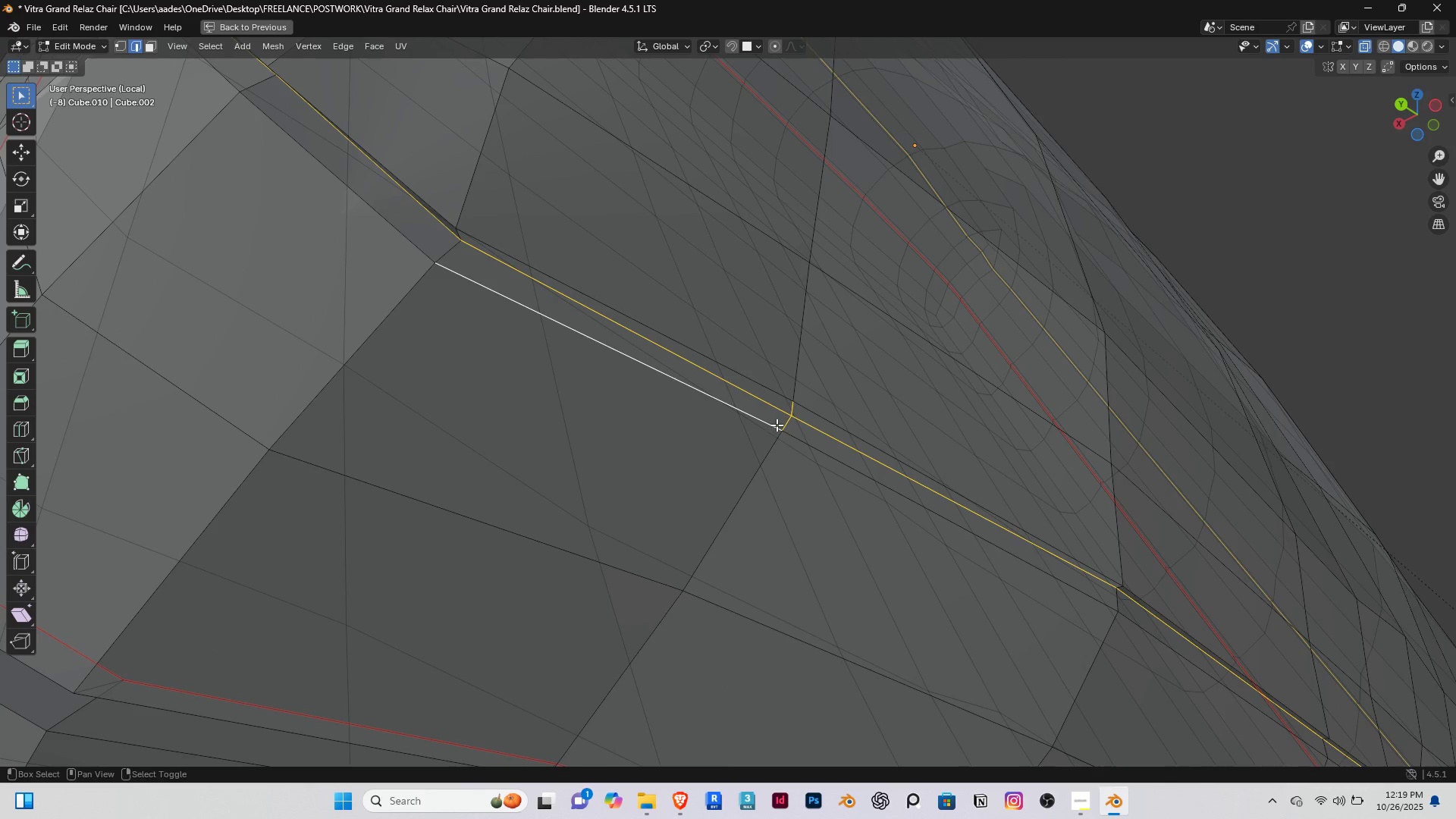 
hold_key(key=ShiftRight, duration=1.51)
right_click([769, 419])
 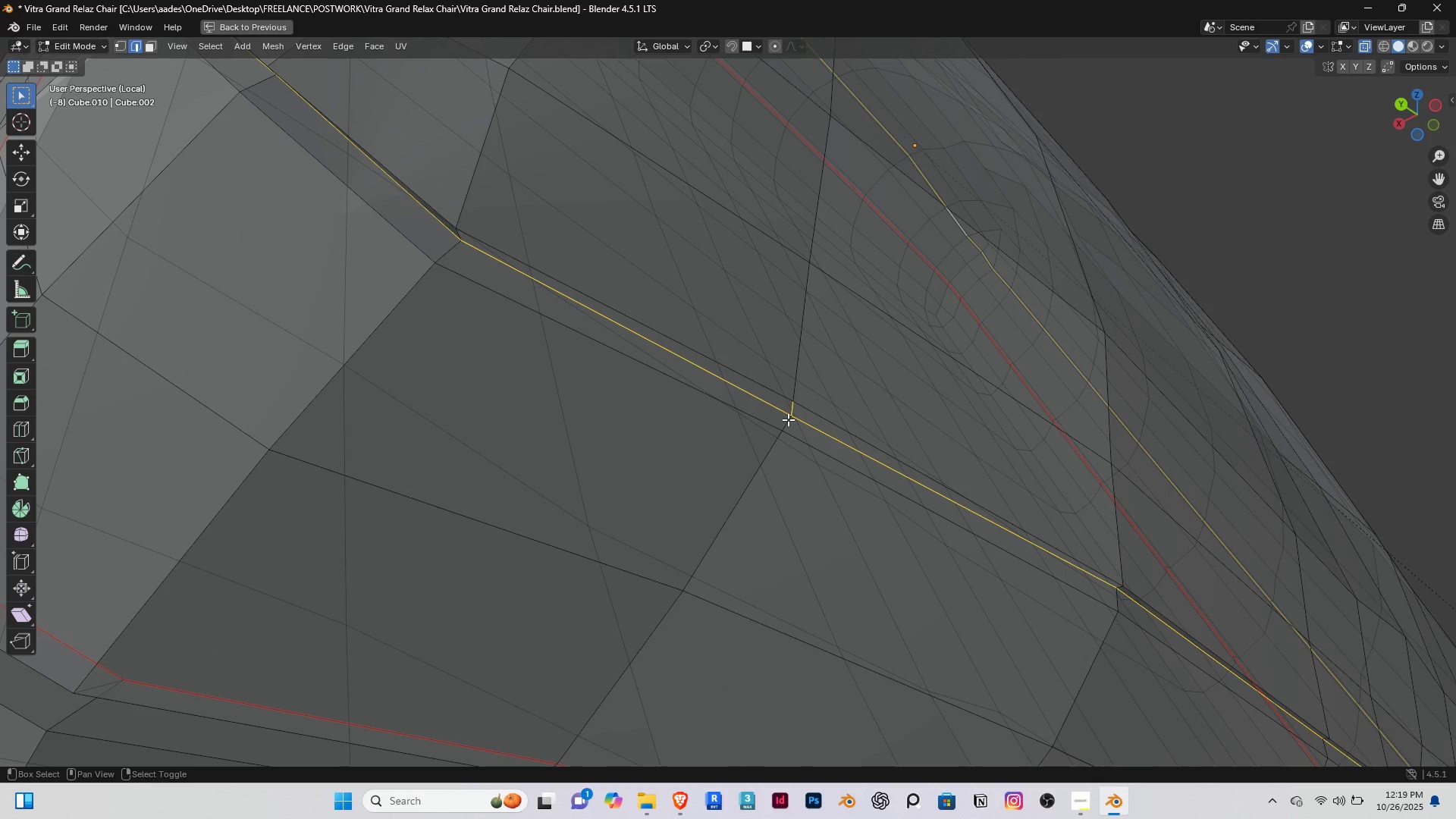 
double_click([788, 419])
 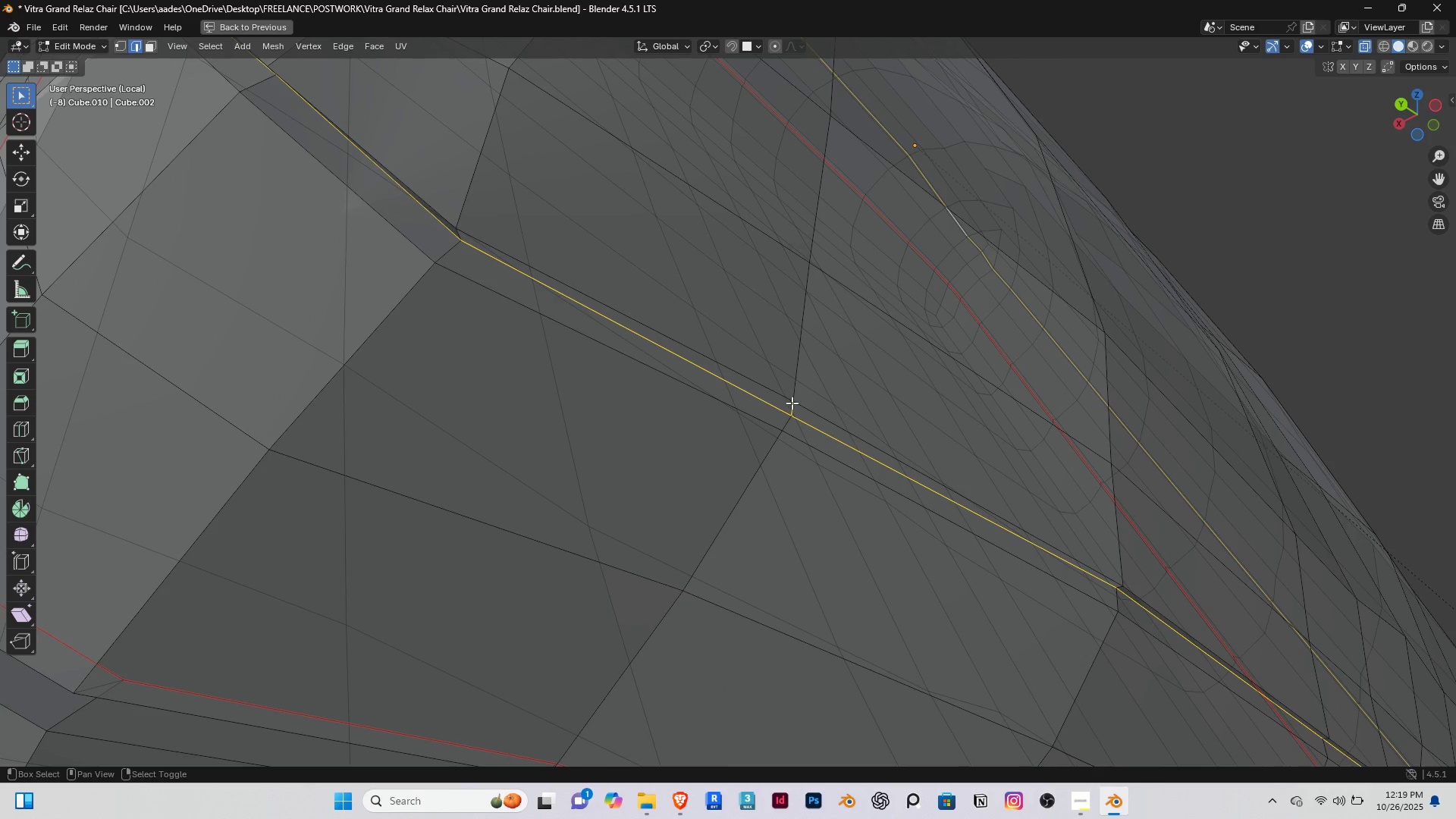 
key(Shift+ShiftRight)
 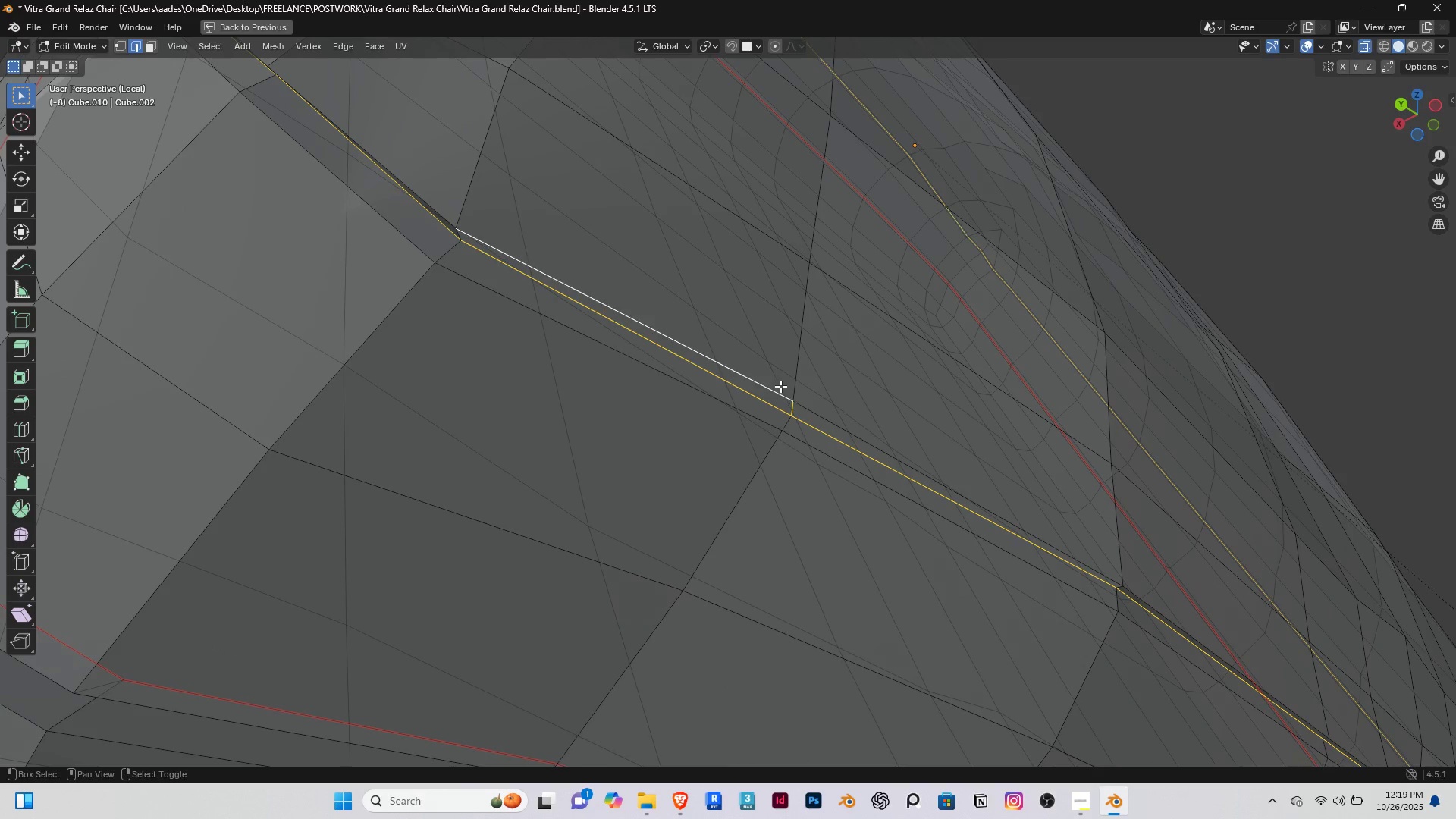 
right_click([792, 403])
 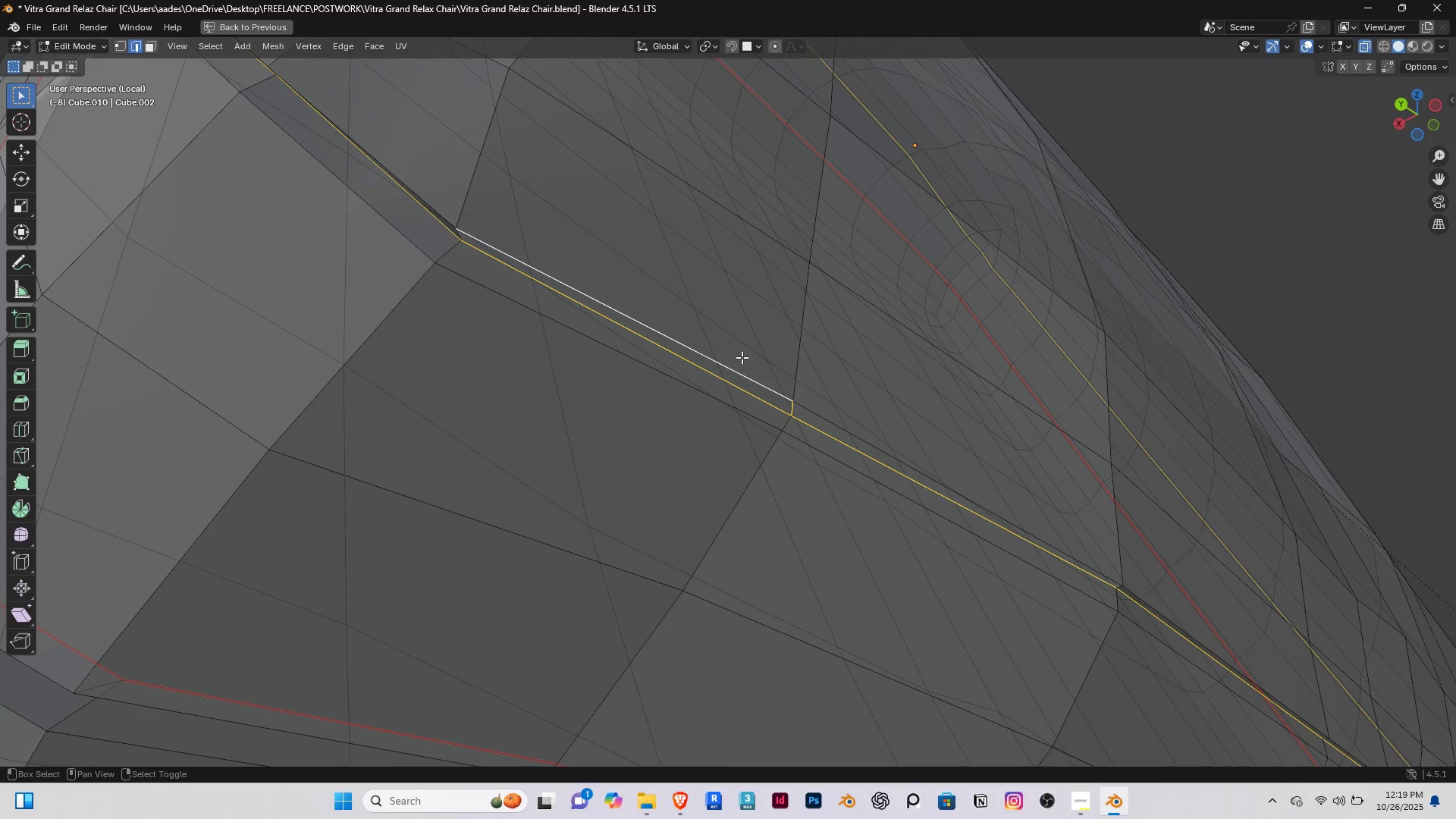 
key(Shift+ShiftRight)
 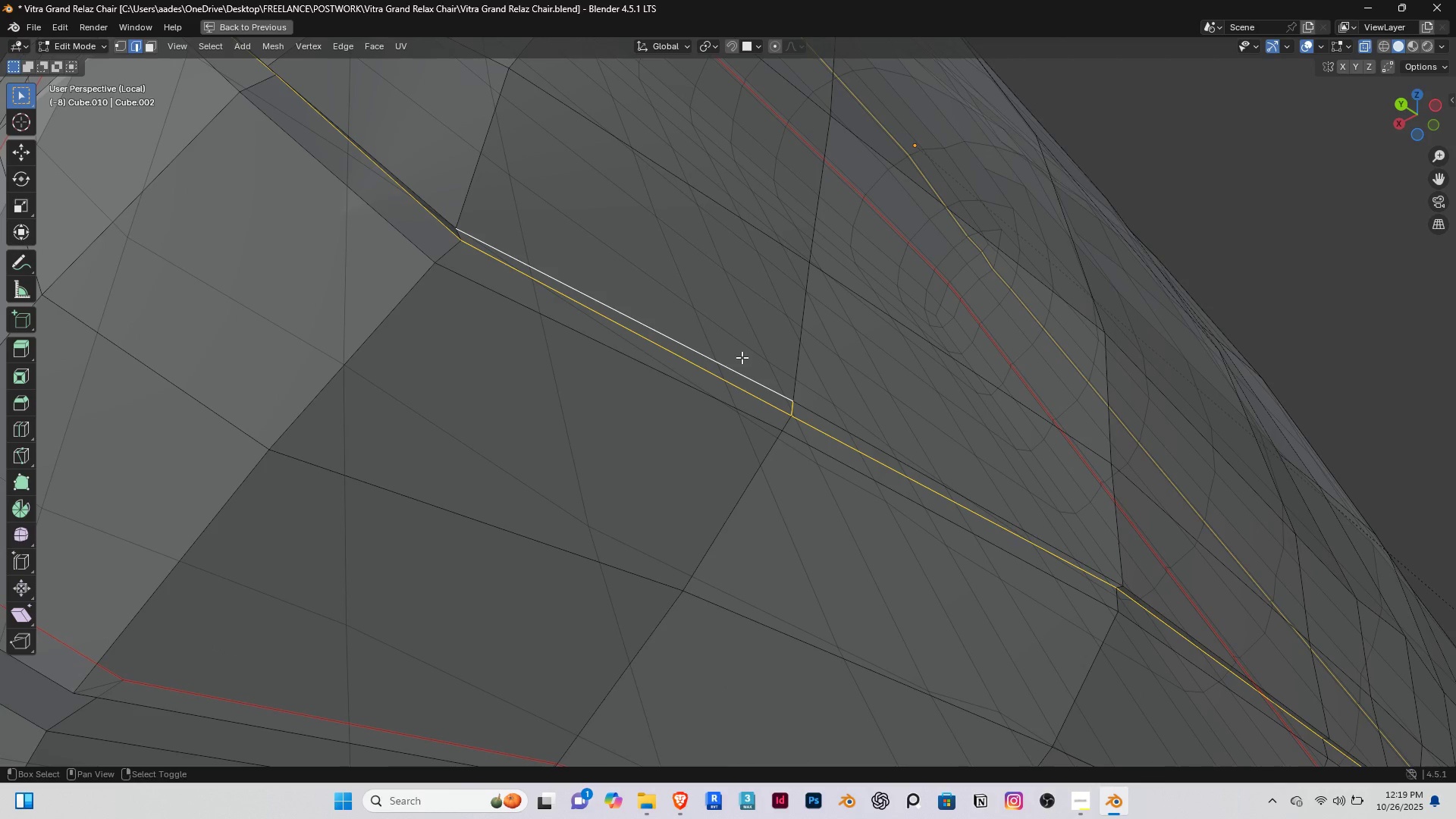 
key(Shift+ShiftRight)
 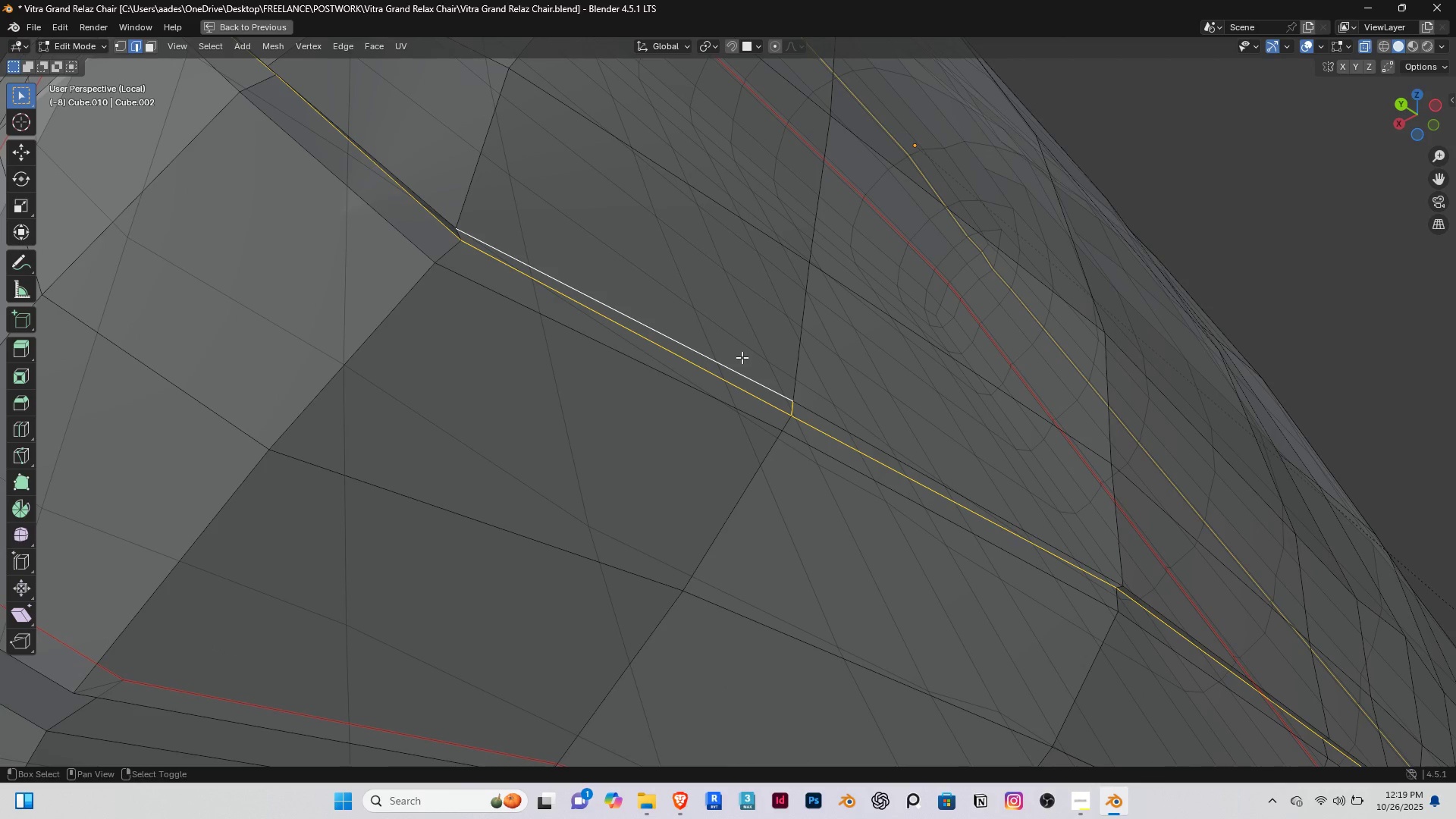 
key(Shift+ShiftRight)
 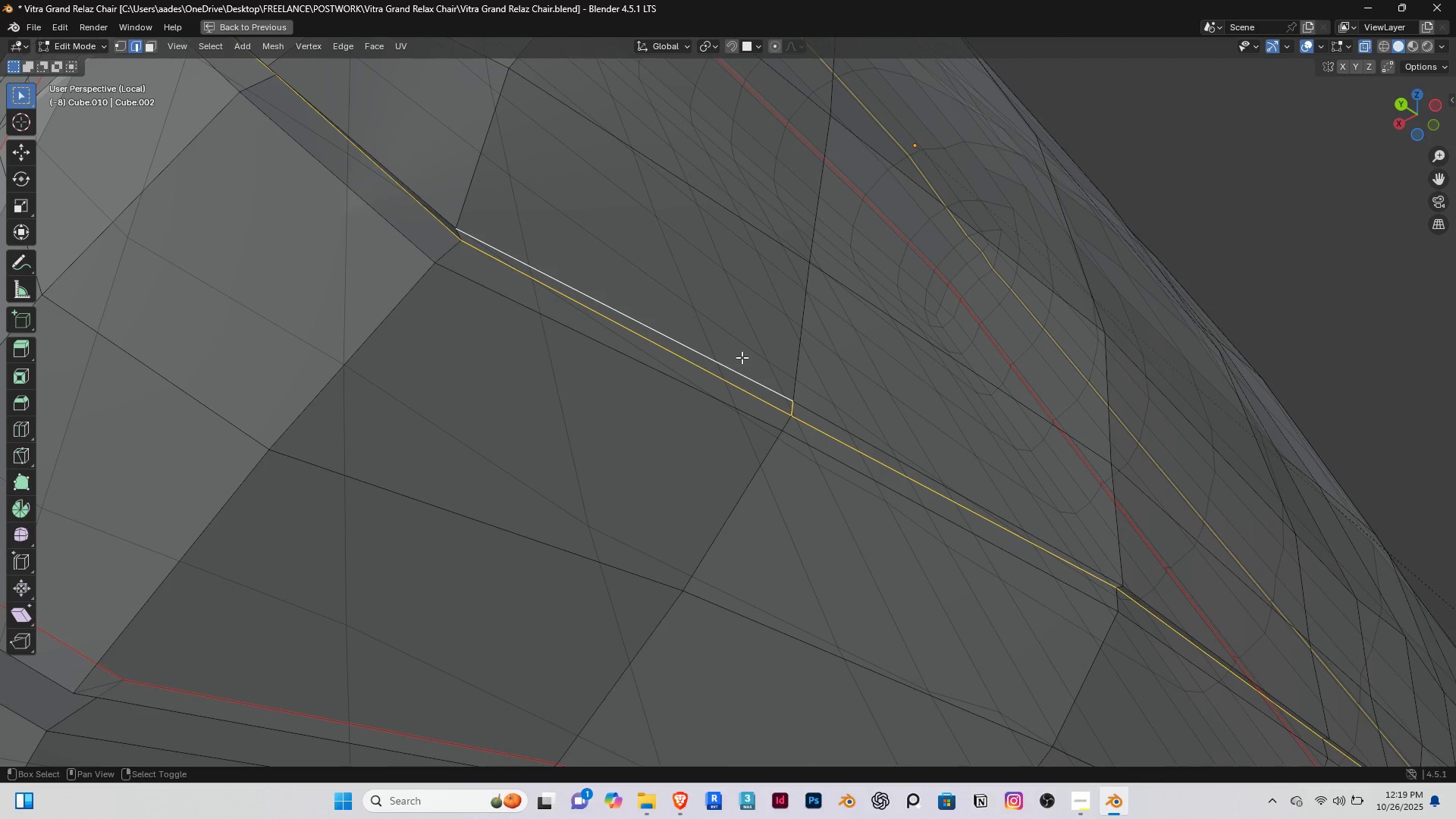 
key(Shift+ShiftRight)
 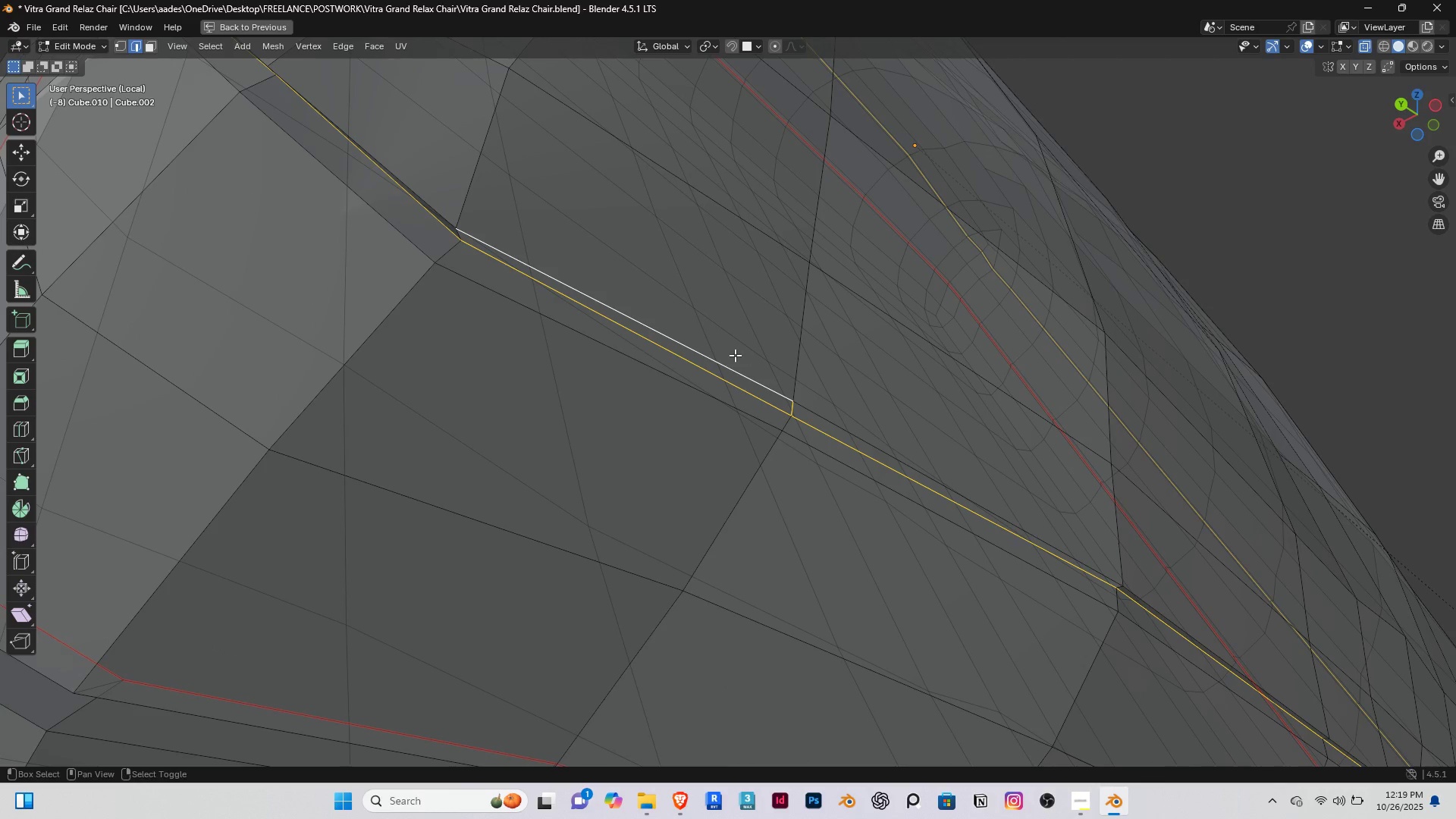 
key(Shift+ShiftRight)
 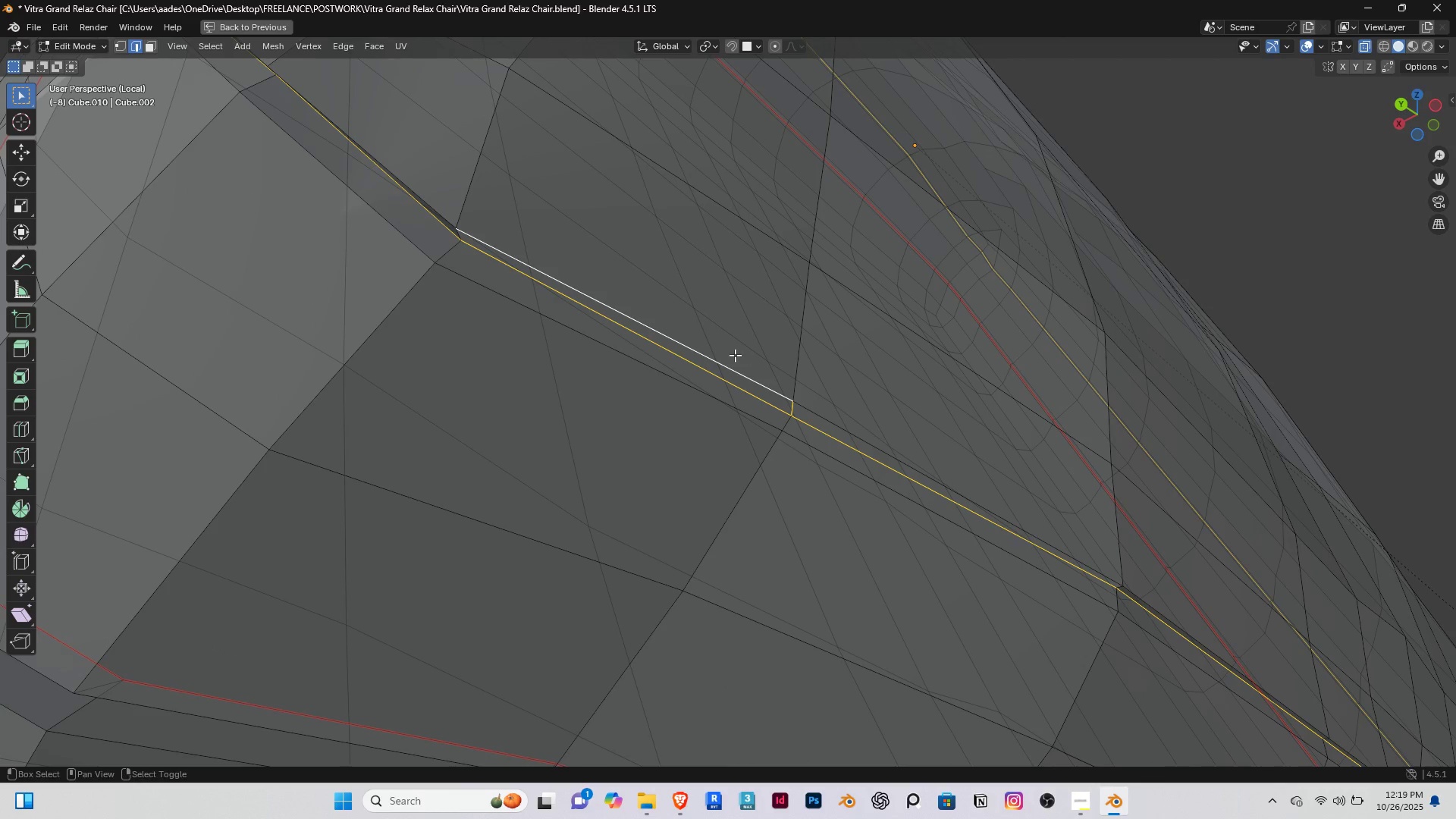 
key(Shift+ShiftRight)
 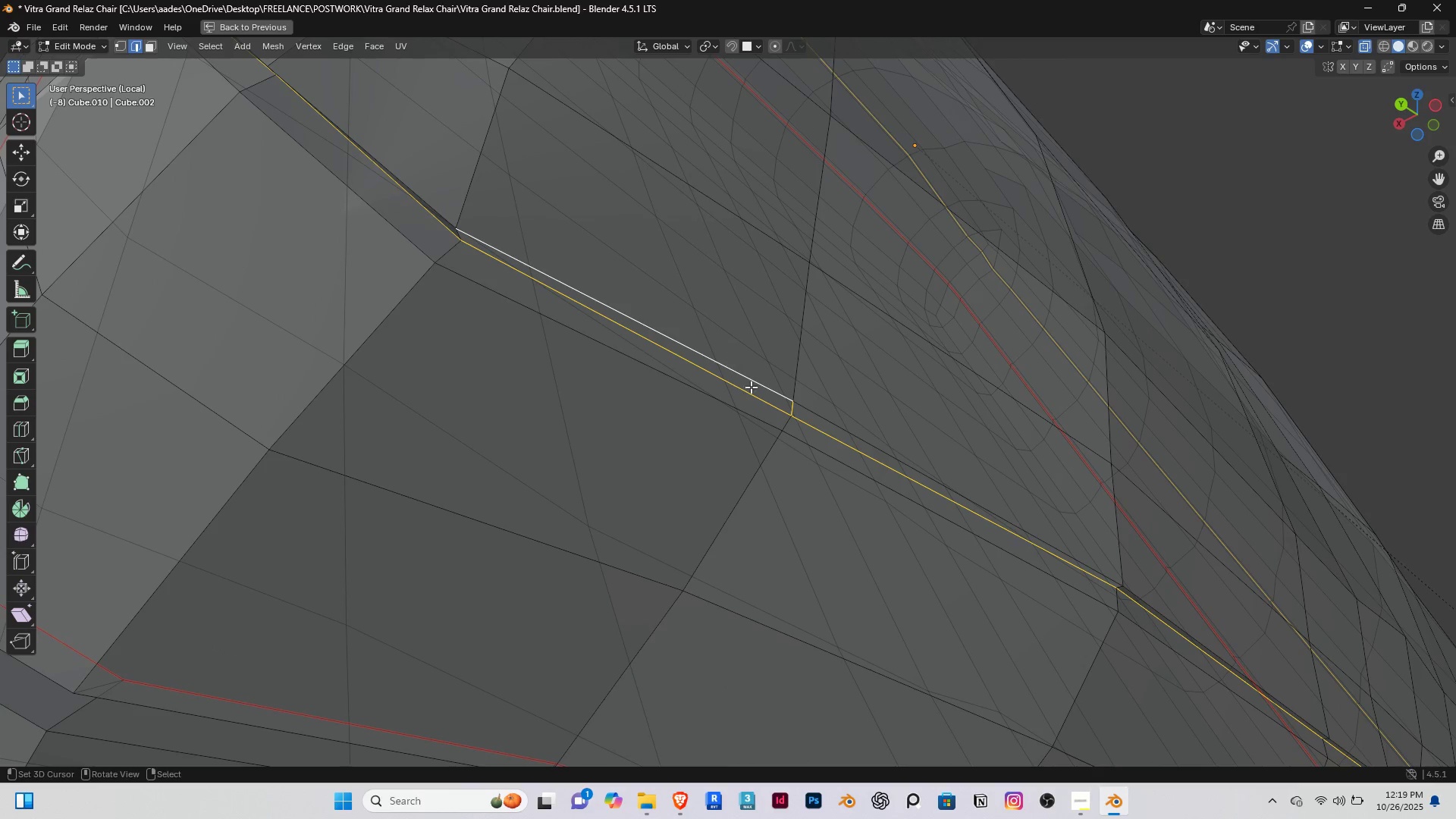 
hold_key(key=ShiftRight, duration=1.52)
 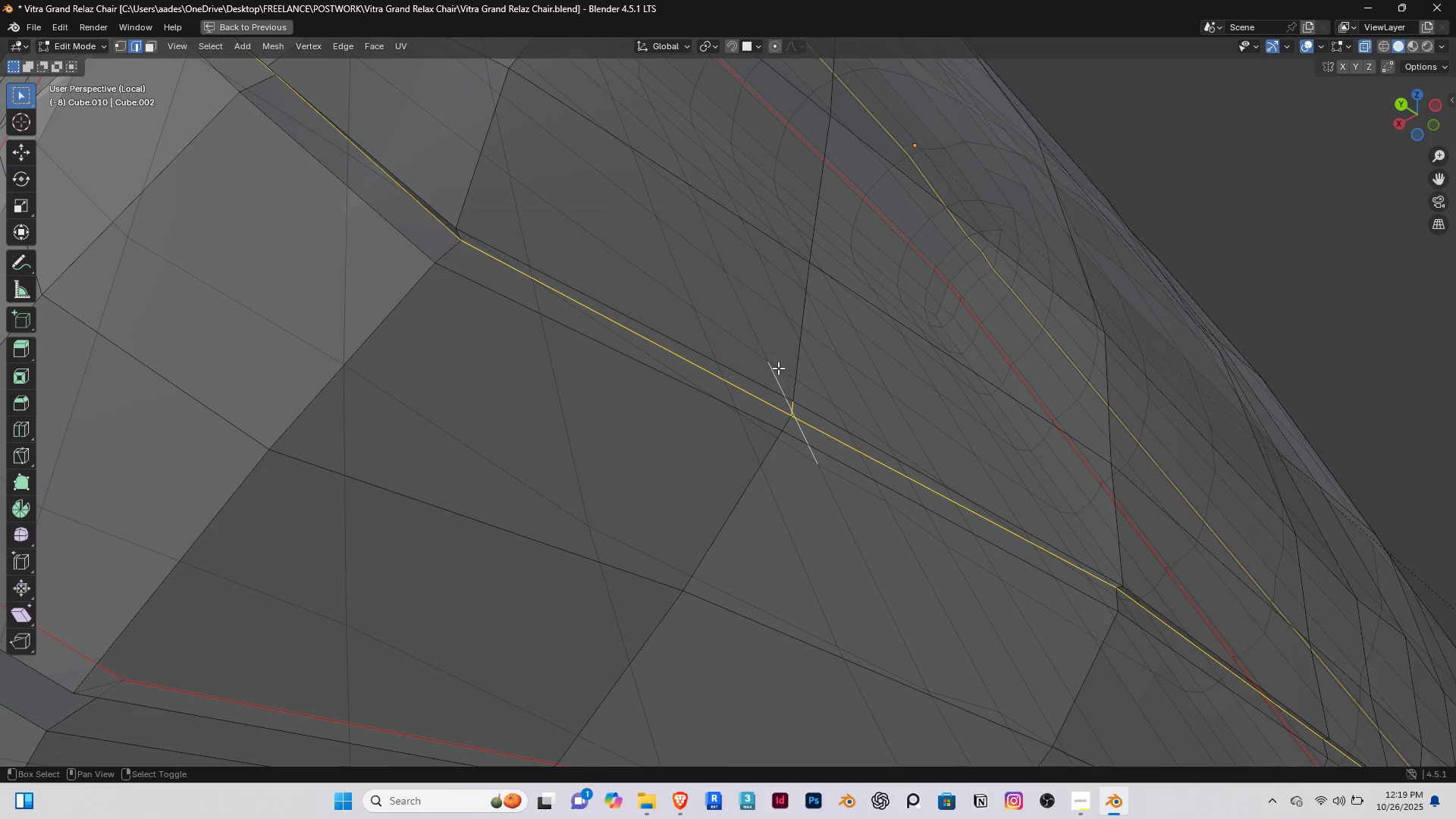 
hold_key(key=ShiftRight, duration=1.51)
right_click([791, 404])
 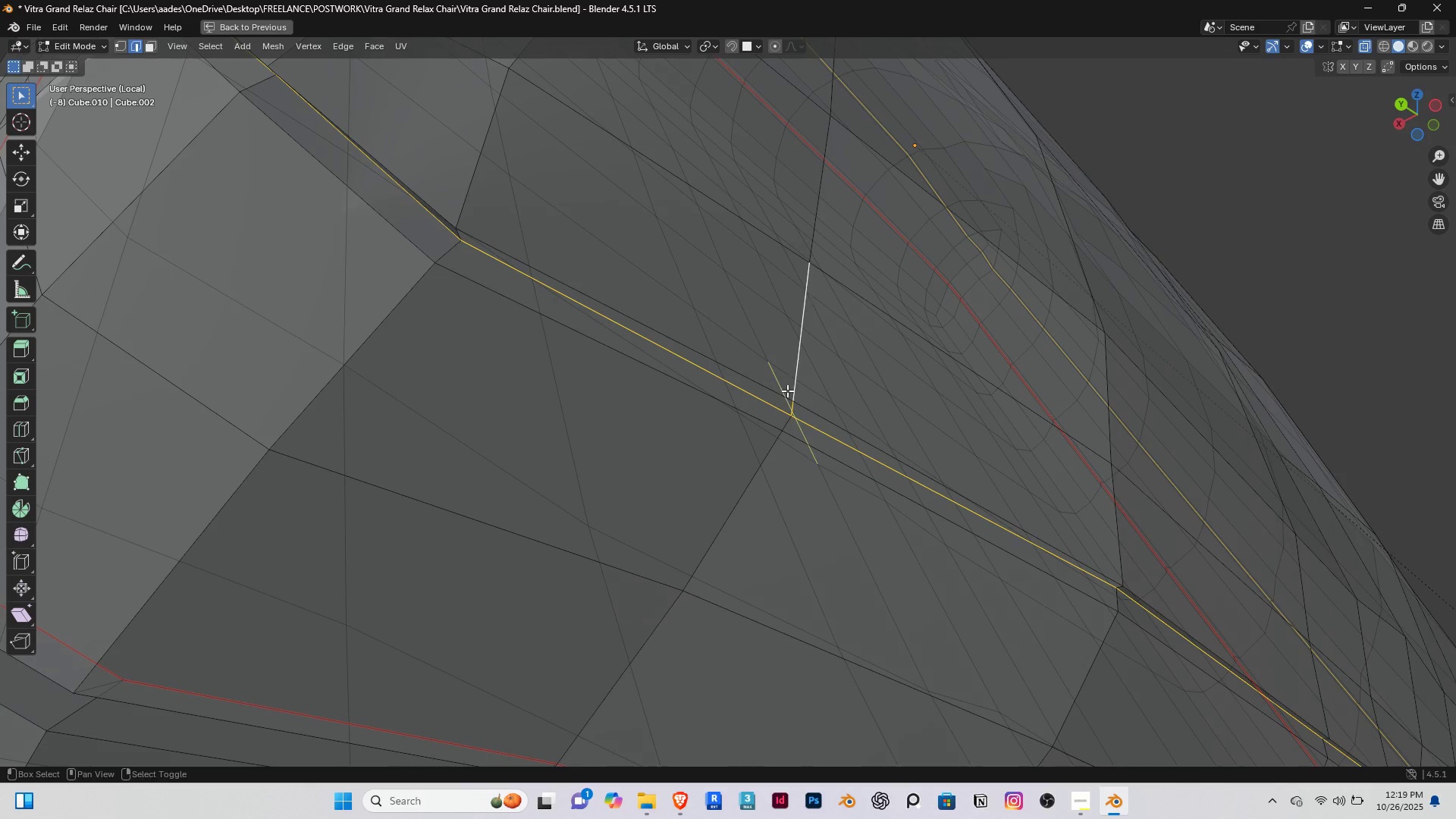 
right_click([787, 391])
 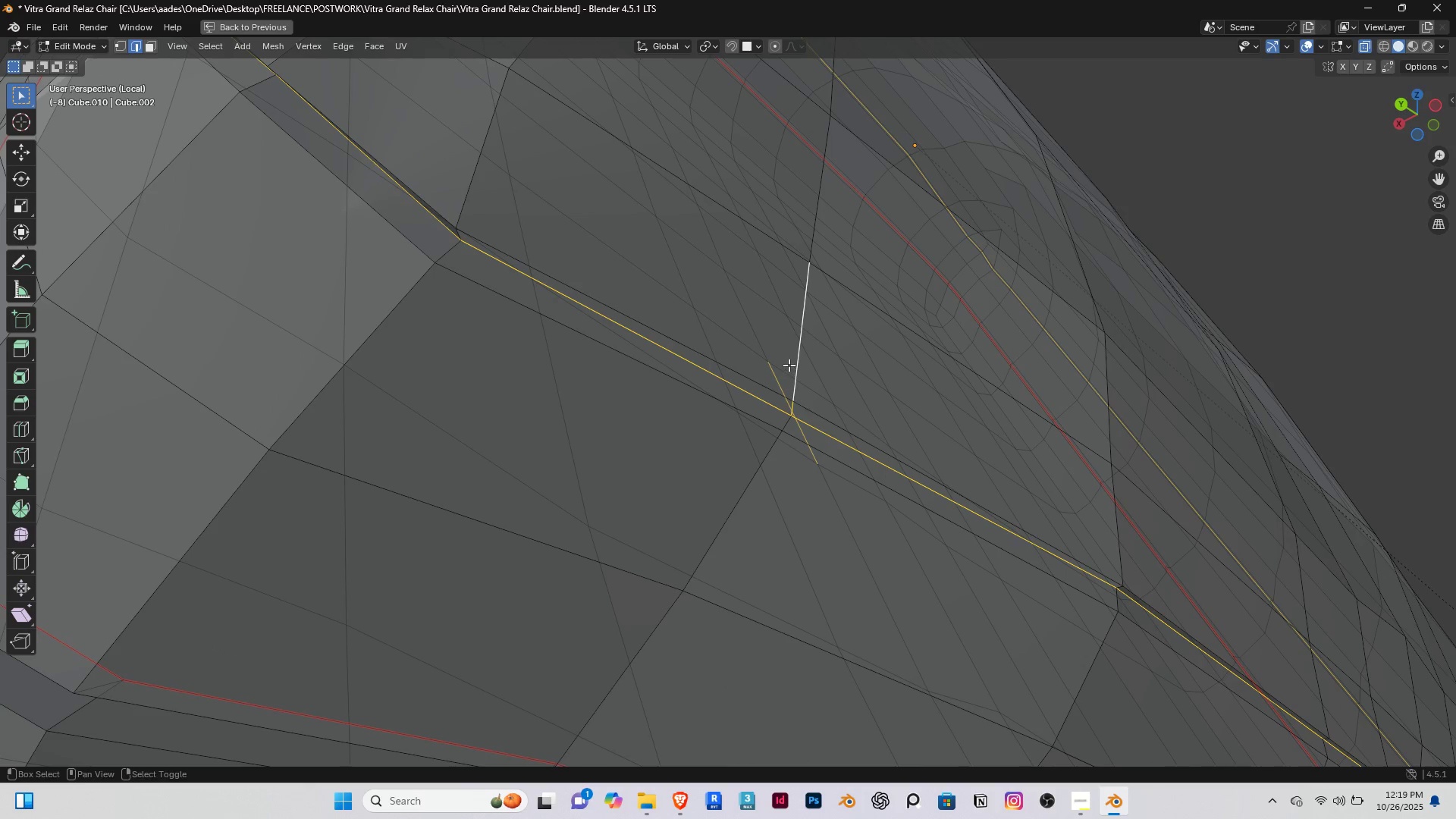 
hold_key(key=ShiftRight, duration=0.52)
right_click([789, 365])
 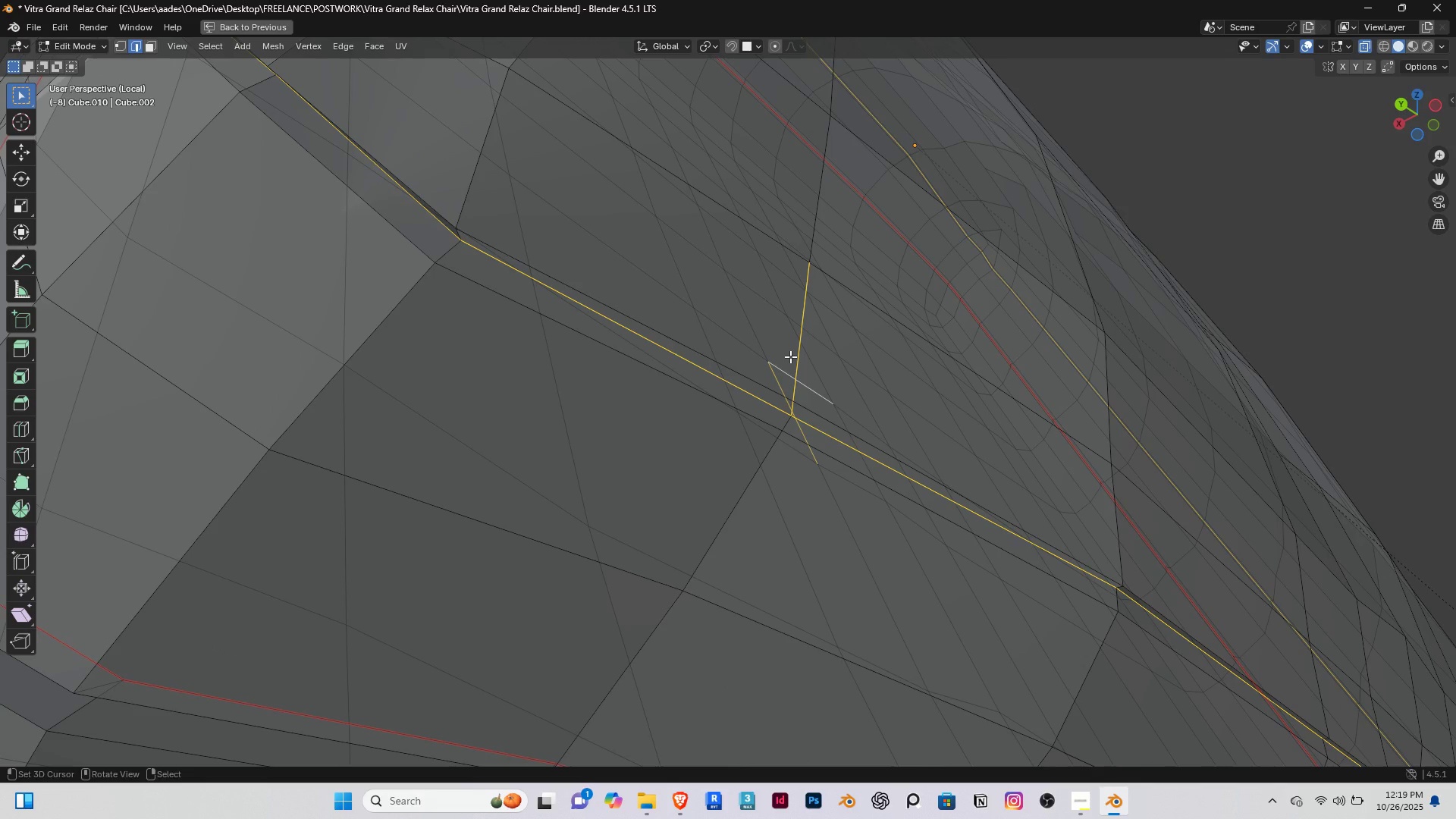 
key(C)
 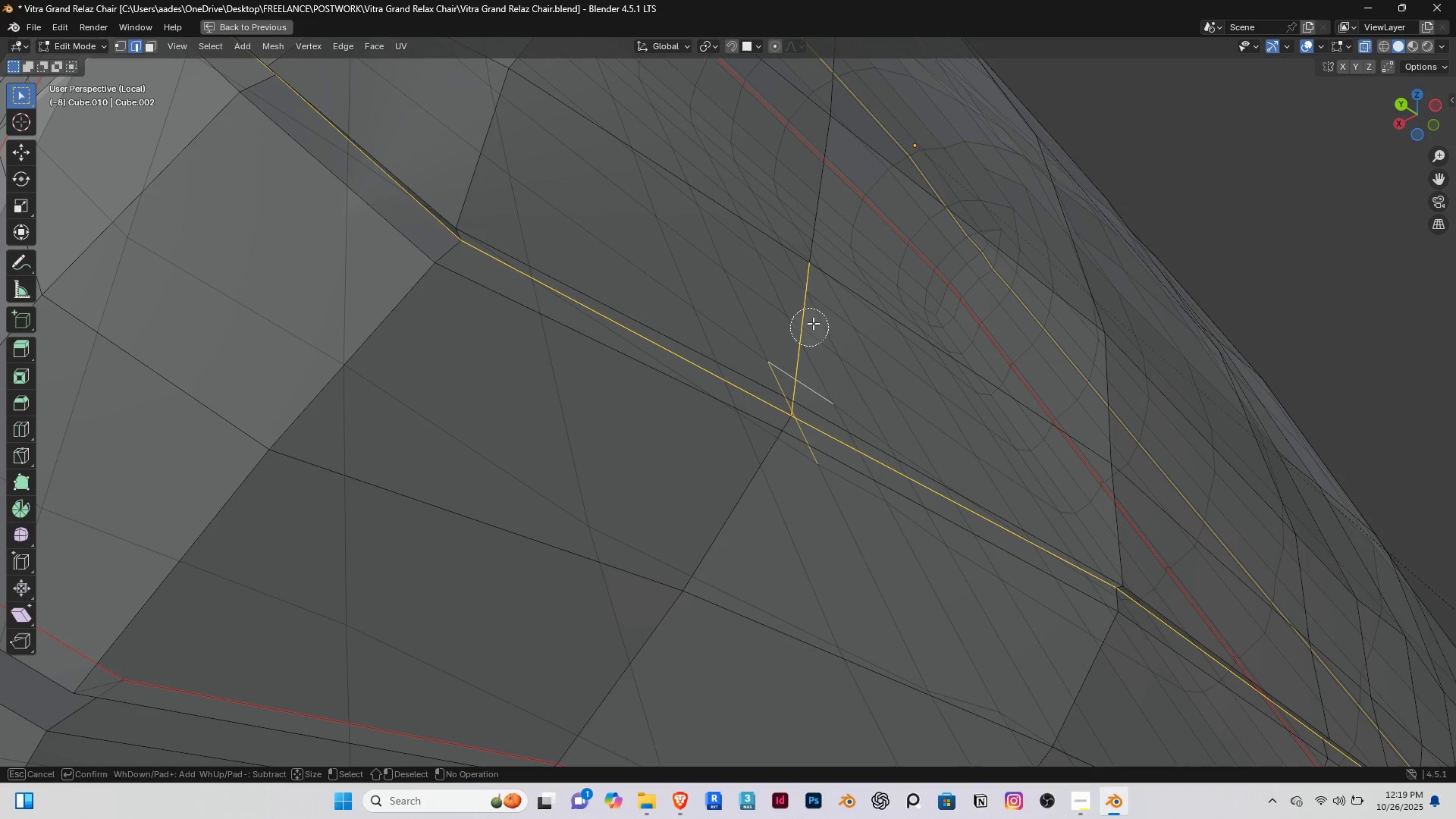 
hold_key(key=ShiftRight, duration=1.49)
left_click_drag(start_coordinate=[815, 321], to_coordinate=[791, 387])
 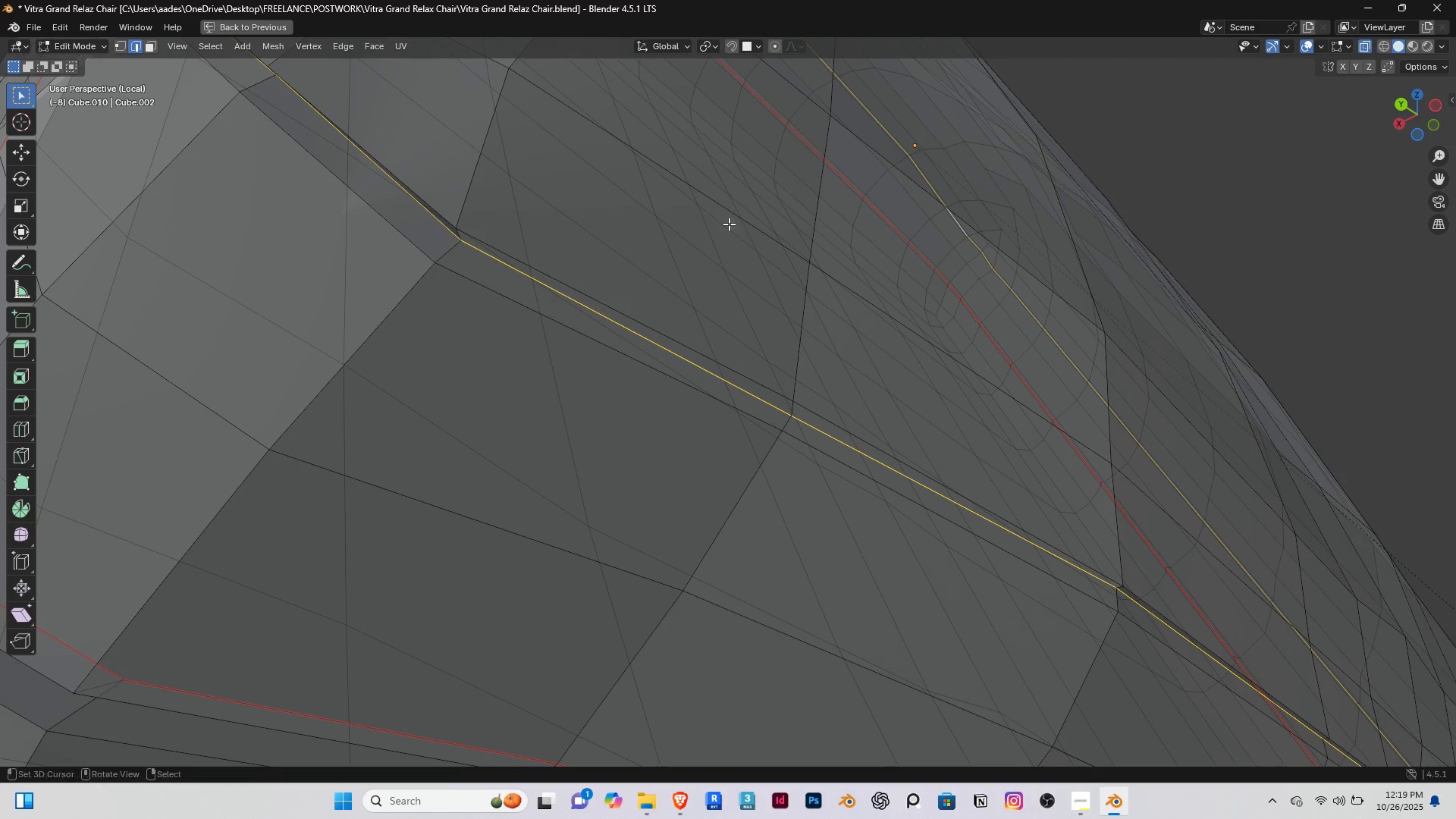 
right_click([729, 223])
 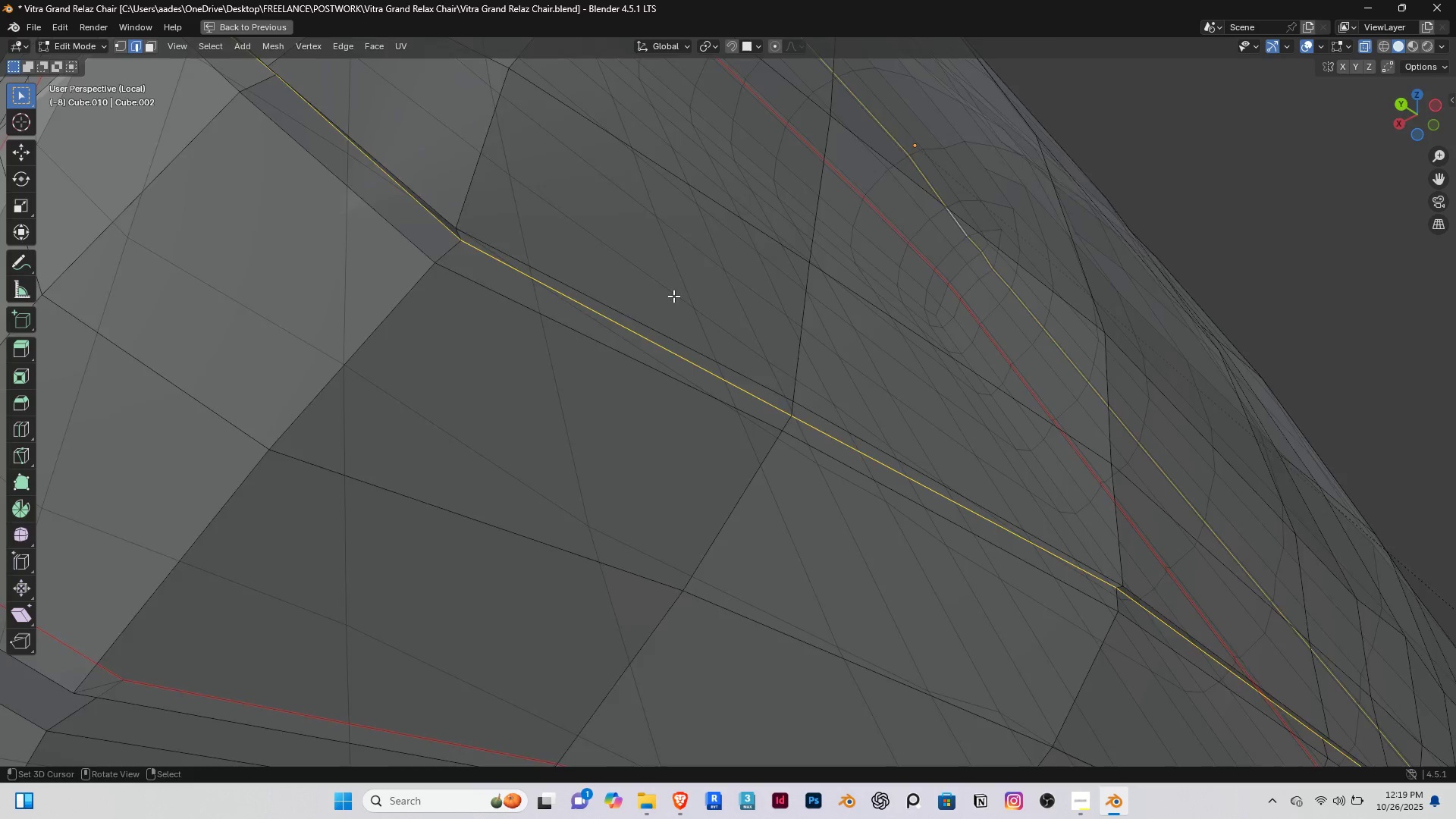 
scroll: coordinate [673, 296], scroll_direction: down, amount: 6.0
 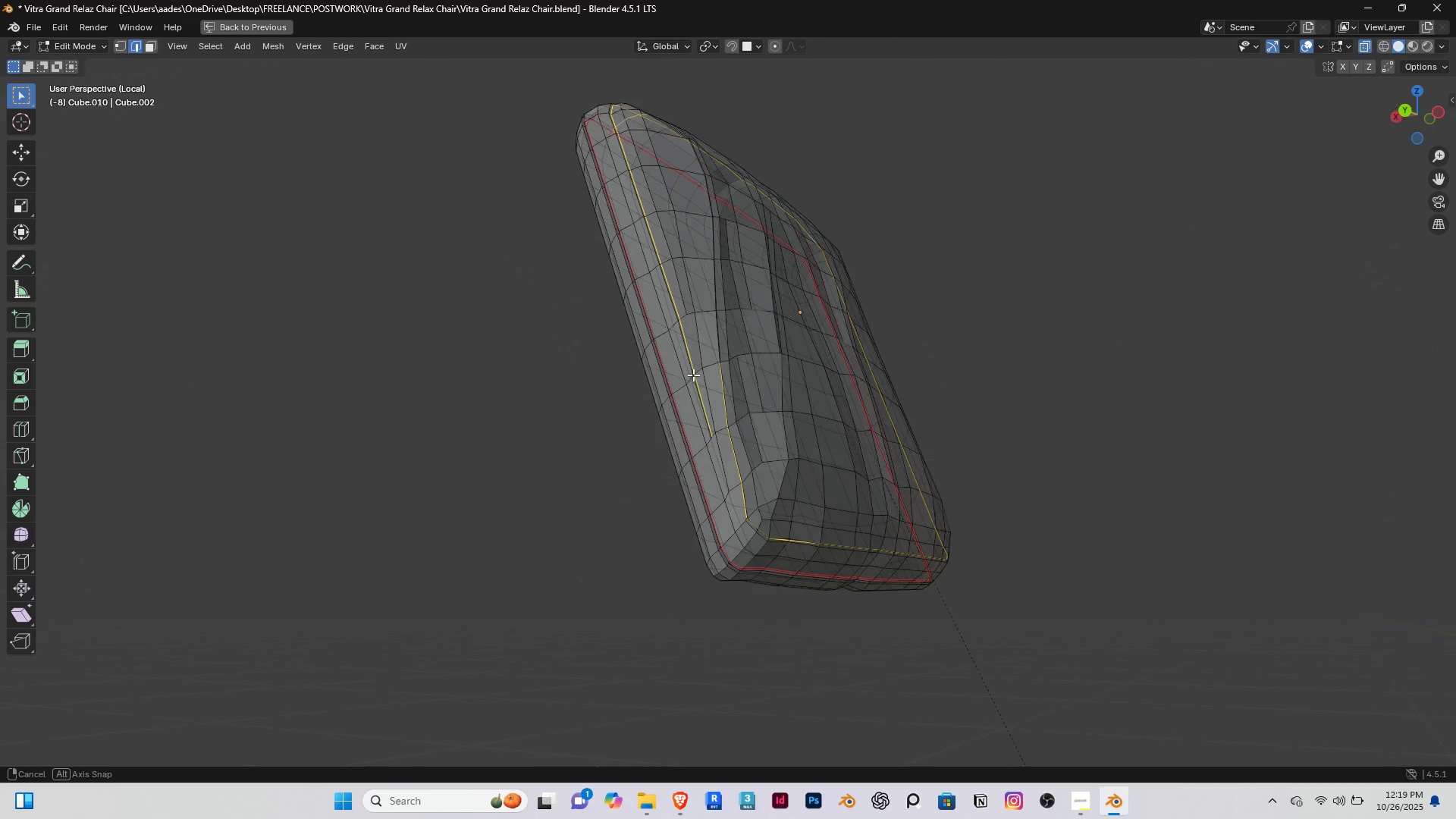 
scroll: coordinate [708, 454], scroll_direction: up, amount: 3.0
 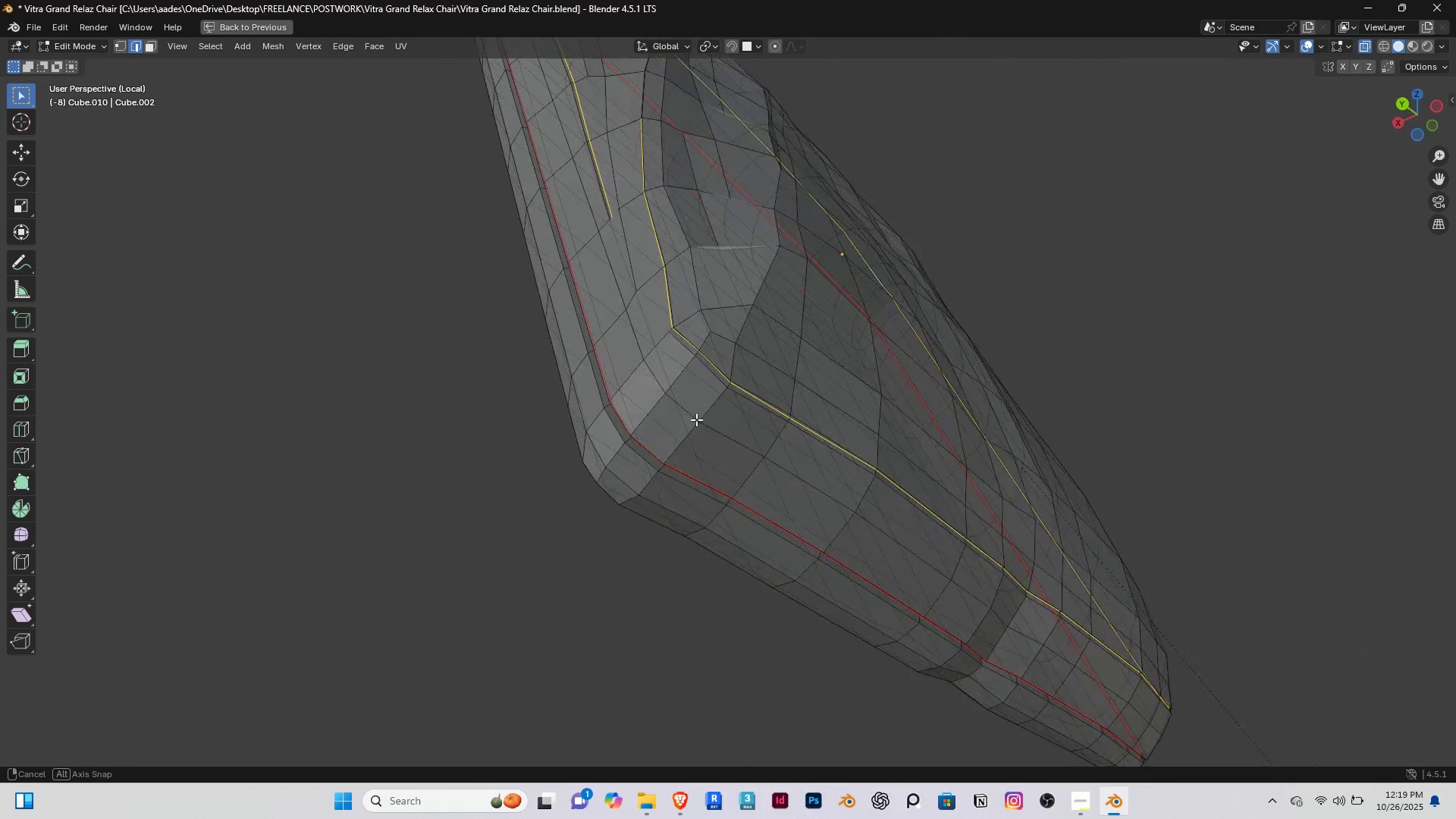 
hold_key(key=ShiftRight, duration=0.52)
 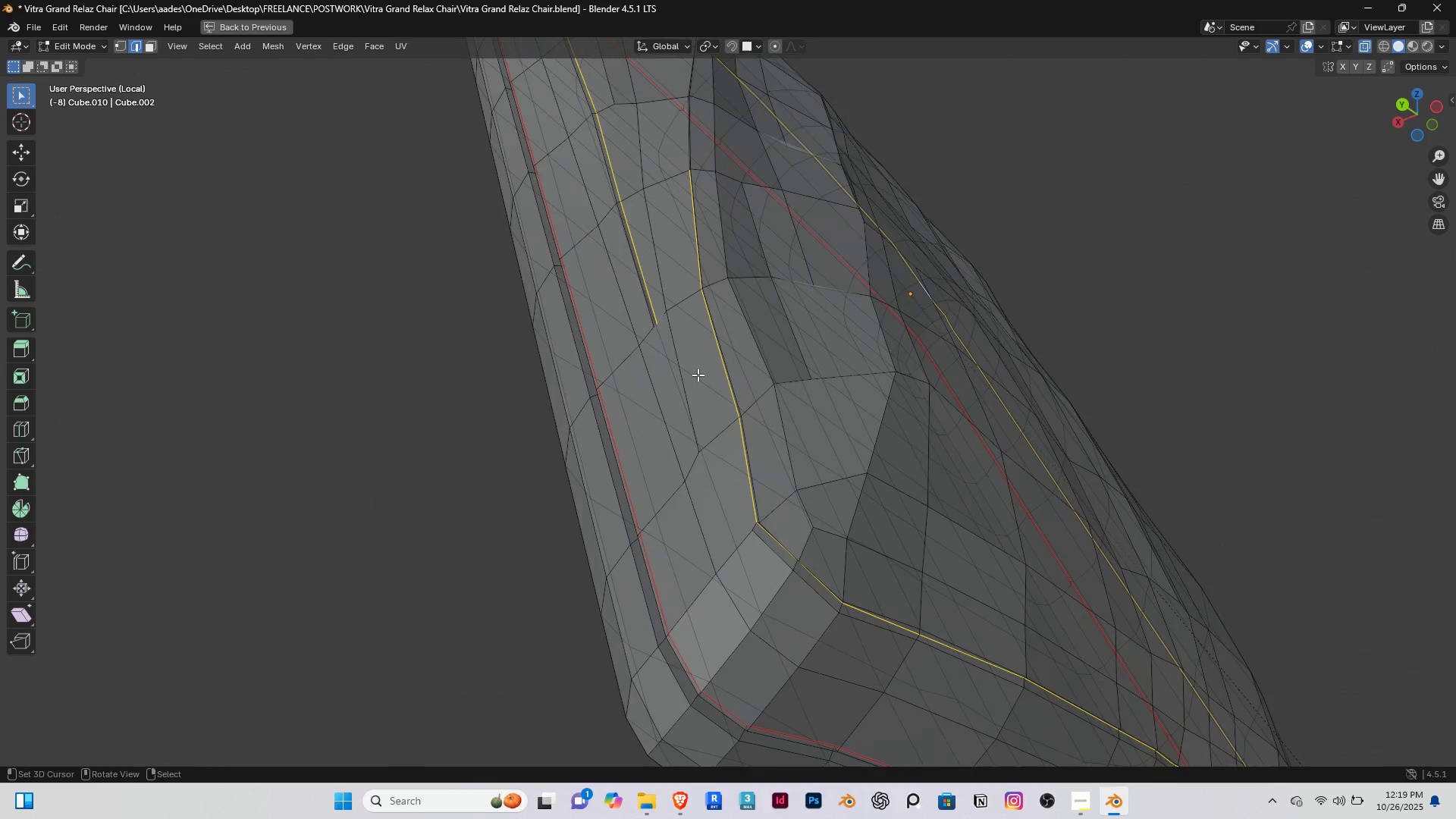 
scroll: coordinate [698, 375], scroll_direction: up, amount: 1.0
 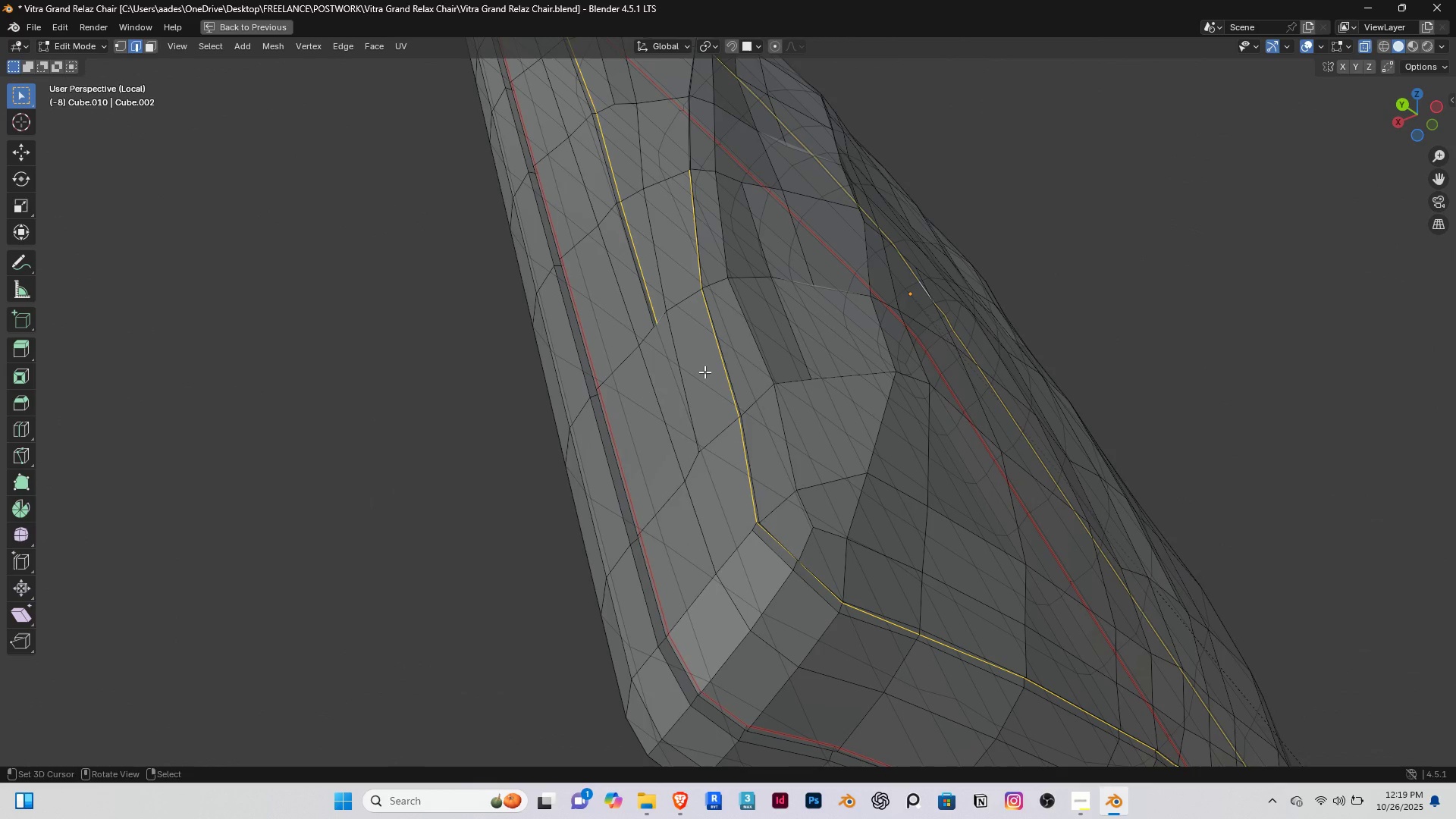 
key(C)
 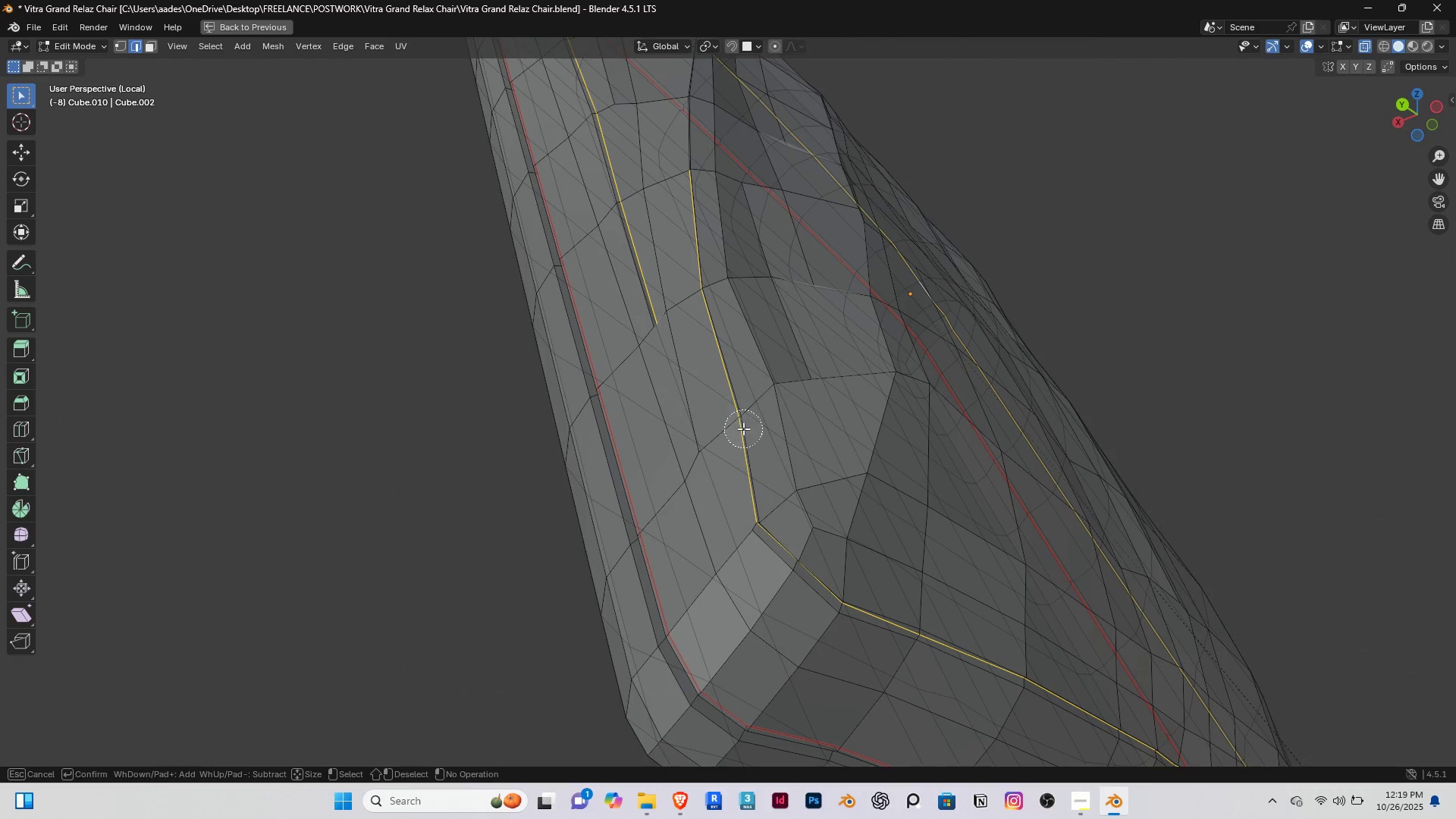 
hold_key(key=ShiftRight, duration=1.53)
left_click_drag(start_coordinate=[745, 447], to_coordinate=[710, 281])
 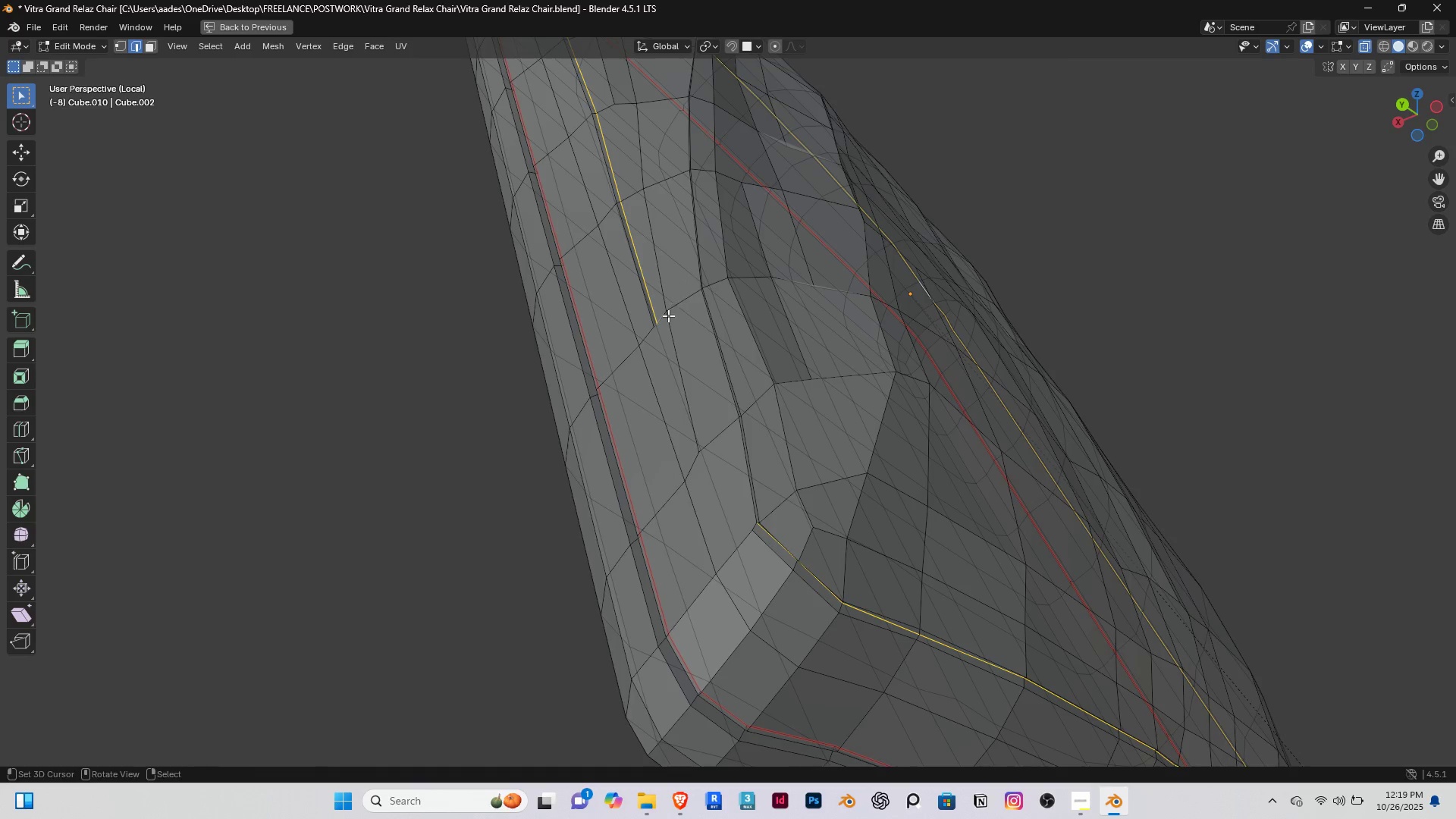 
hold_key(key=ShiftRight, duration=0.45)
 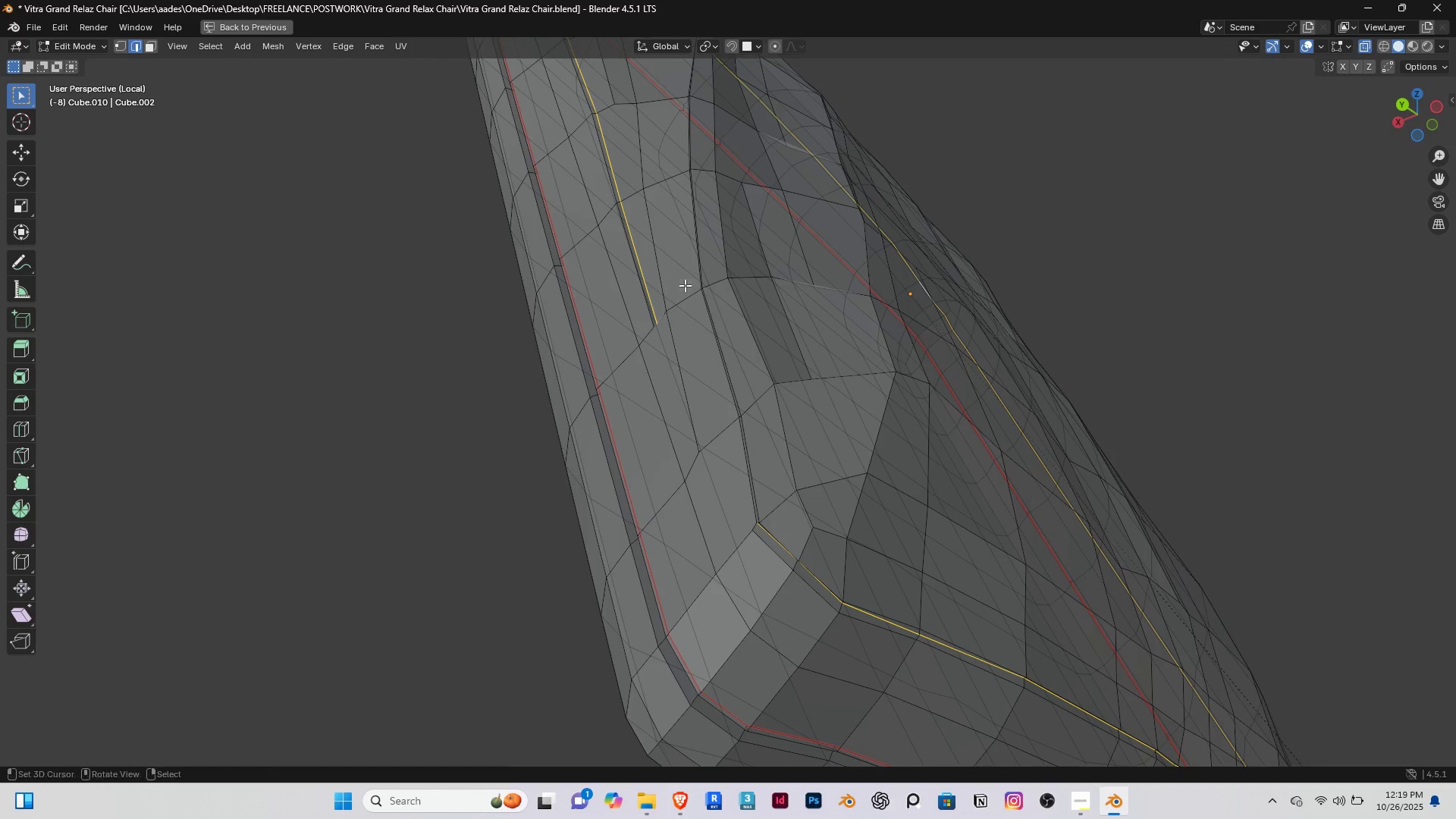 
right_click([685, 285])
 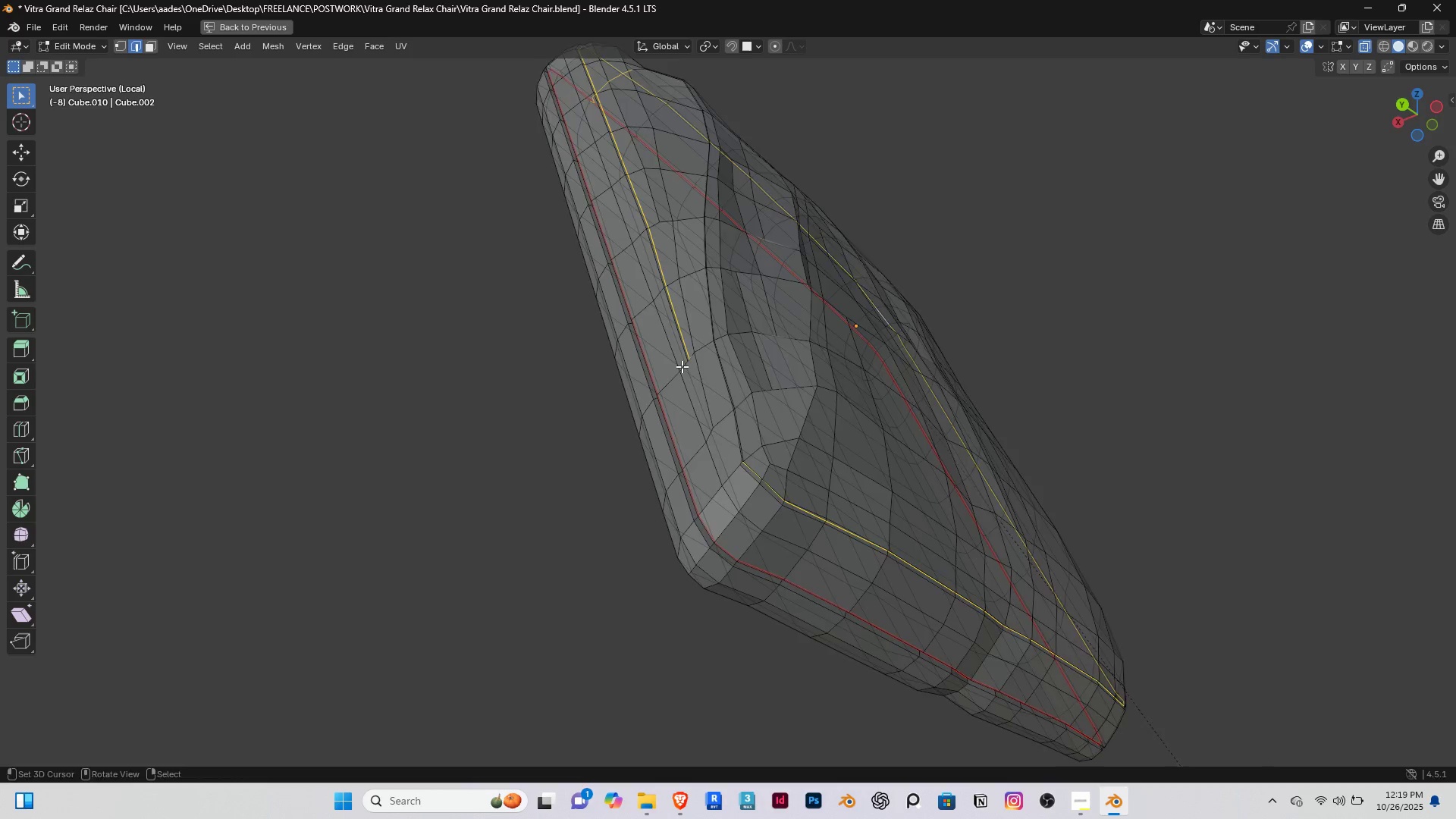 
scroll: coordinate [679, 356], scroll_direction: down, amount: 3.0
 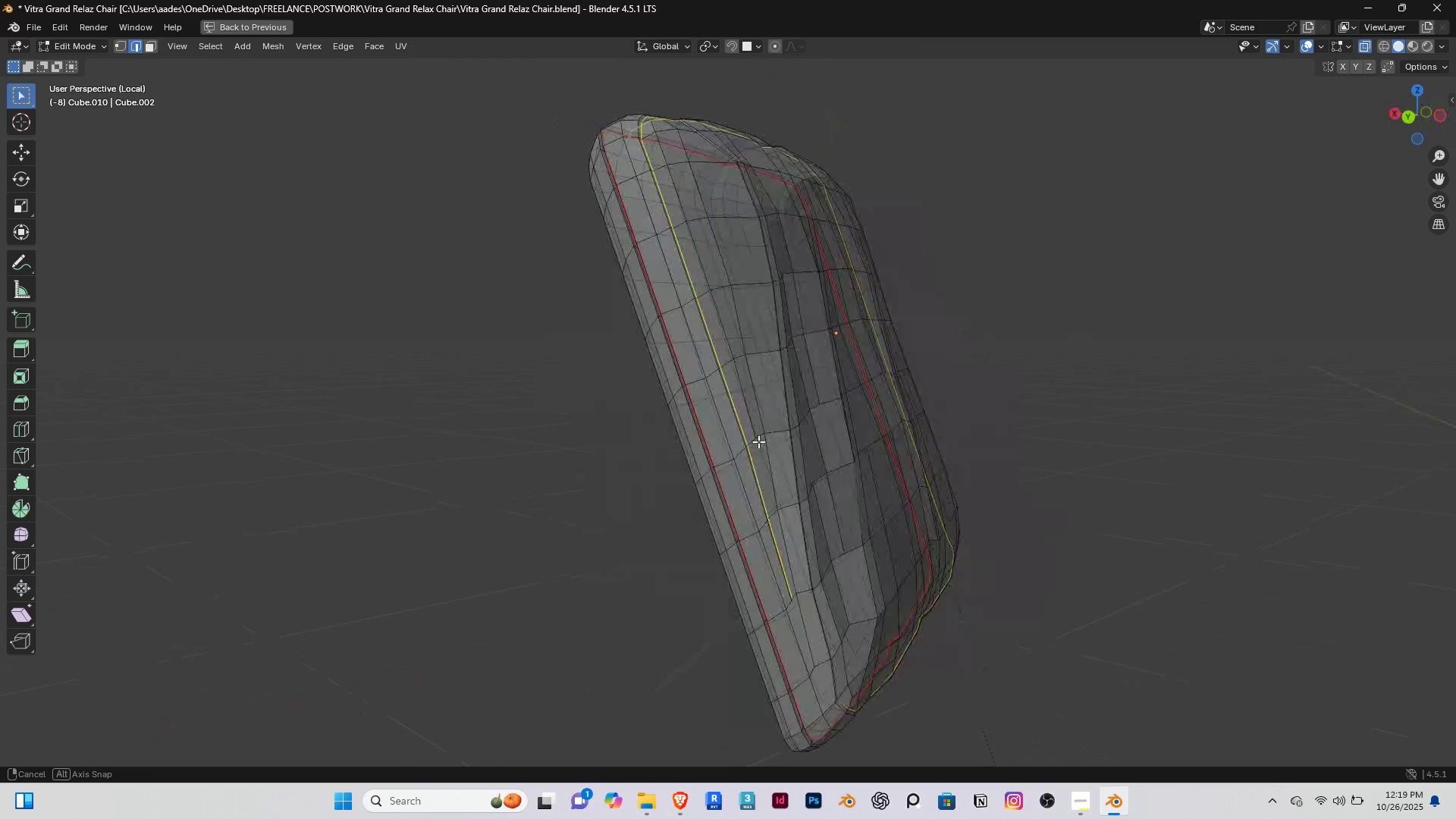 
scroll: coordinate [797, 243], scroll_direction: up, amount: 3.0
 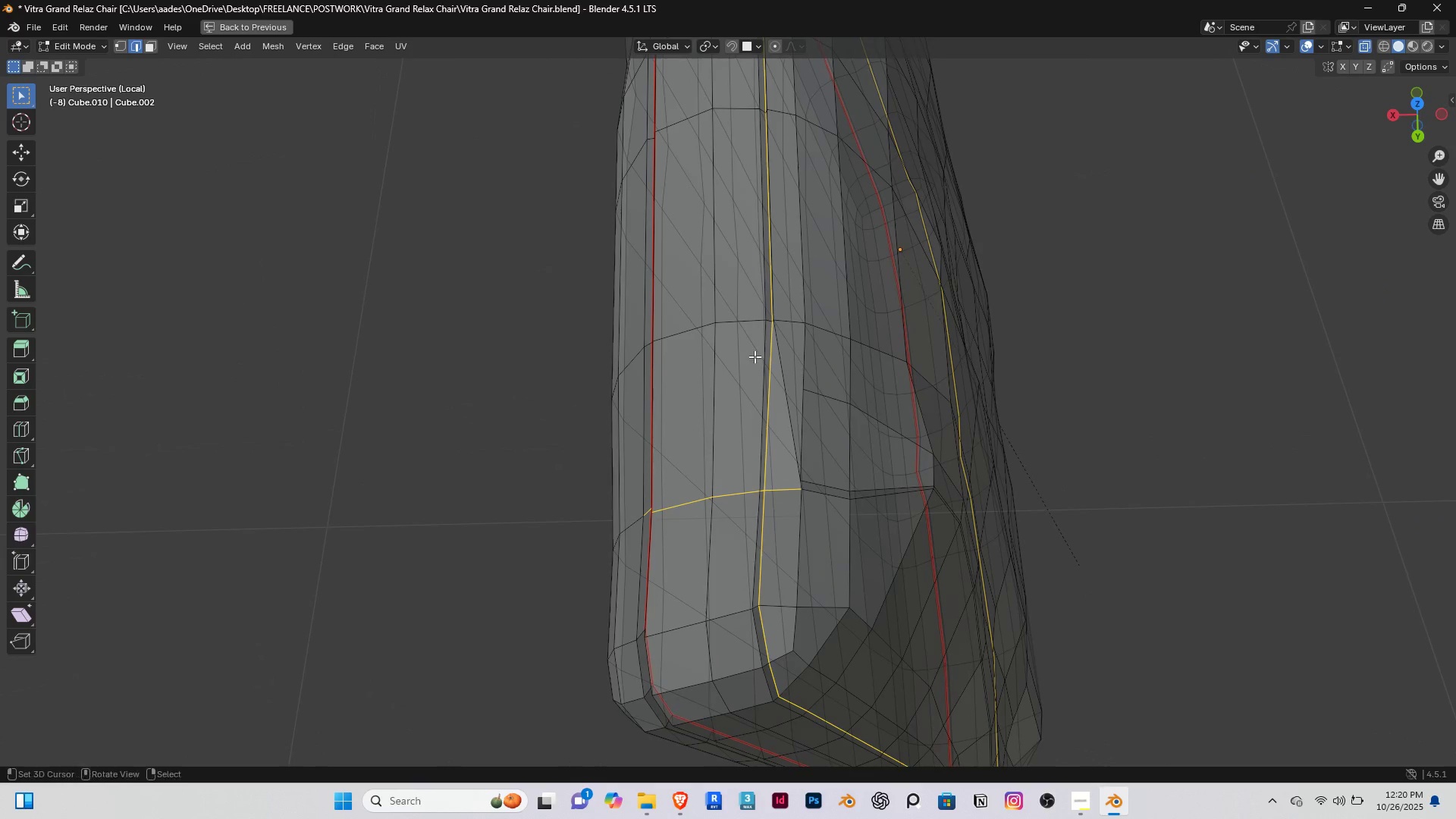 
key(C)
 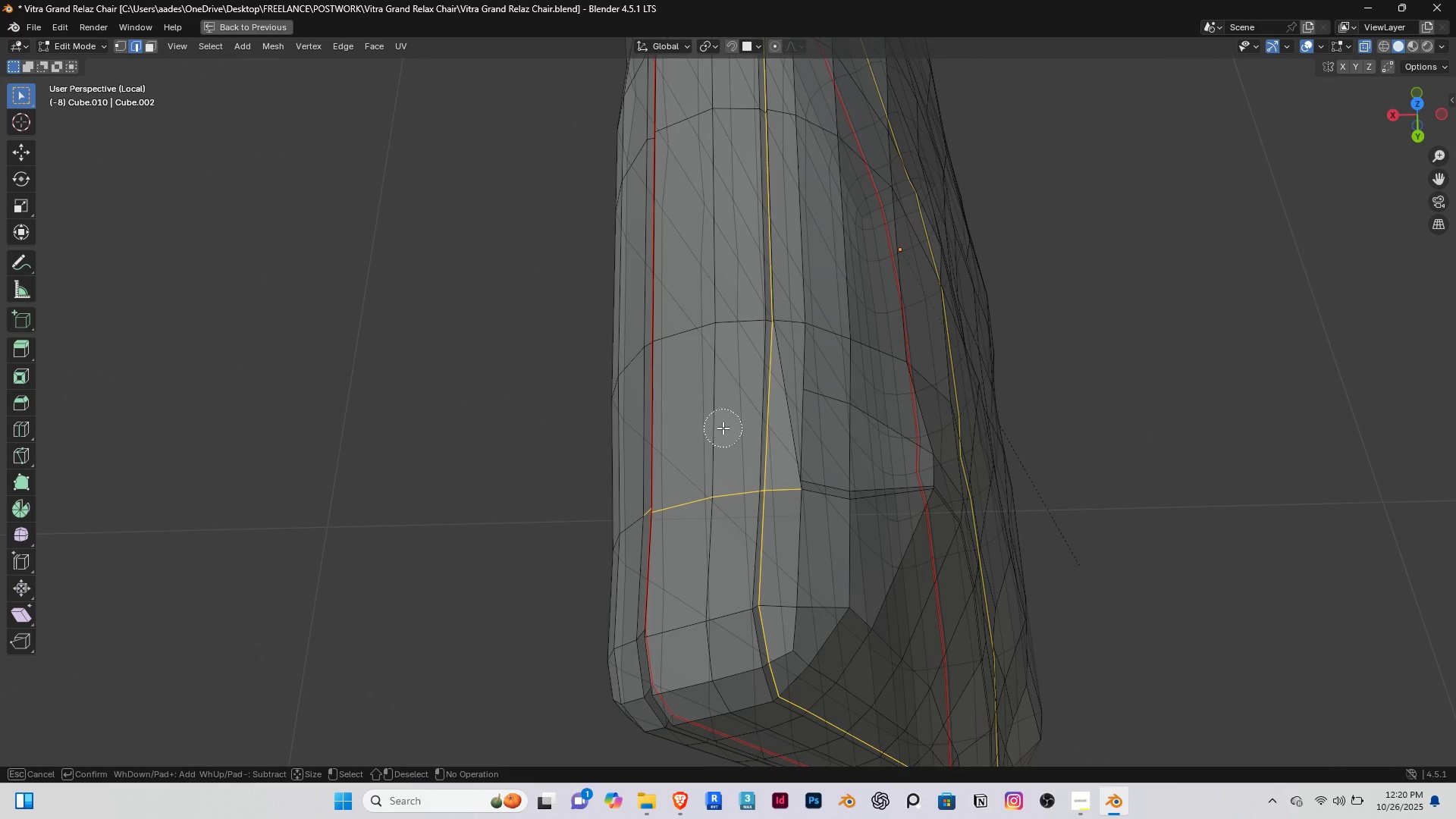 
hold_key(key=ShiftRight, duration=1.51)
left_click_drag(start_coordinate=[723, 428], to_coordinate=[720, 434])
 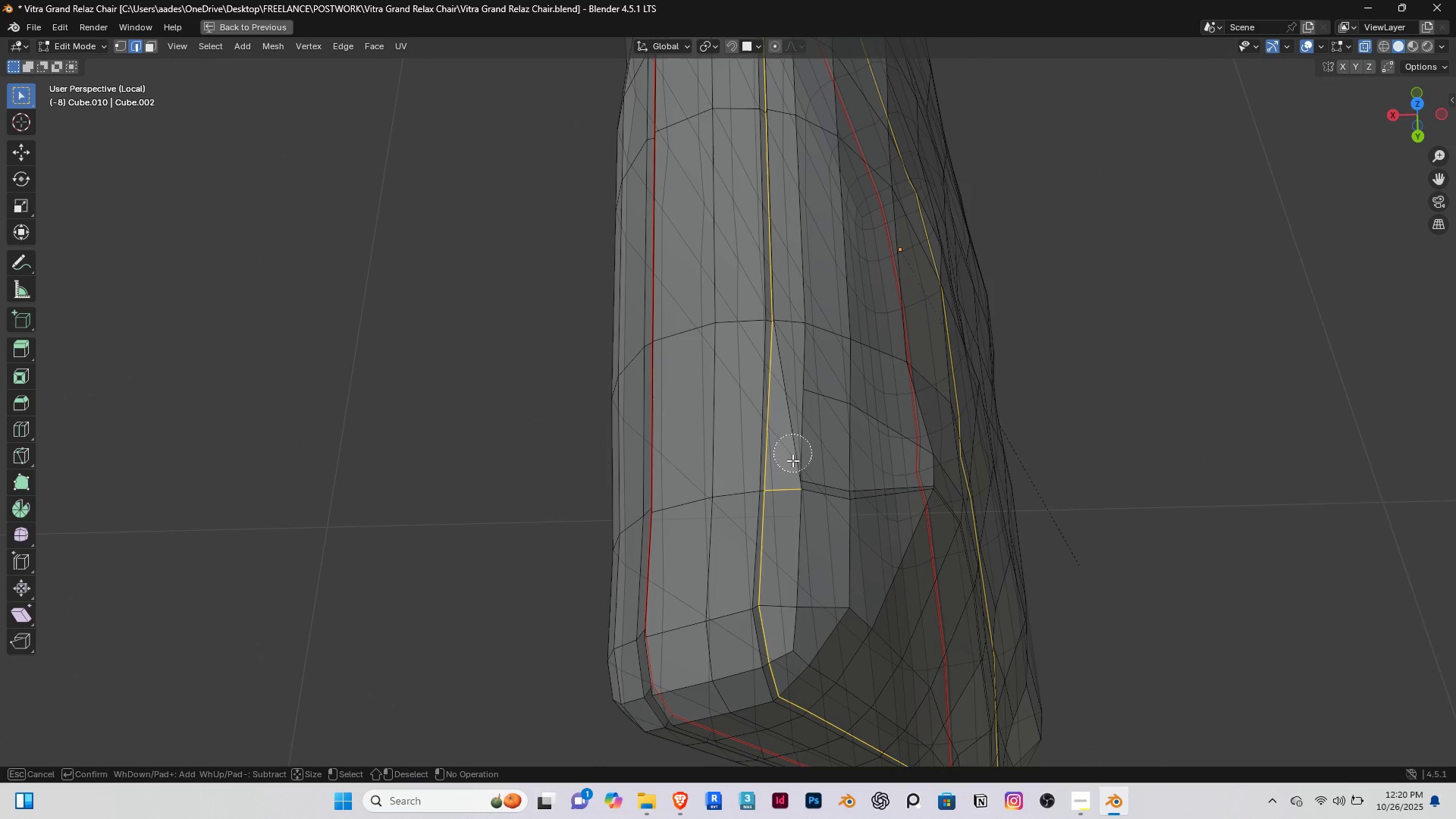 
hold_key(key=ShiftRight, duration=1.53)
 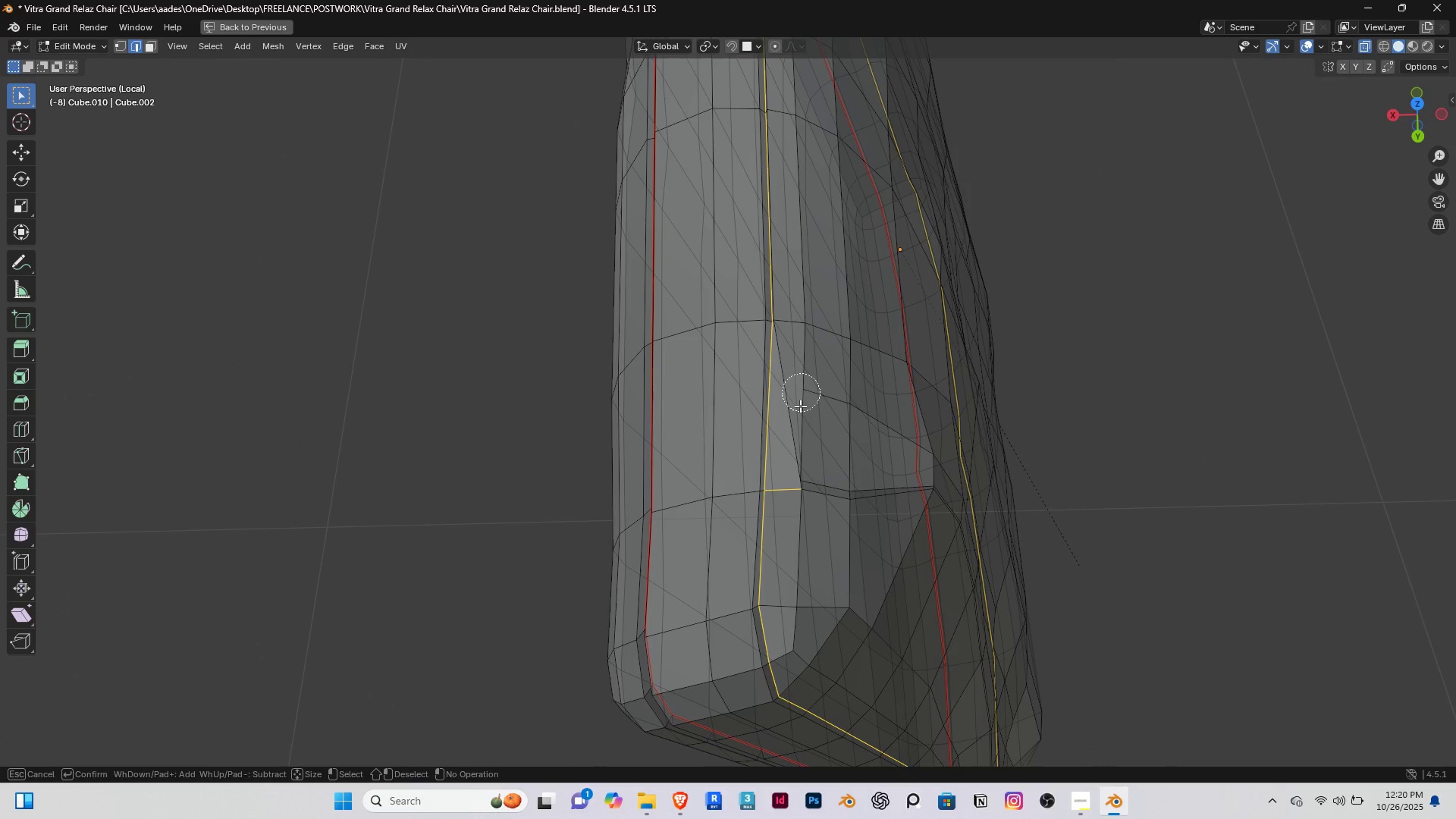 
hold_key(key=ShiftRight, duration=1.14)
left_click_drag(start_coordinate=[801, 392], to_coordinate=[795, 505])
 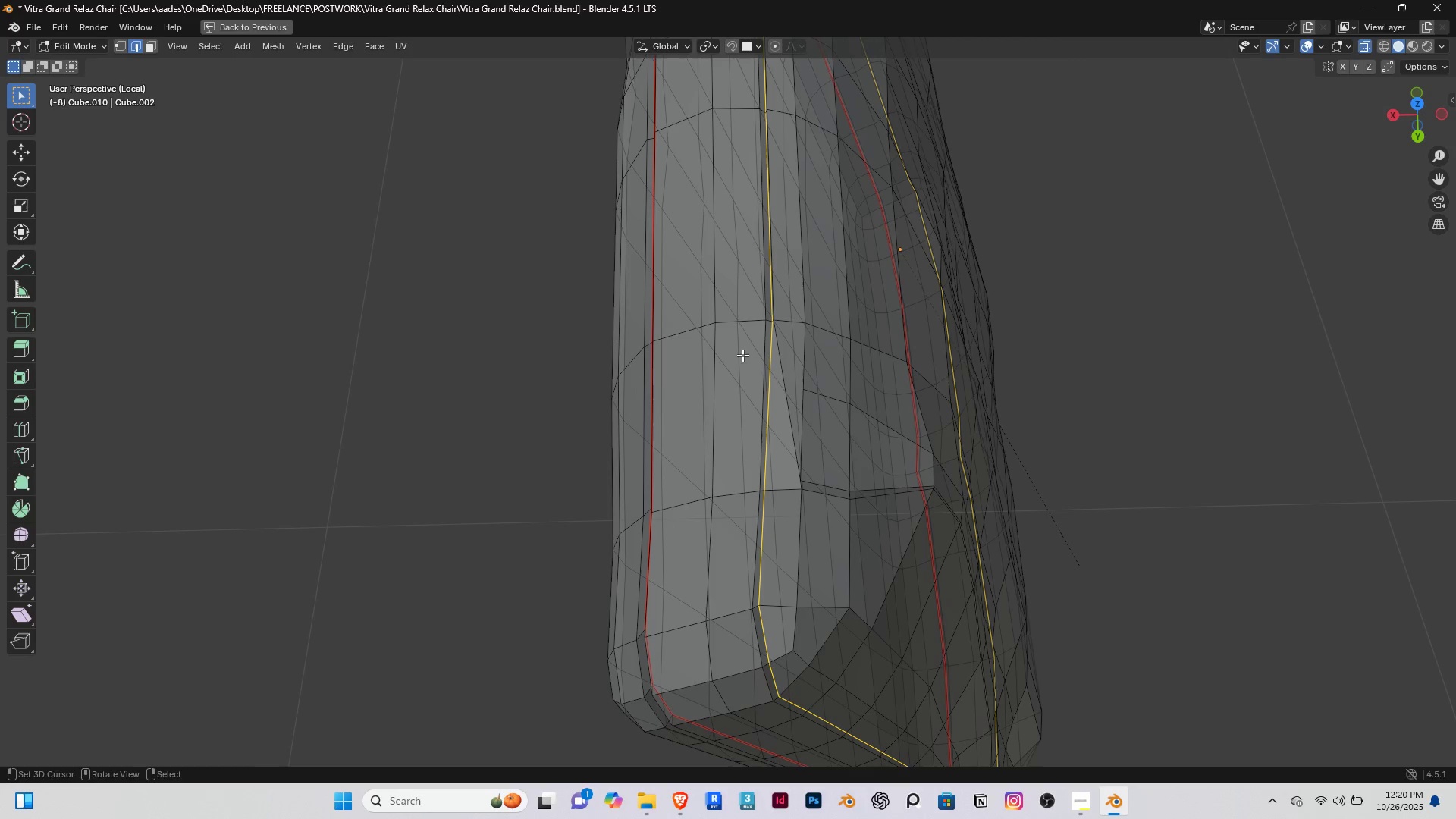 
right_click([742, 344])
 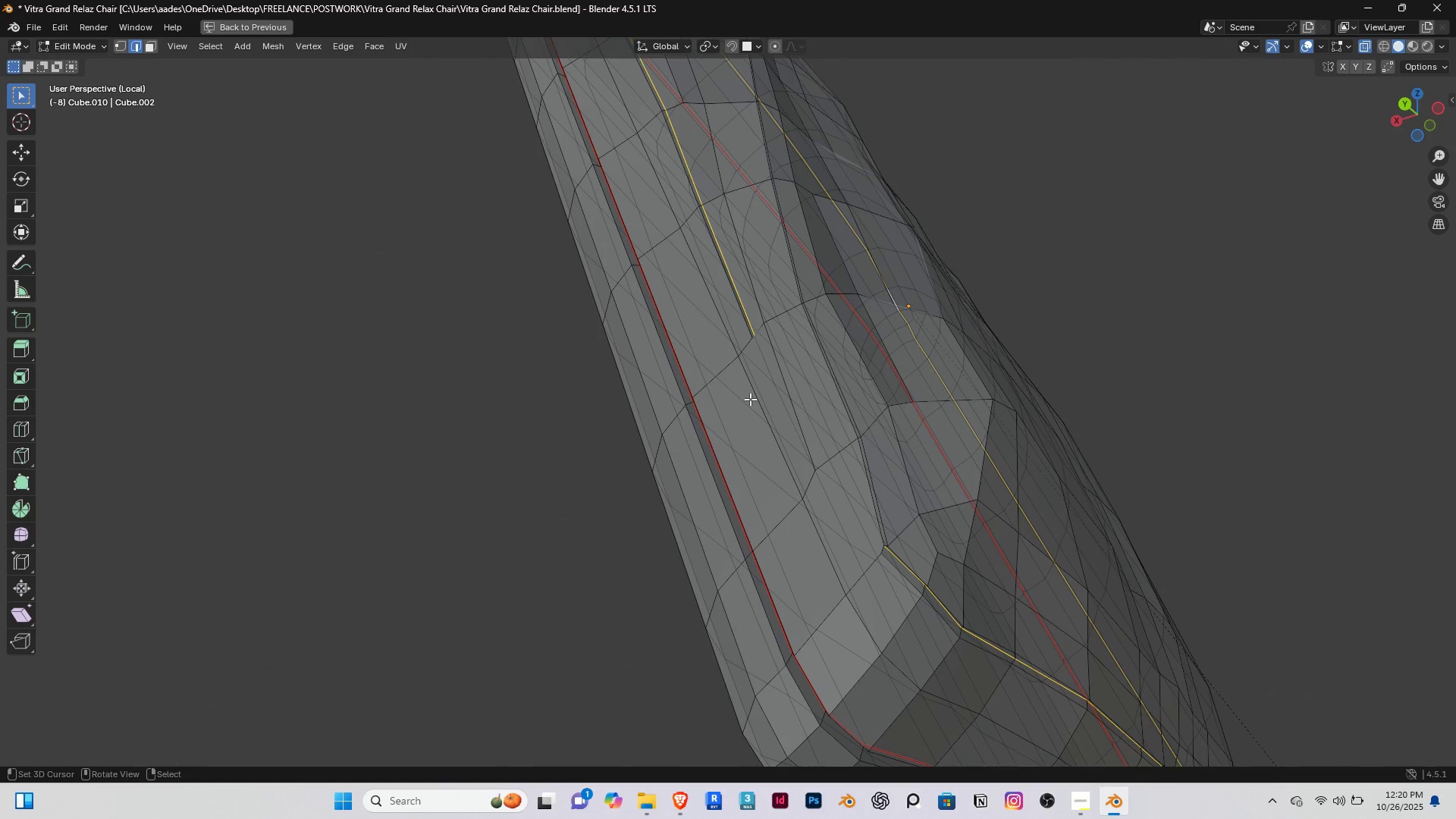 
scroll: coordinate [751, 378], scroll_direction: up, amount: 1.0
 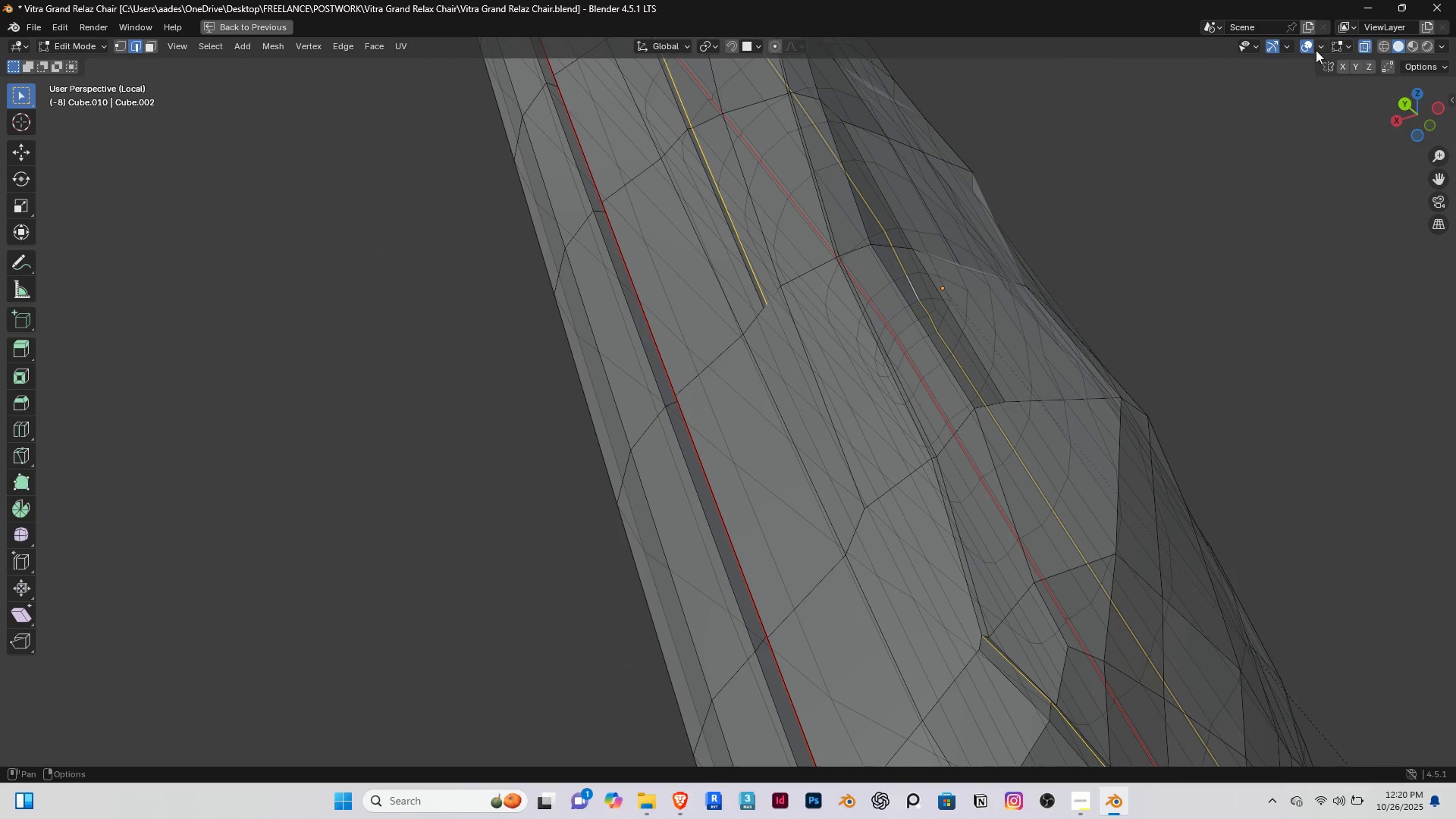 
left_click([1304, 43])
 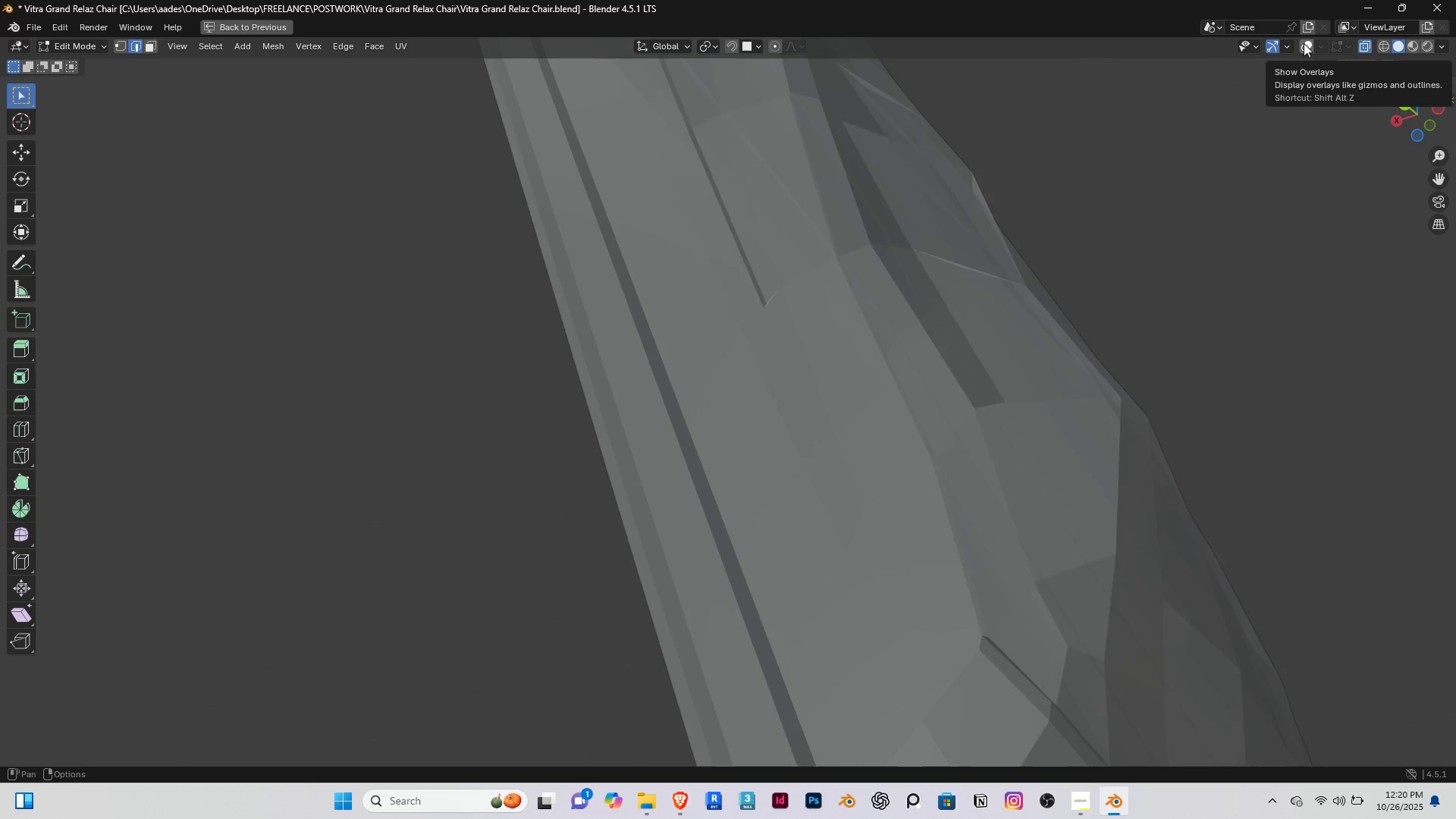 
left_click([1304, 43])
 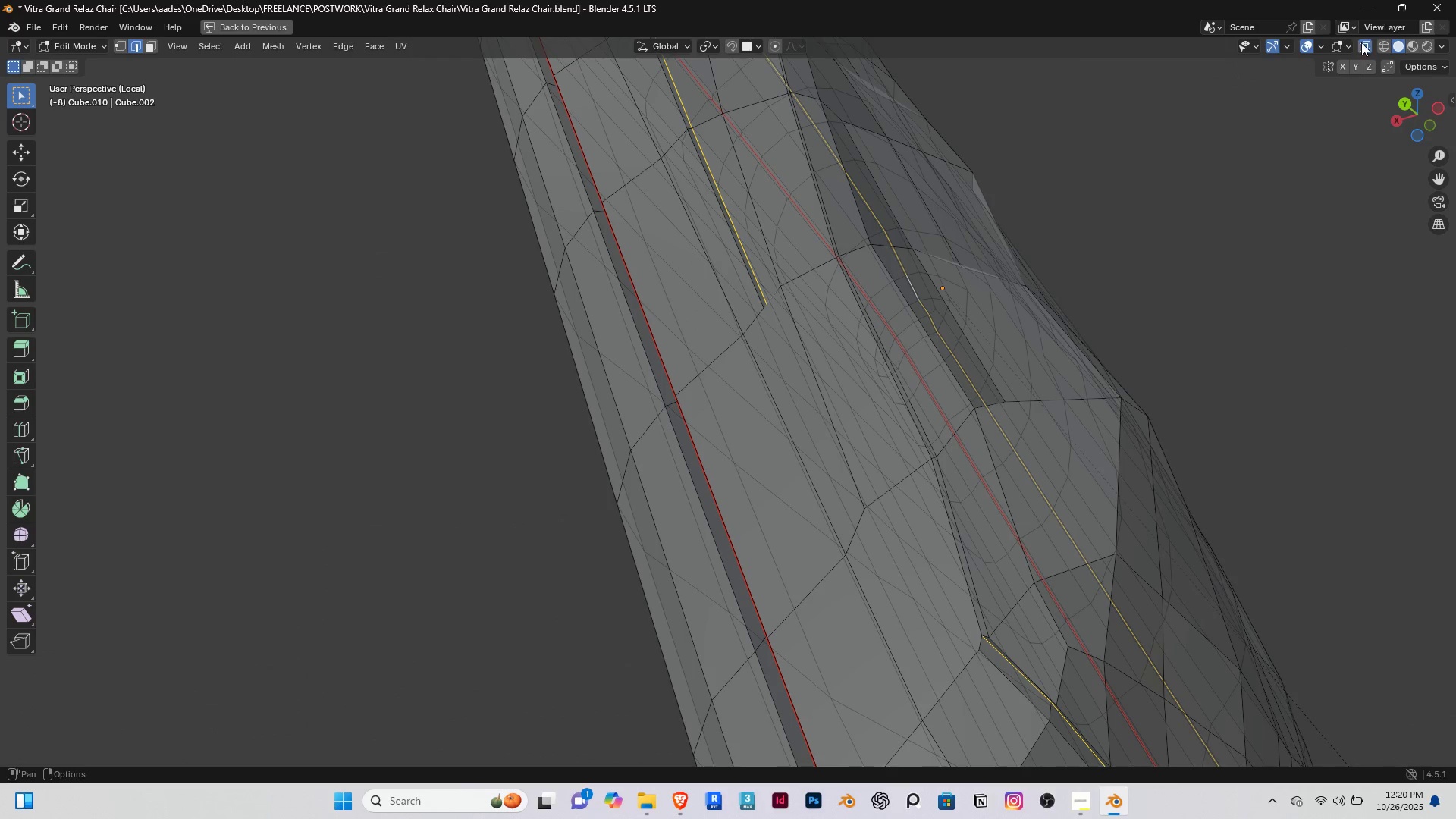 
left_click([1363, 42])
 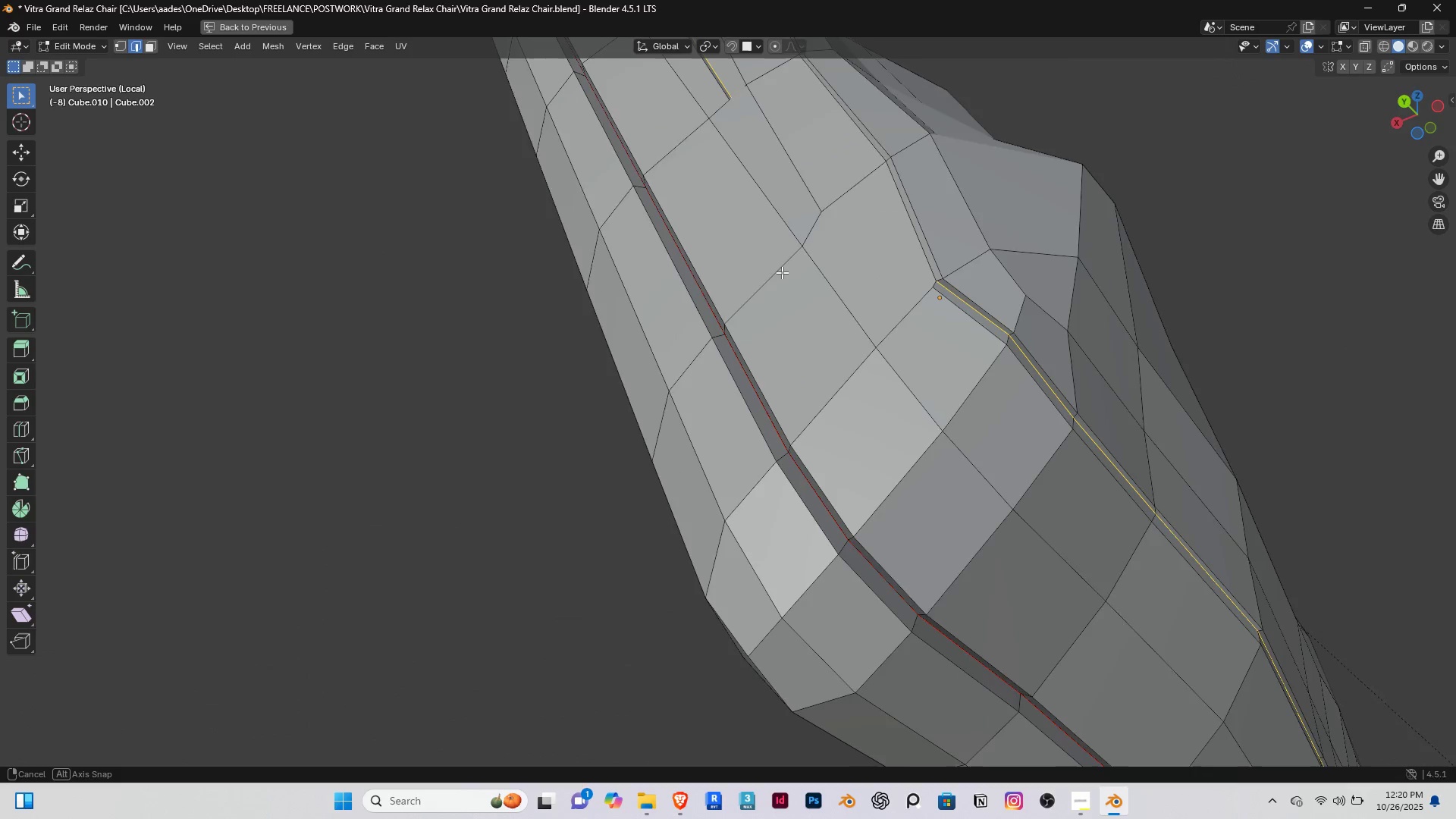 
hold_key(key=ShiftRight, duration=0.81)
 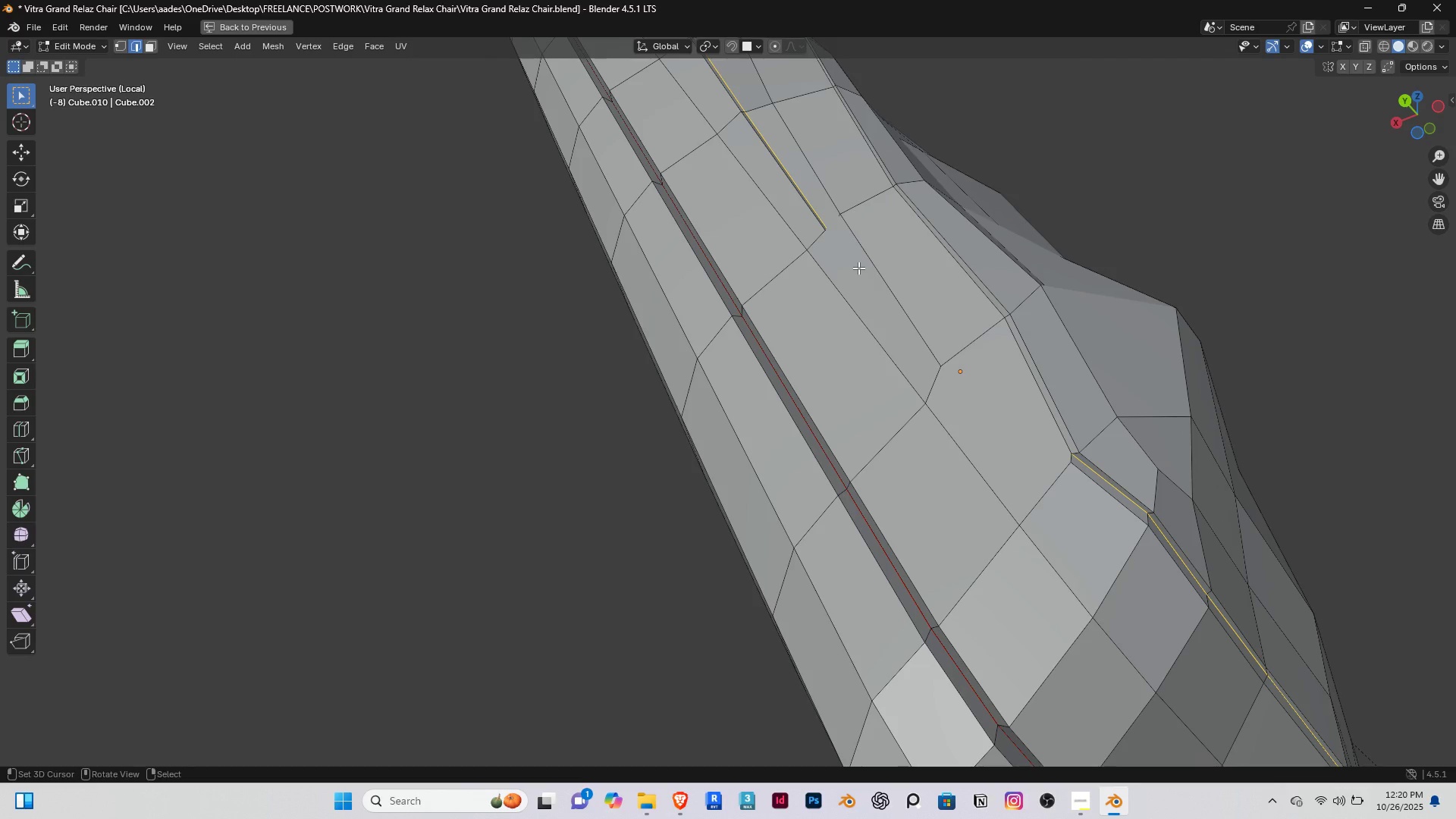 
wait(8.33)
 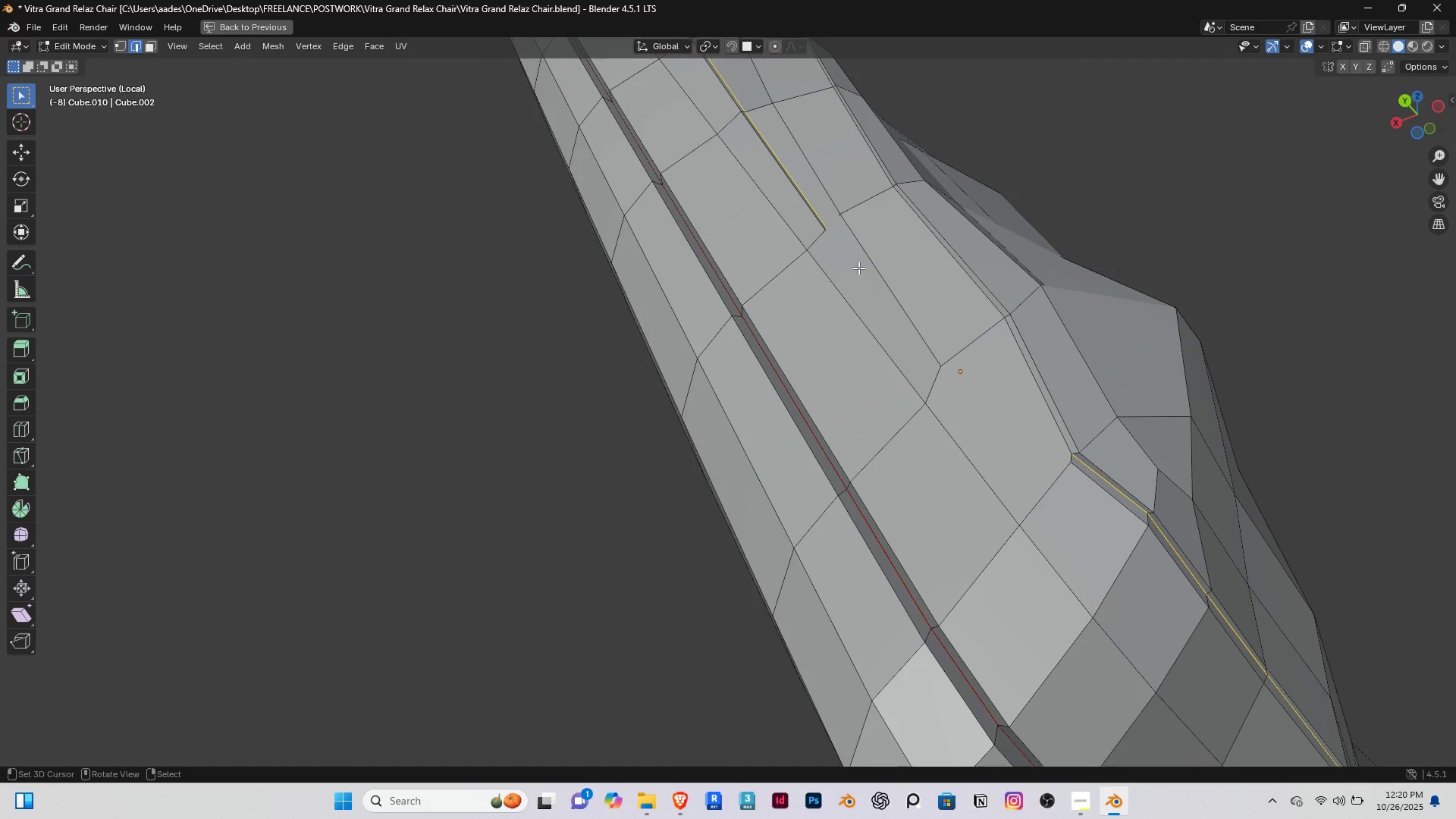 
scroll: coordinate [912, 380], scroll_direction: down, amount: 4.0
 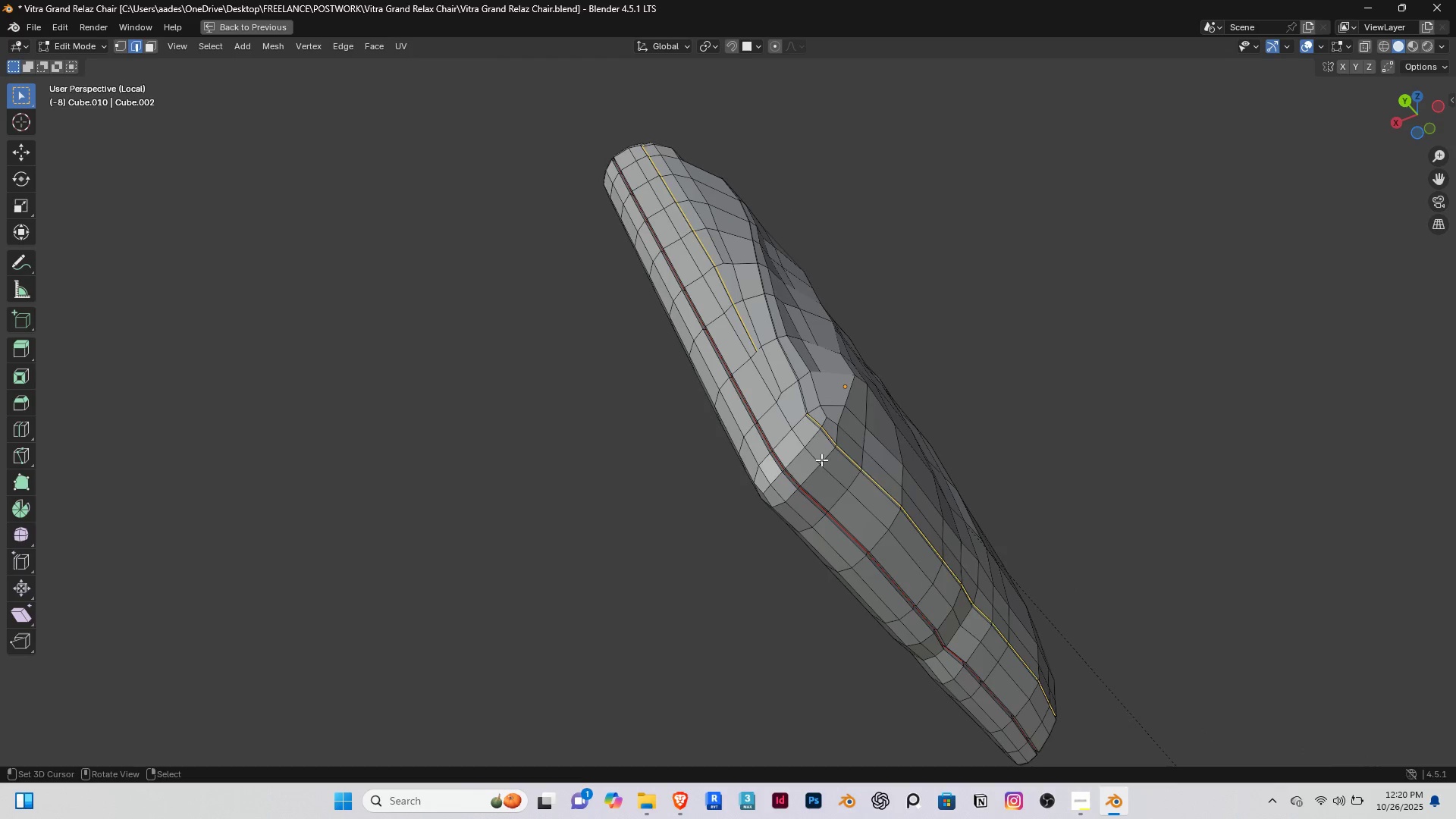 
right_click([821, 460])
 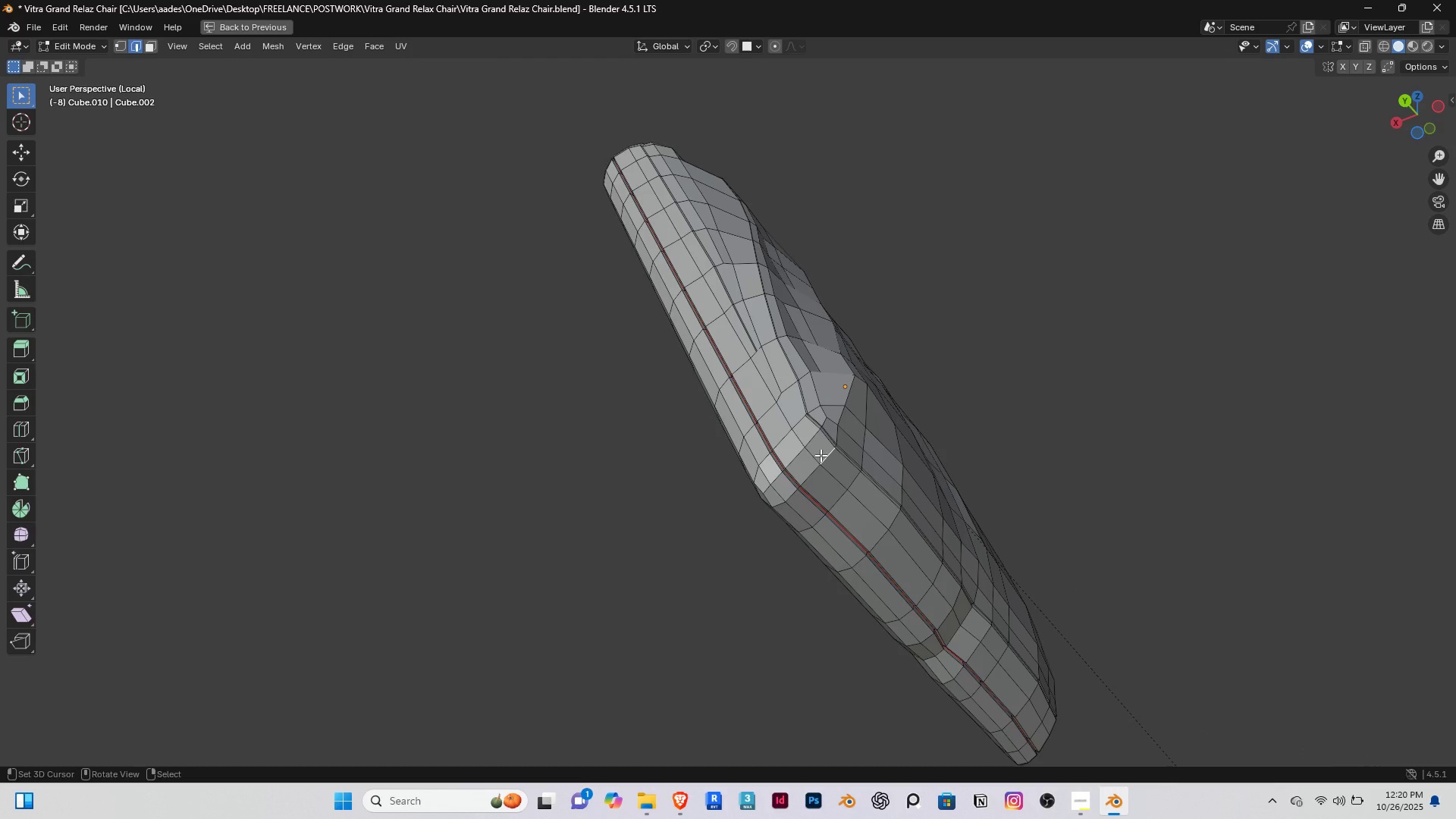 
key(2)
 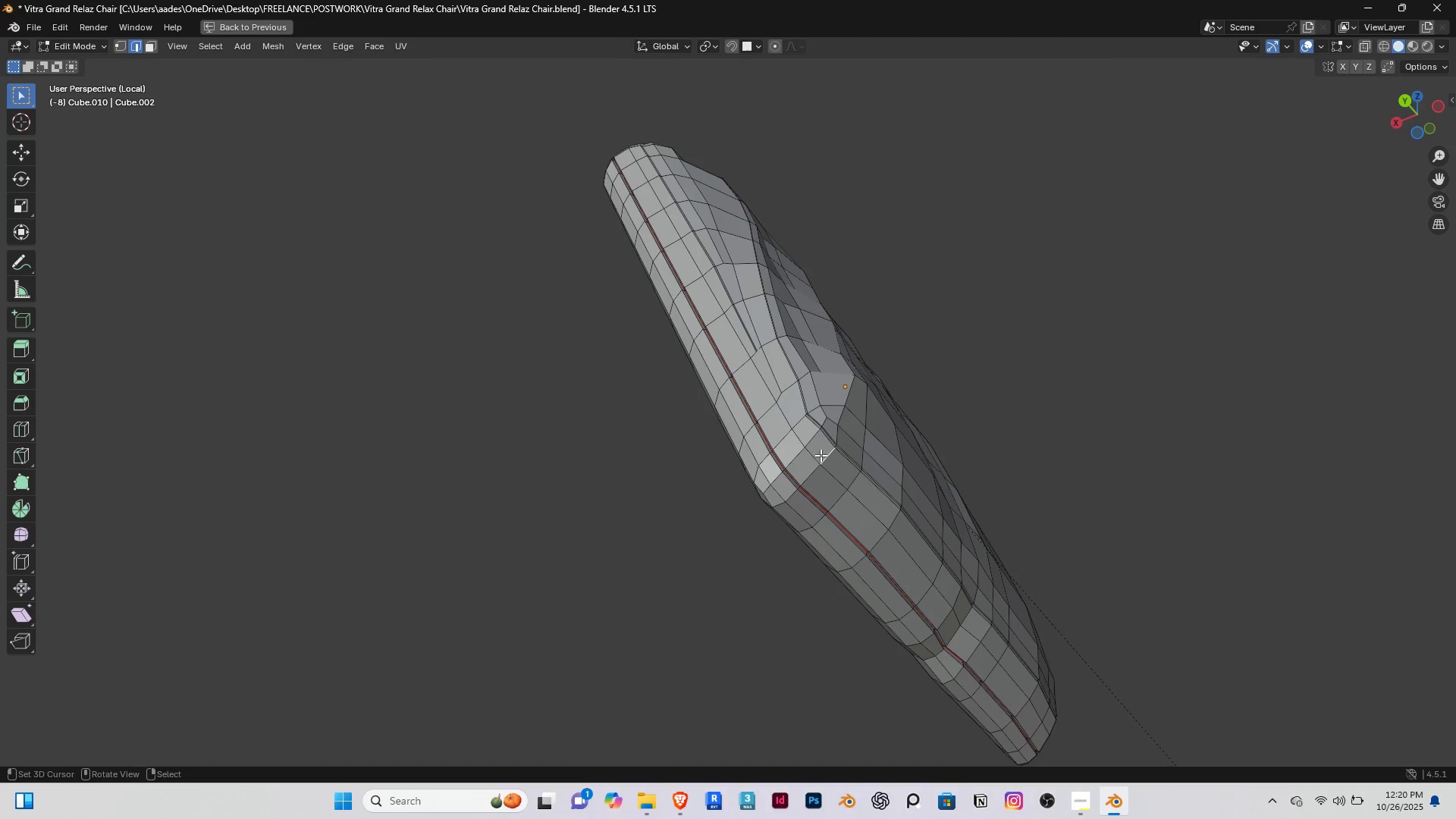 
right_click([821, 455])
 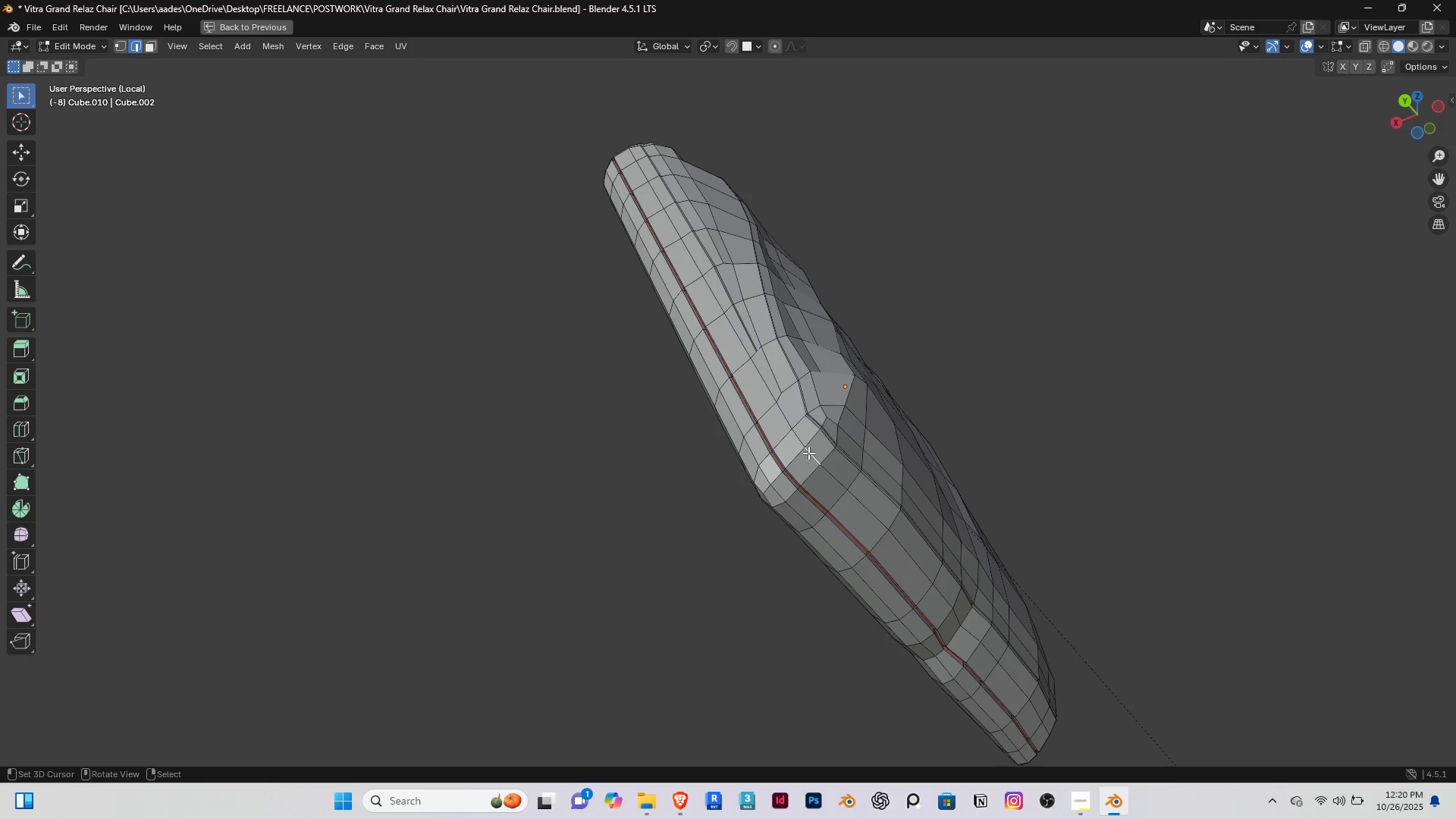 
hold_key(key=AltRight, duration=0.4)
right_click([808, 453])
 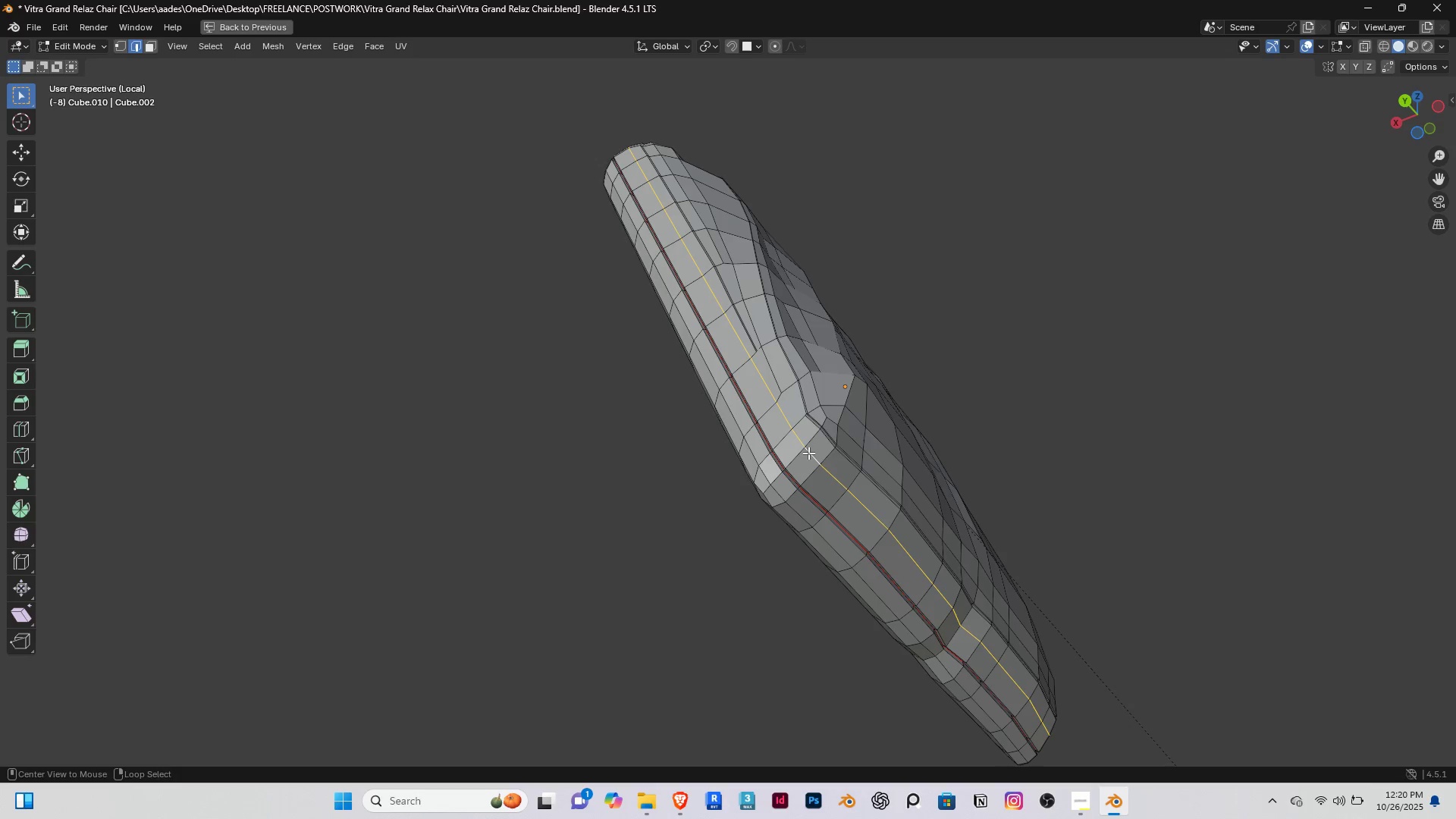 
double_click([808, 453])
 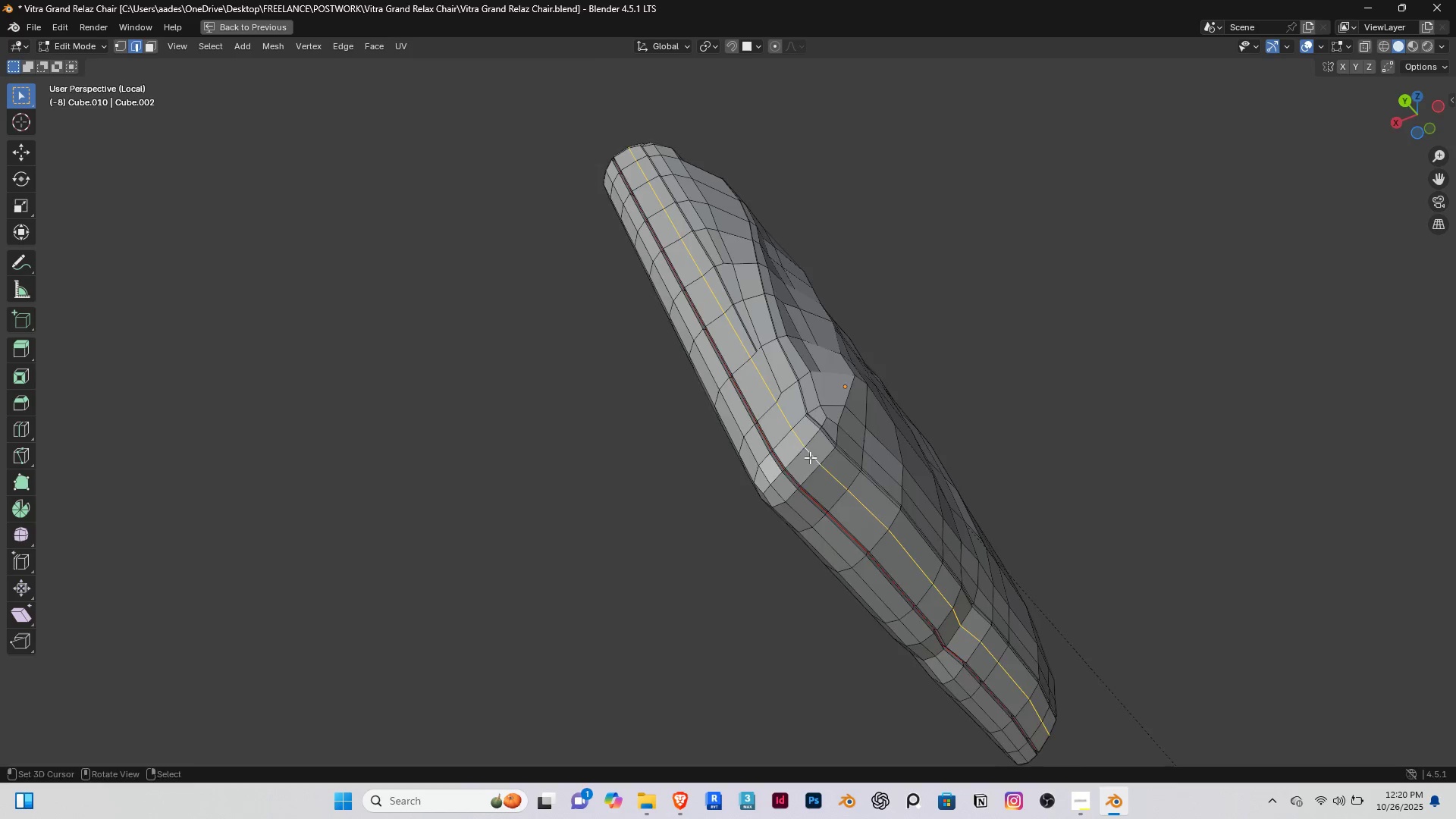 
scroll: coordinate [805, 486], scroll_direction: down, amount: 1.0
 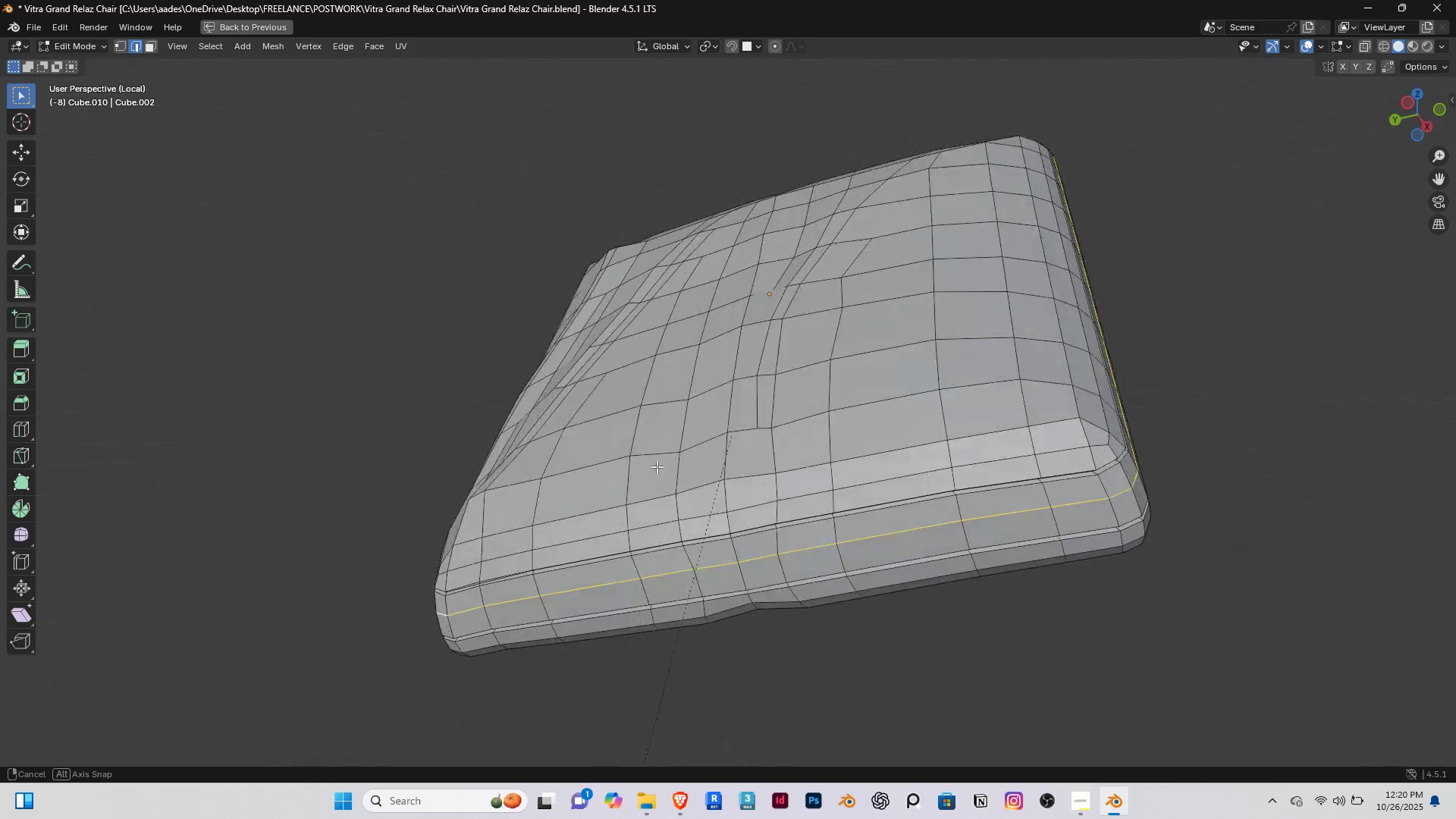 
wait(5.24)
 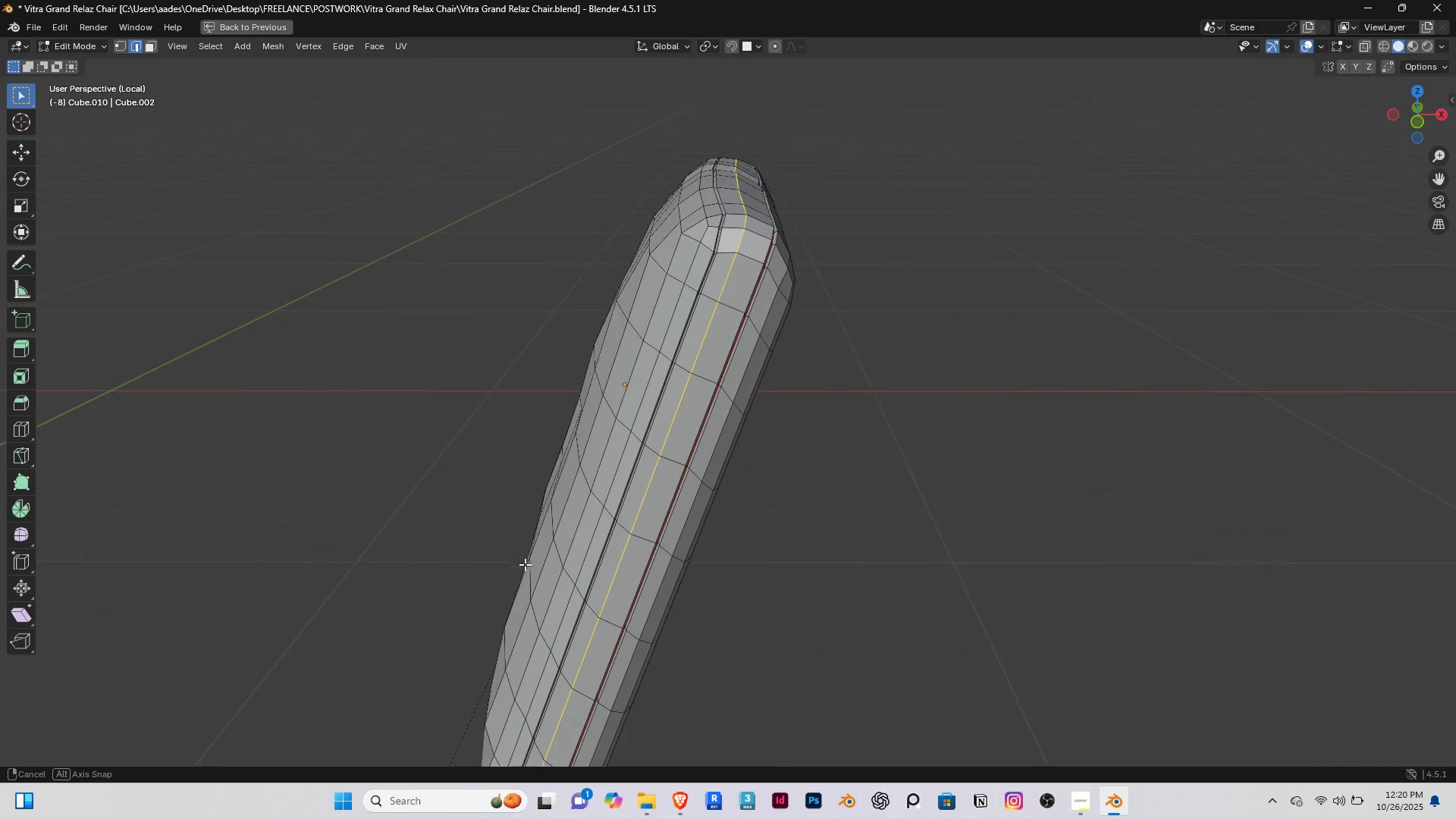 
scroll: coordinate [629, 473], scroll_direction: up, amount: 3.0
 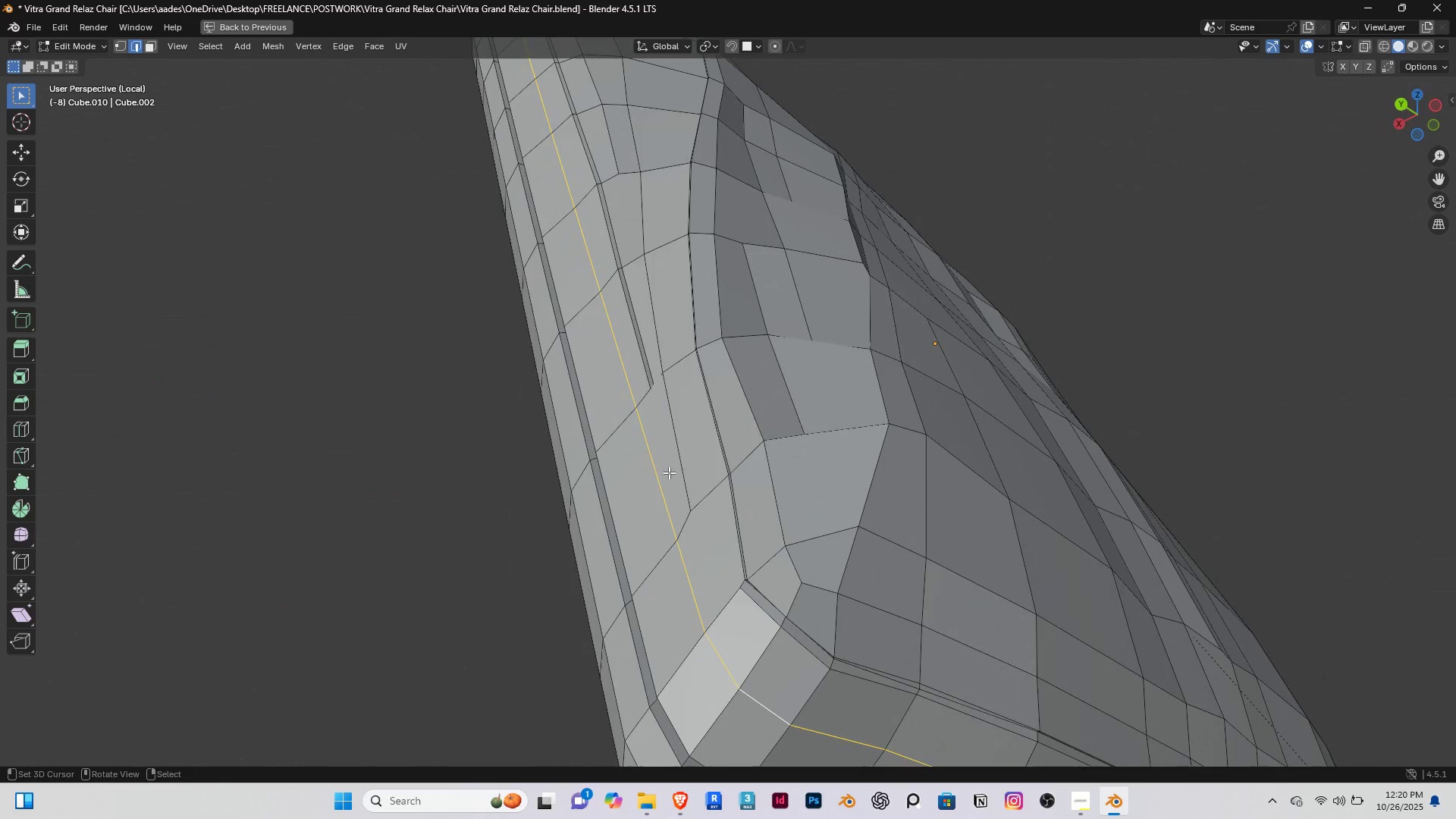 
type( mar)
 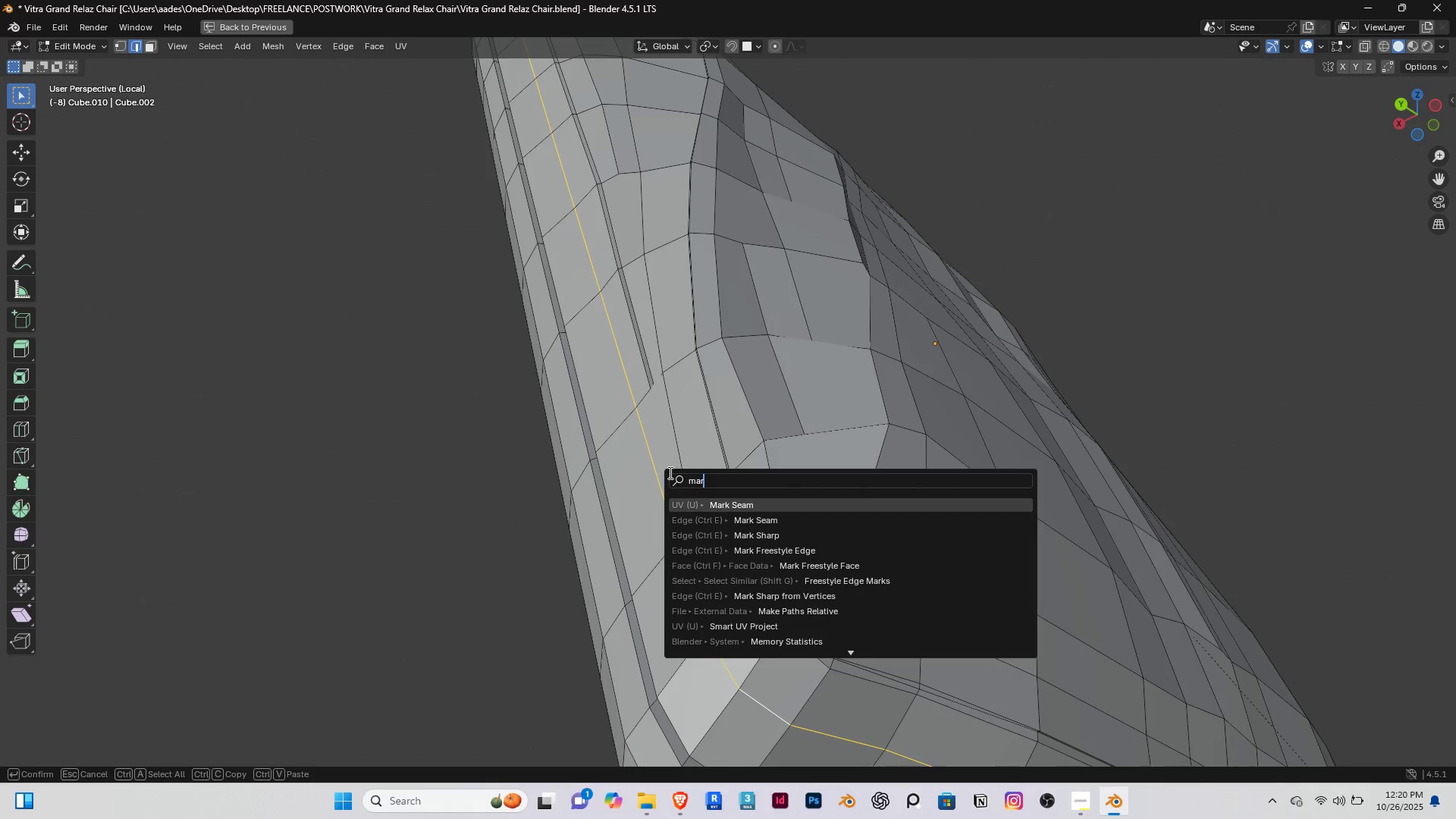 
key(Enter)
 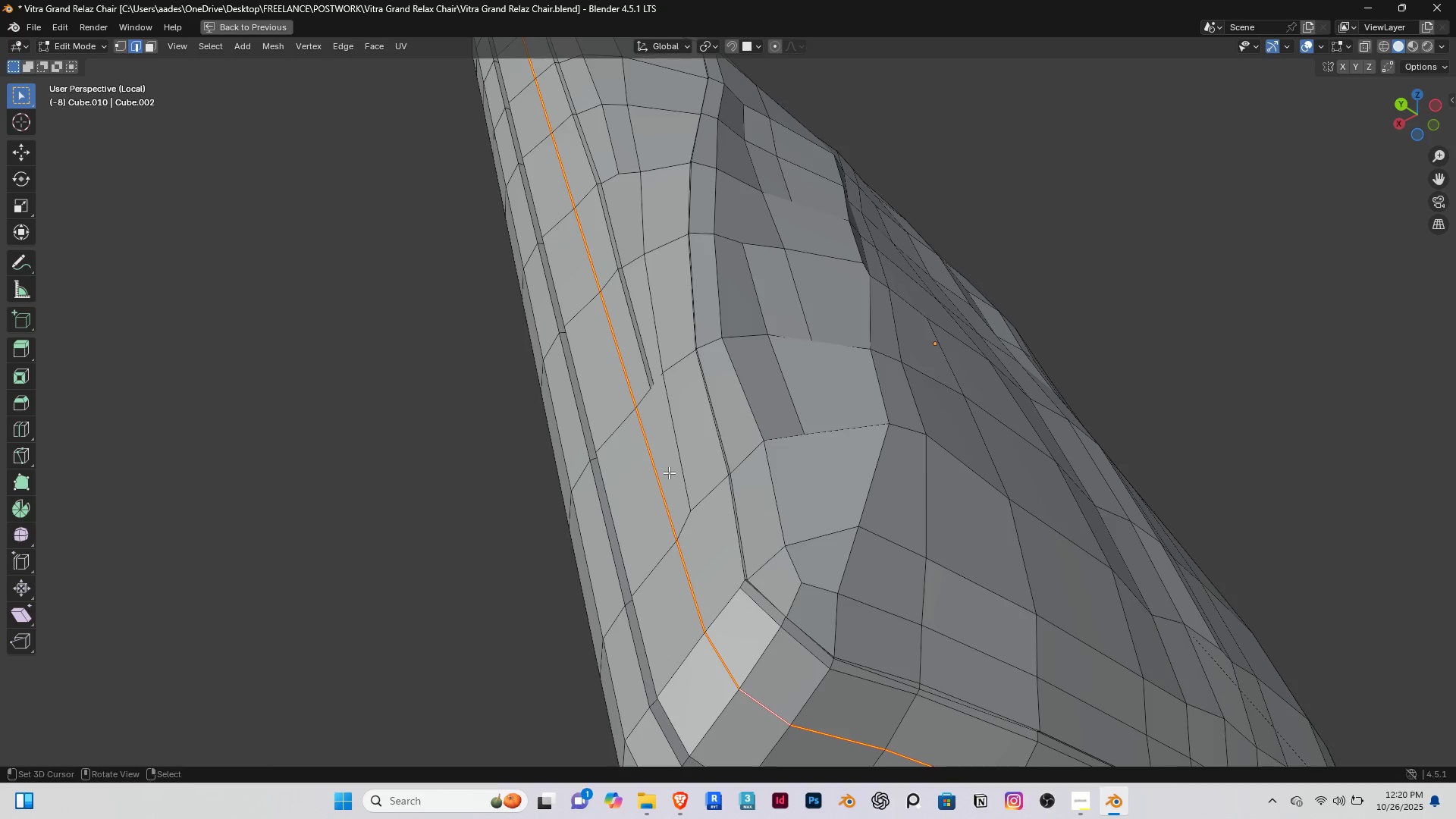 
key(Control+ControlLeft)
 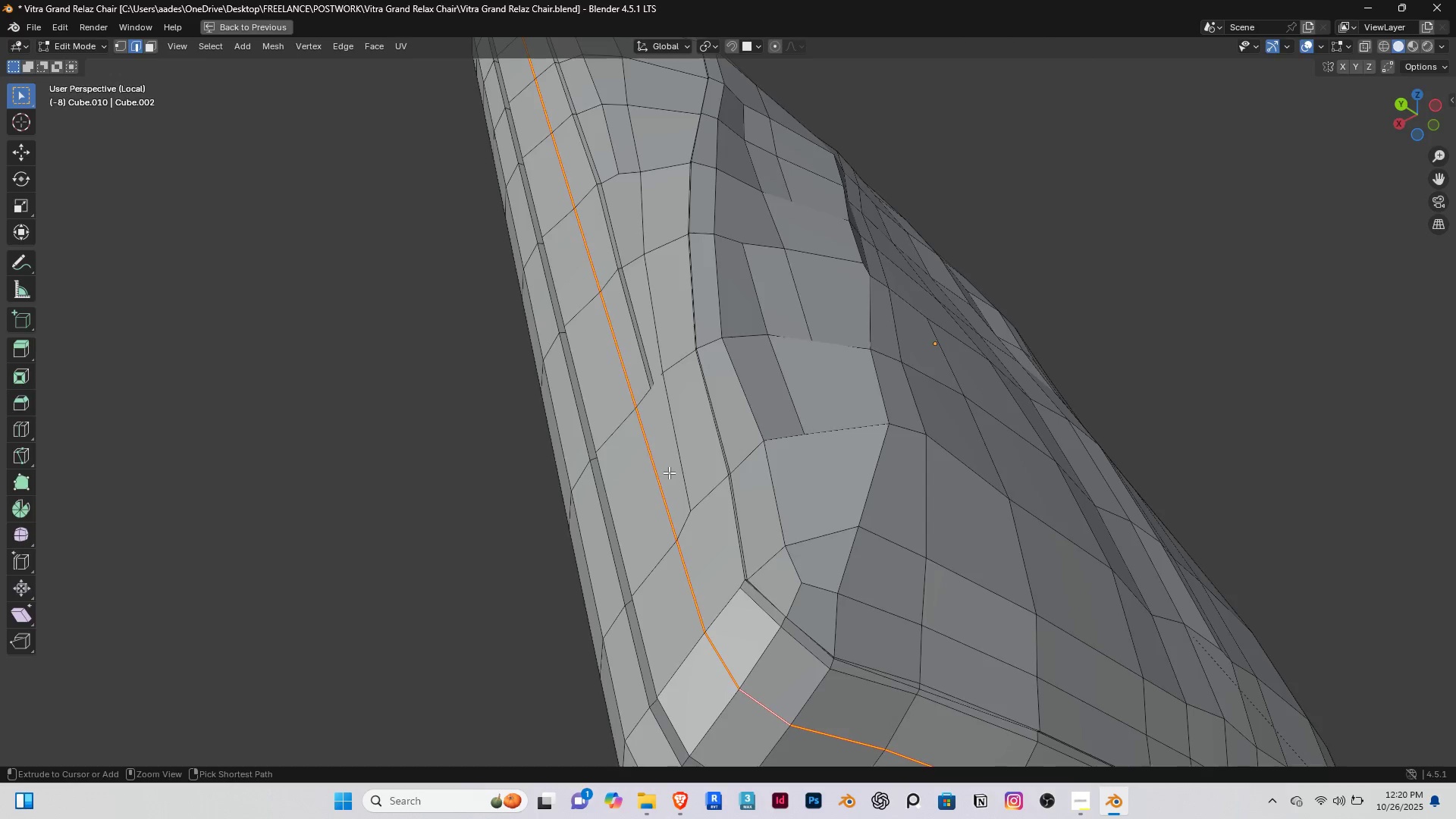 
key(Control+Space)
 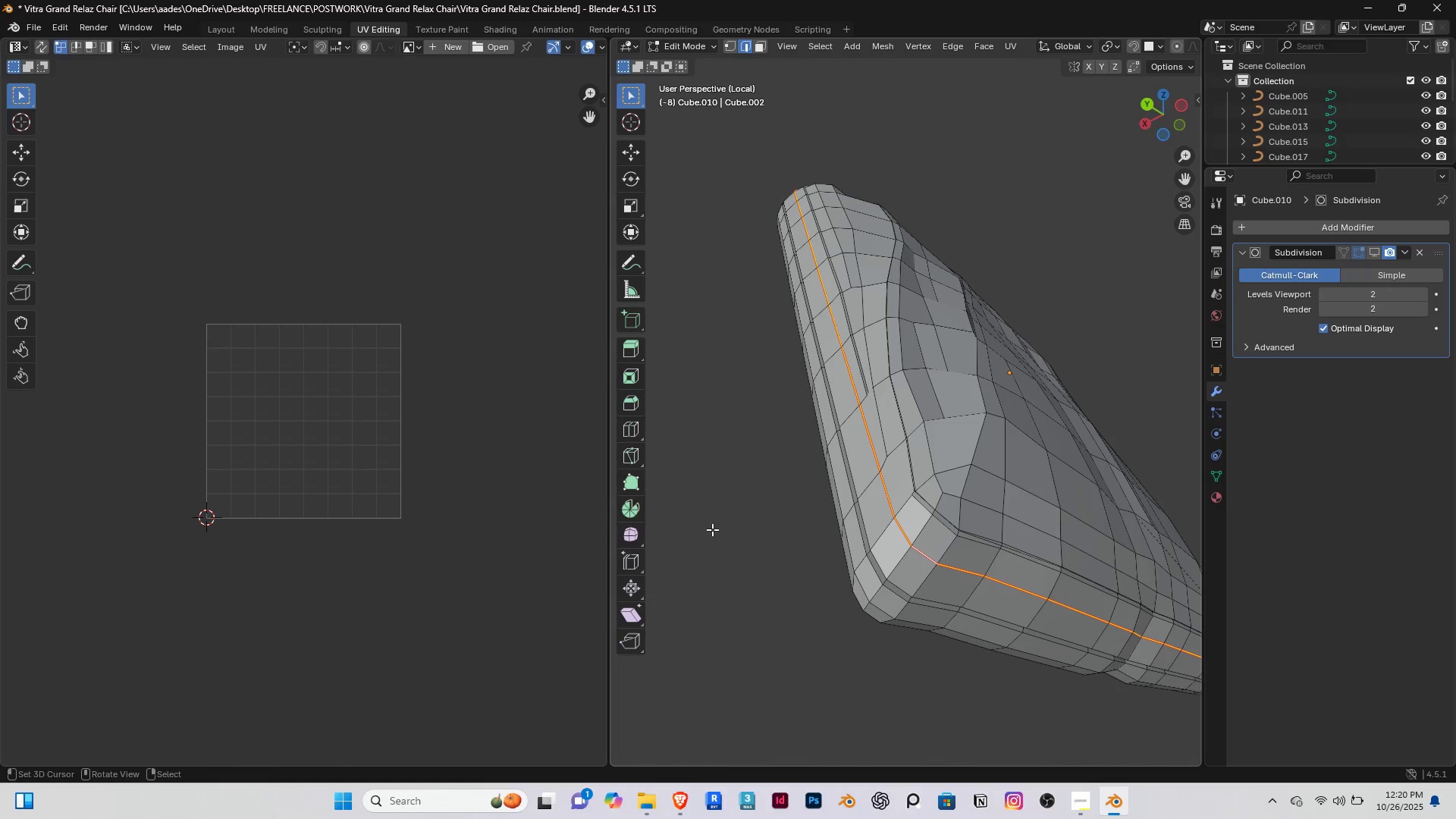 
scroll: coordinate [720, 554], scroll_direction: down, amount: 1.0
 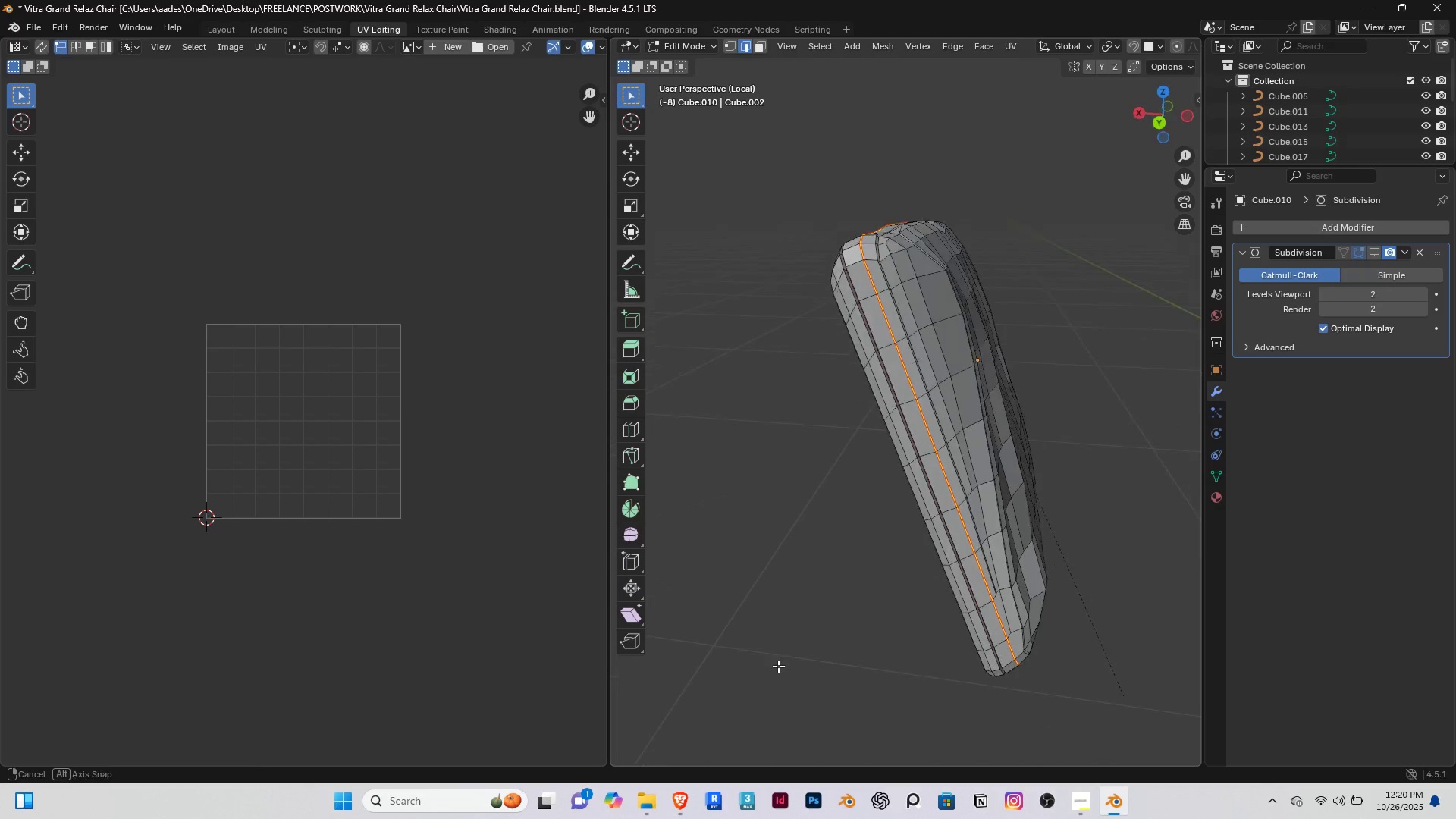 
middle_click([725, 681])
 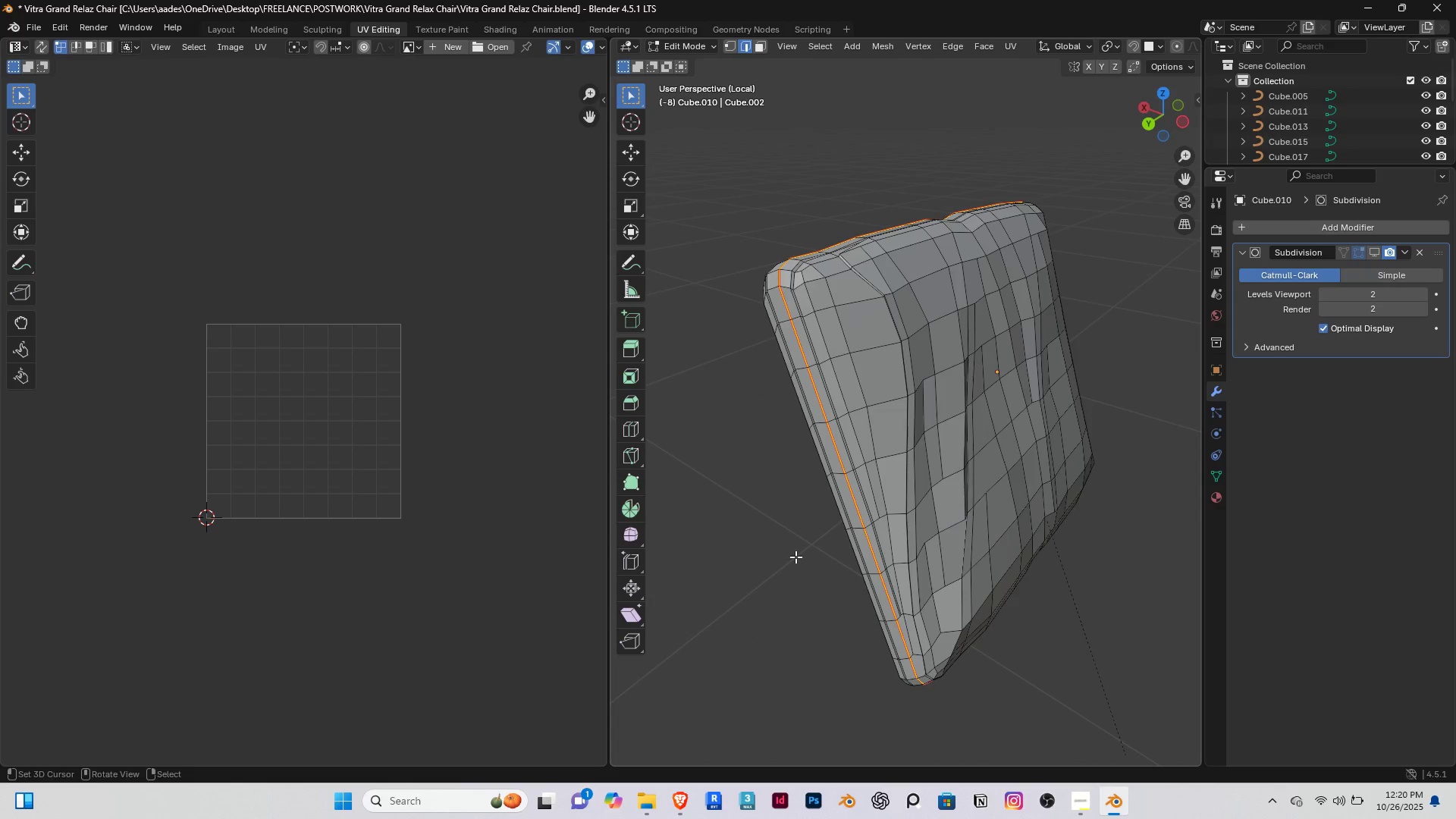 
scroll: coordinate [795, 557], scroll_direction: none, amount: 0.0
 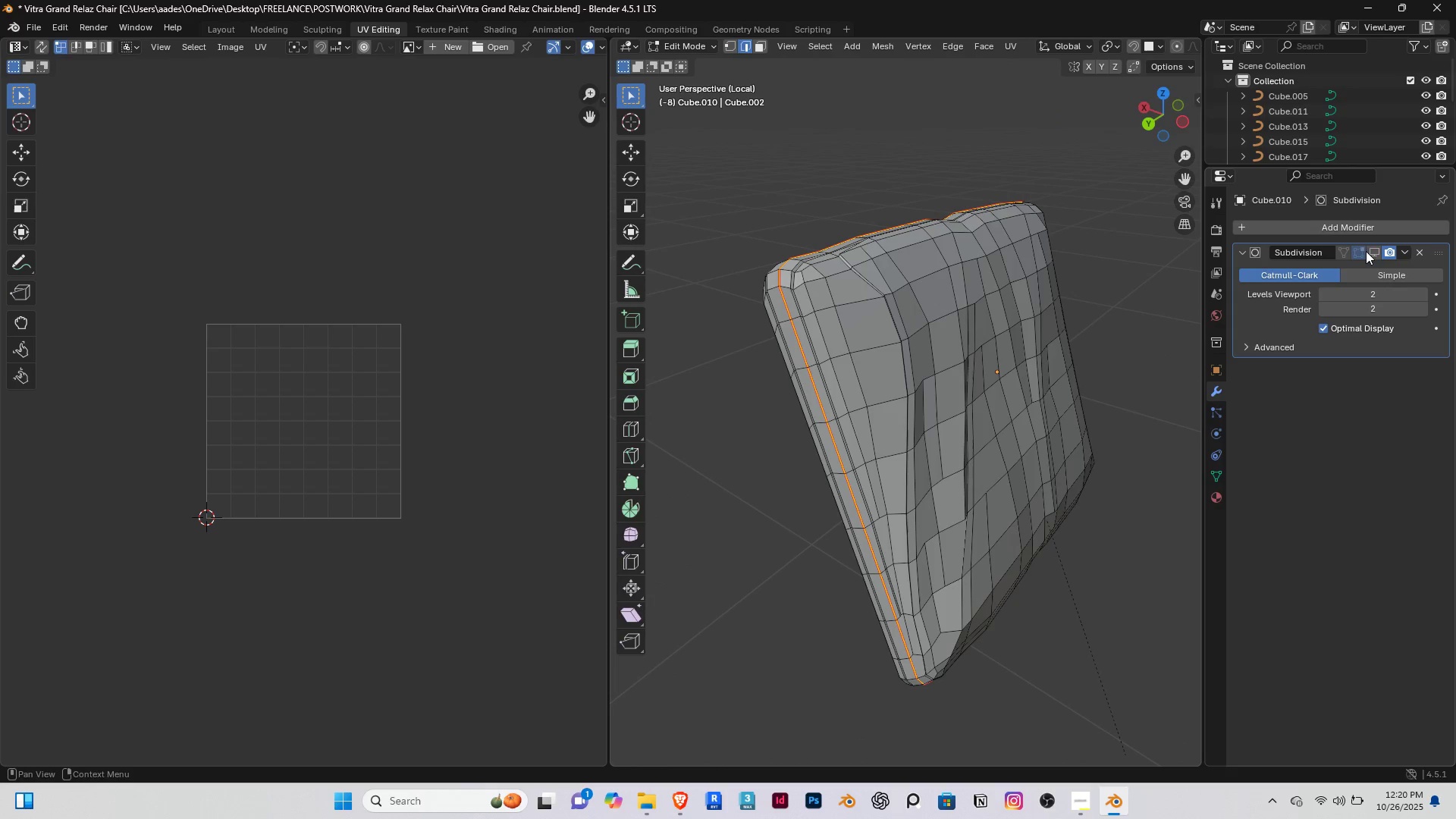 
left_click([1375, 247])
 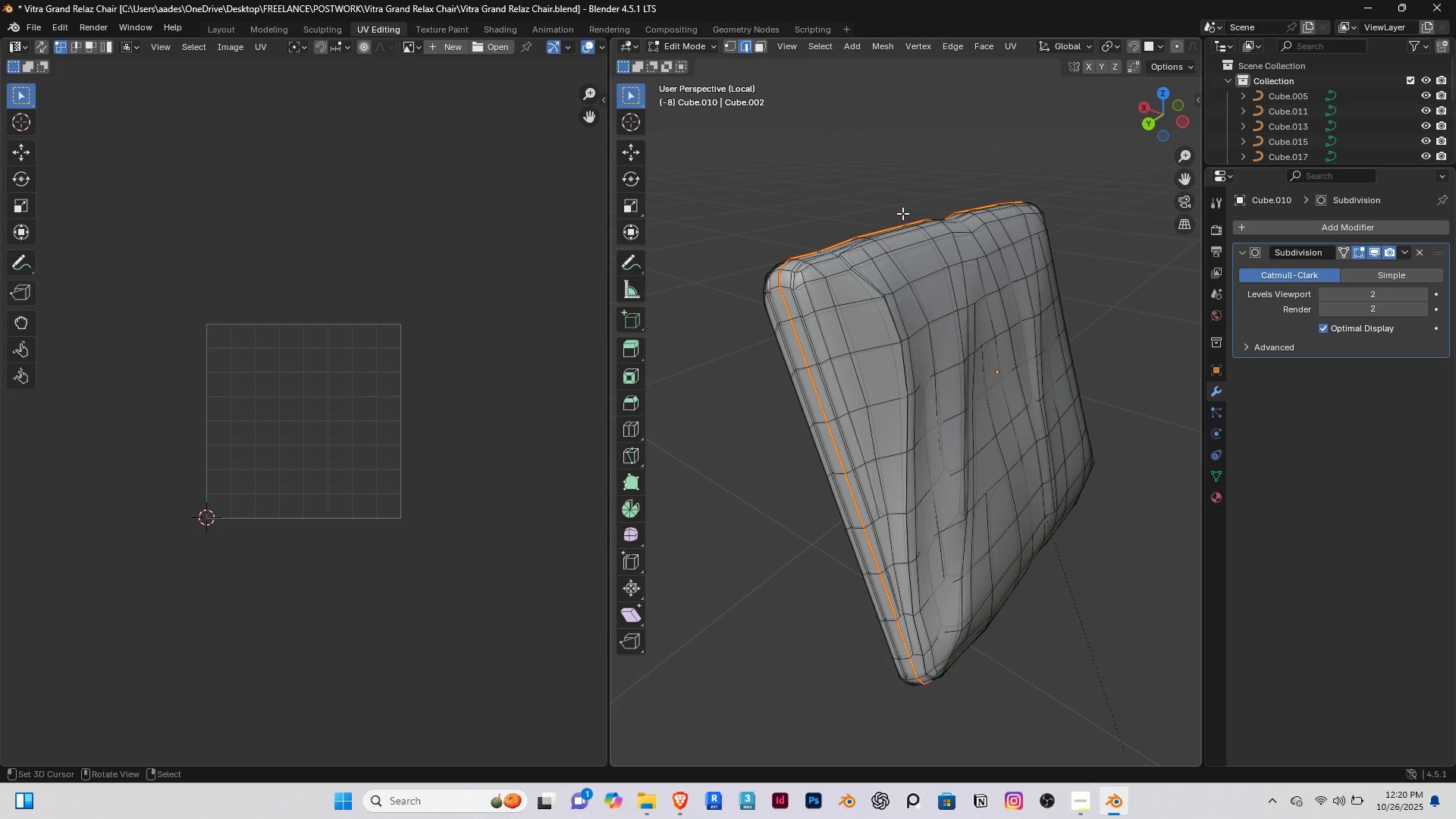 
key(Tab)
 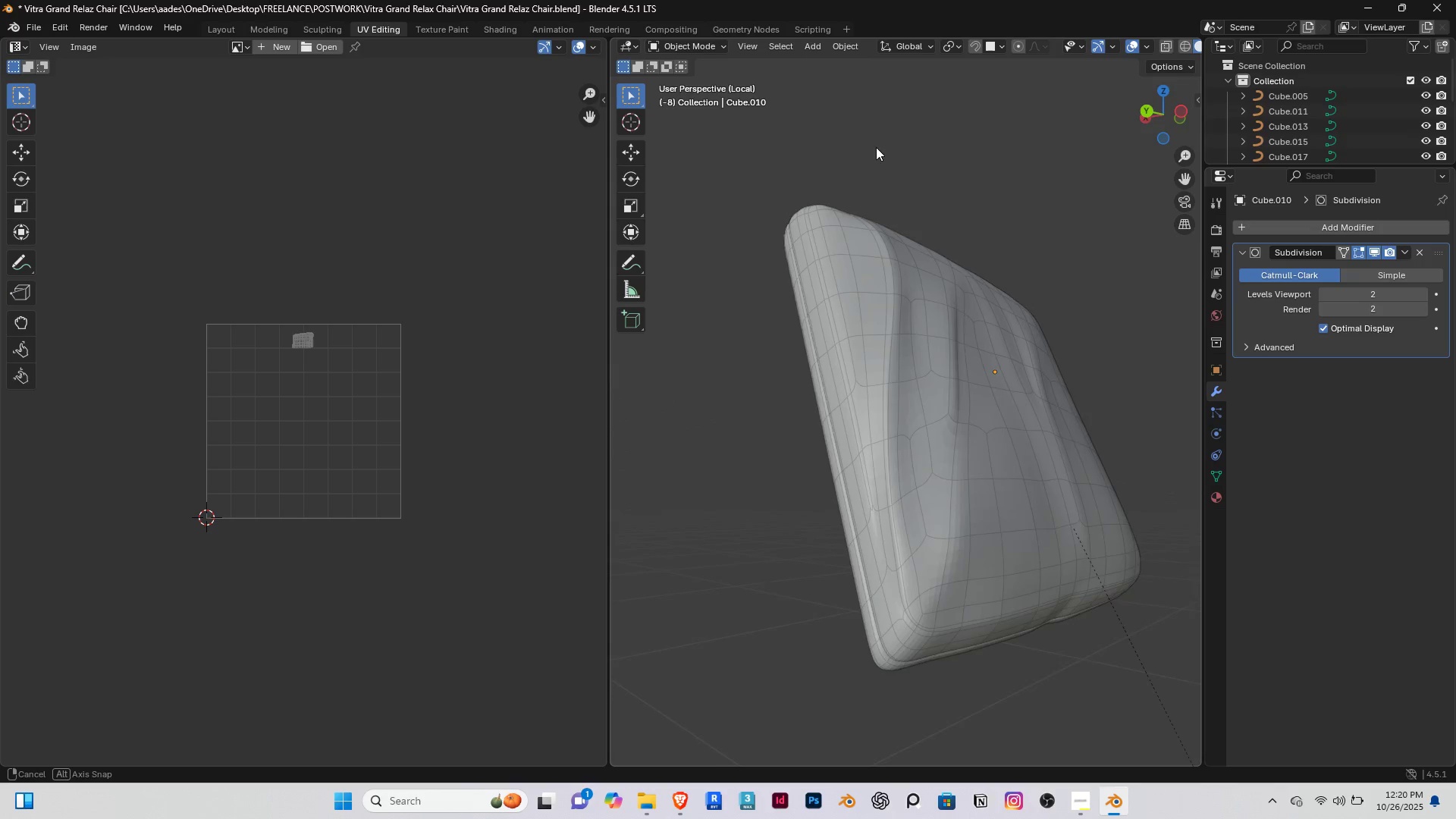 
scroll: coordinate [844, 241], scroll_direction: down, amount: 1.0
 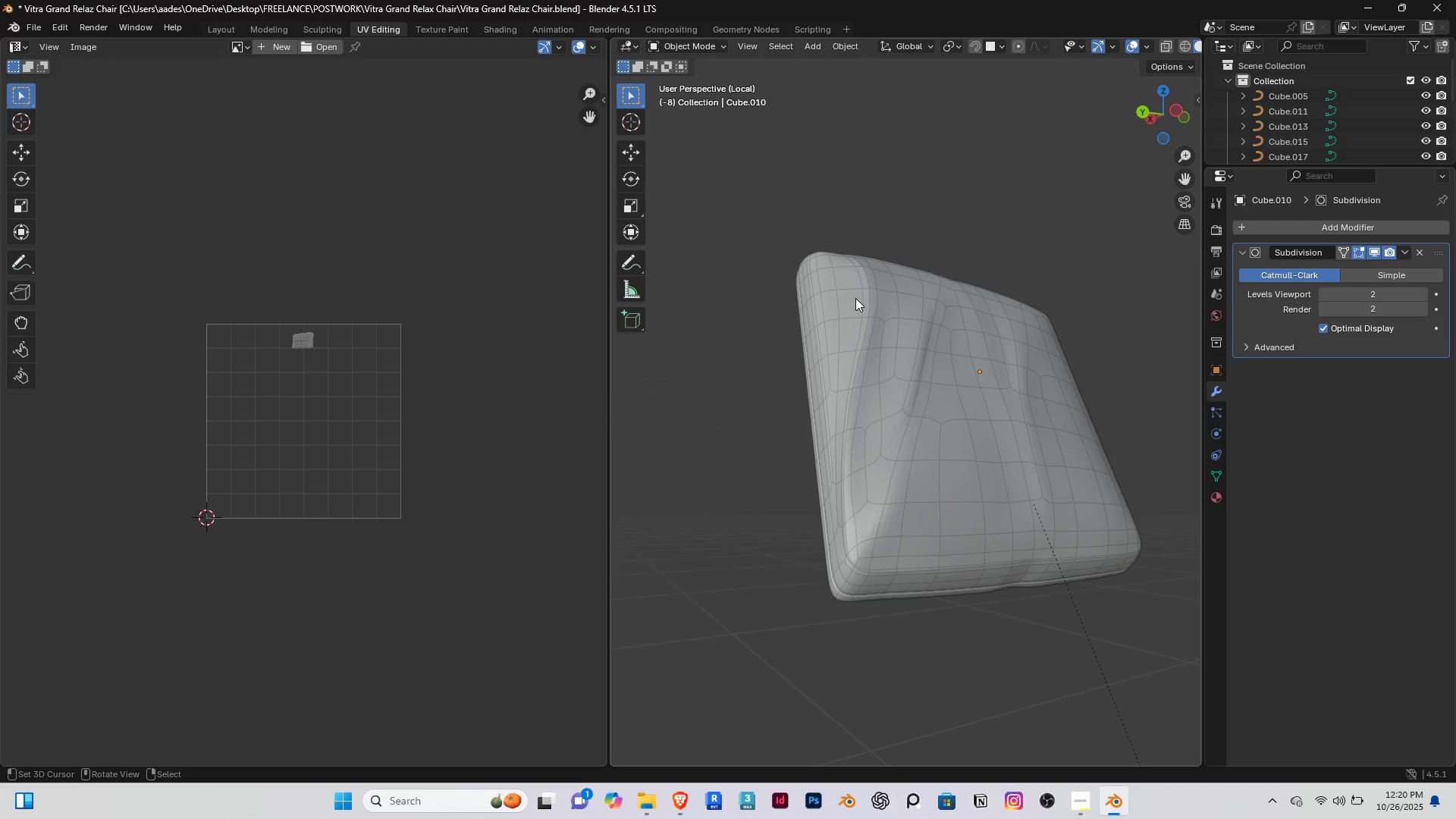 
double_click([855, 298])
 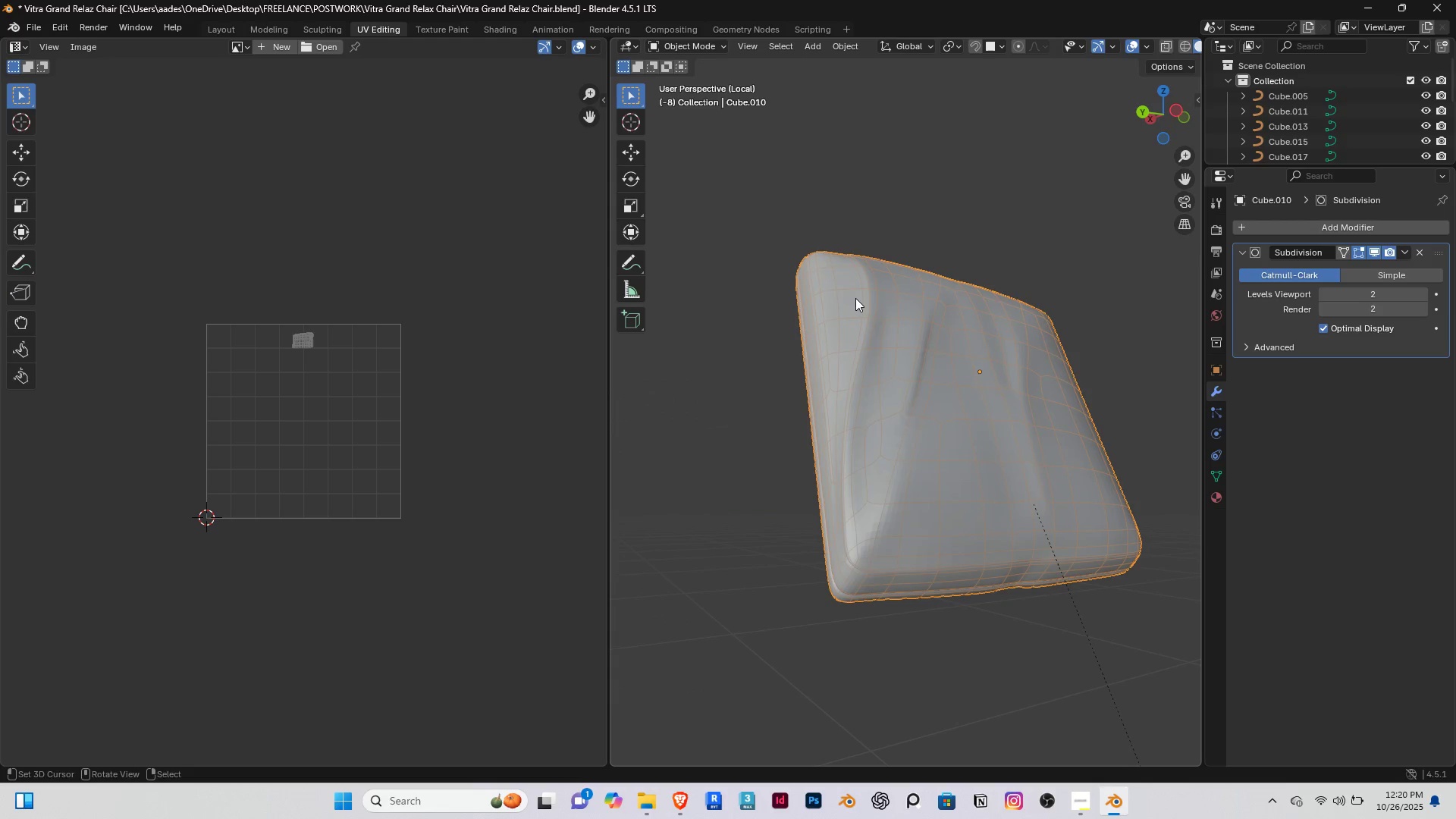 
key(Space)
 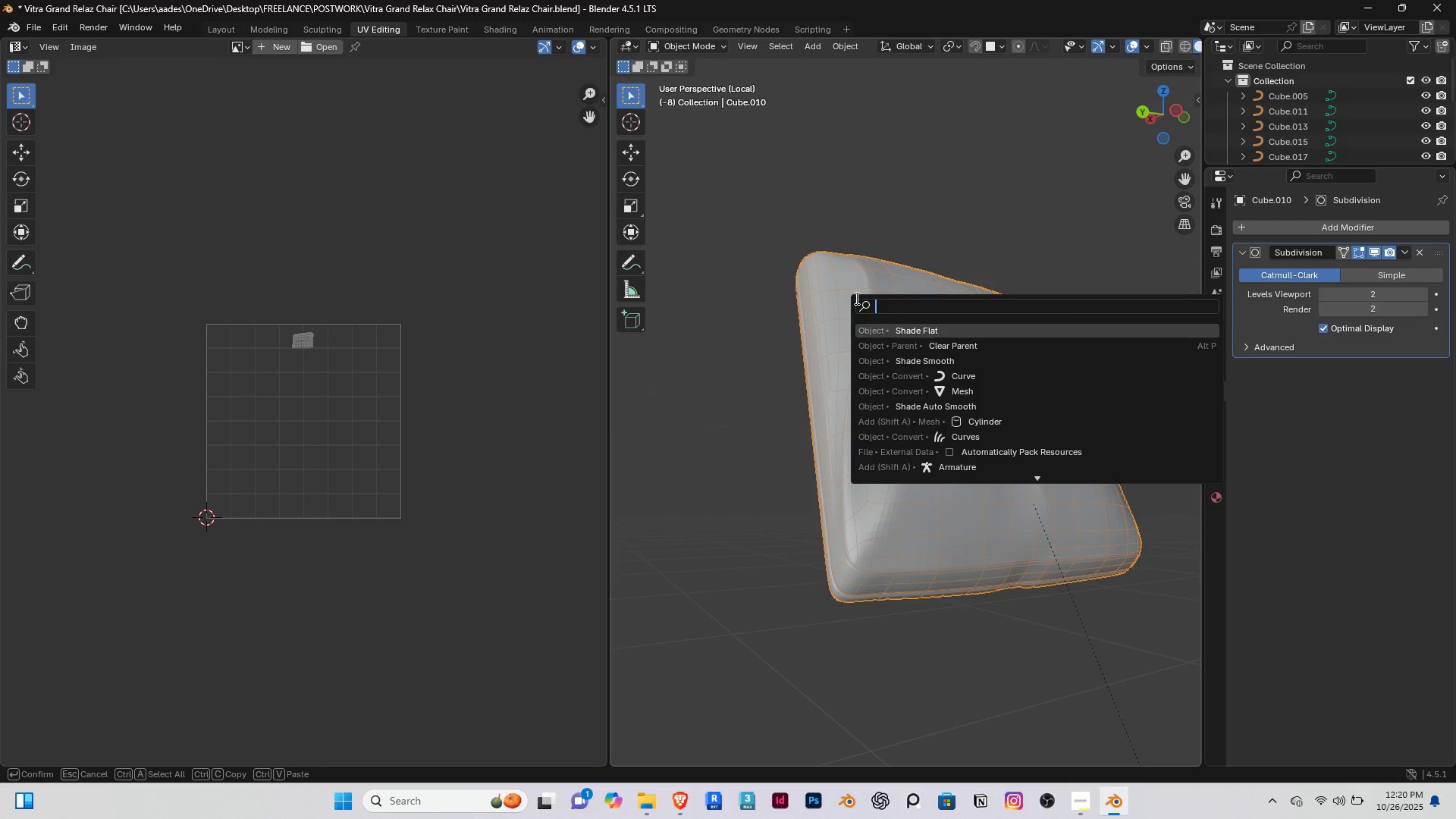 
type(sha)
 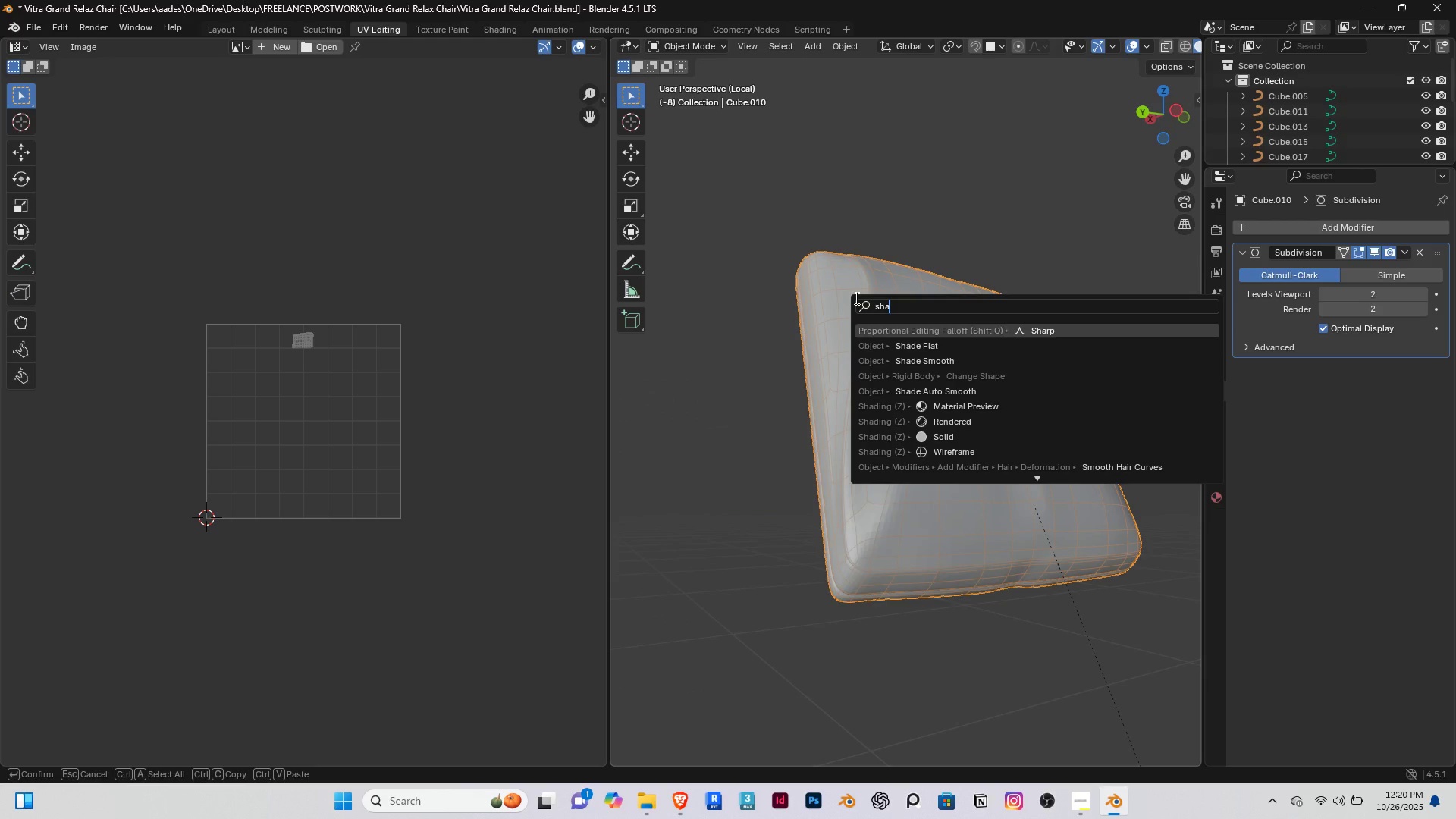 
key(ArrowDown)
 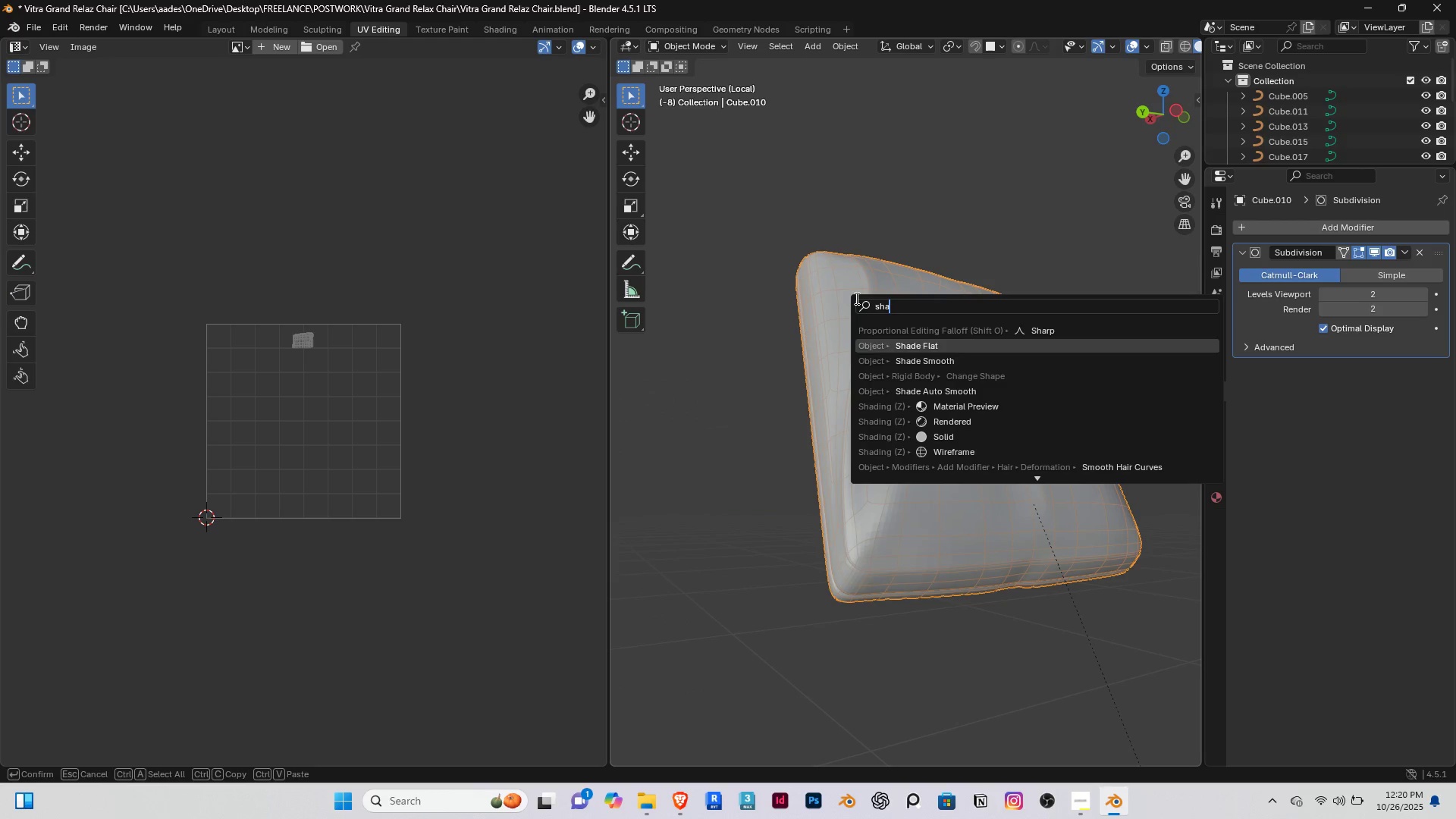 
key(ArrowDown)
 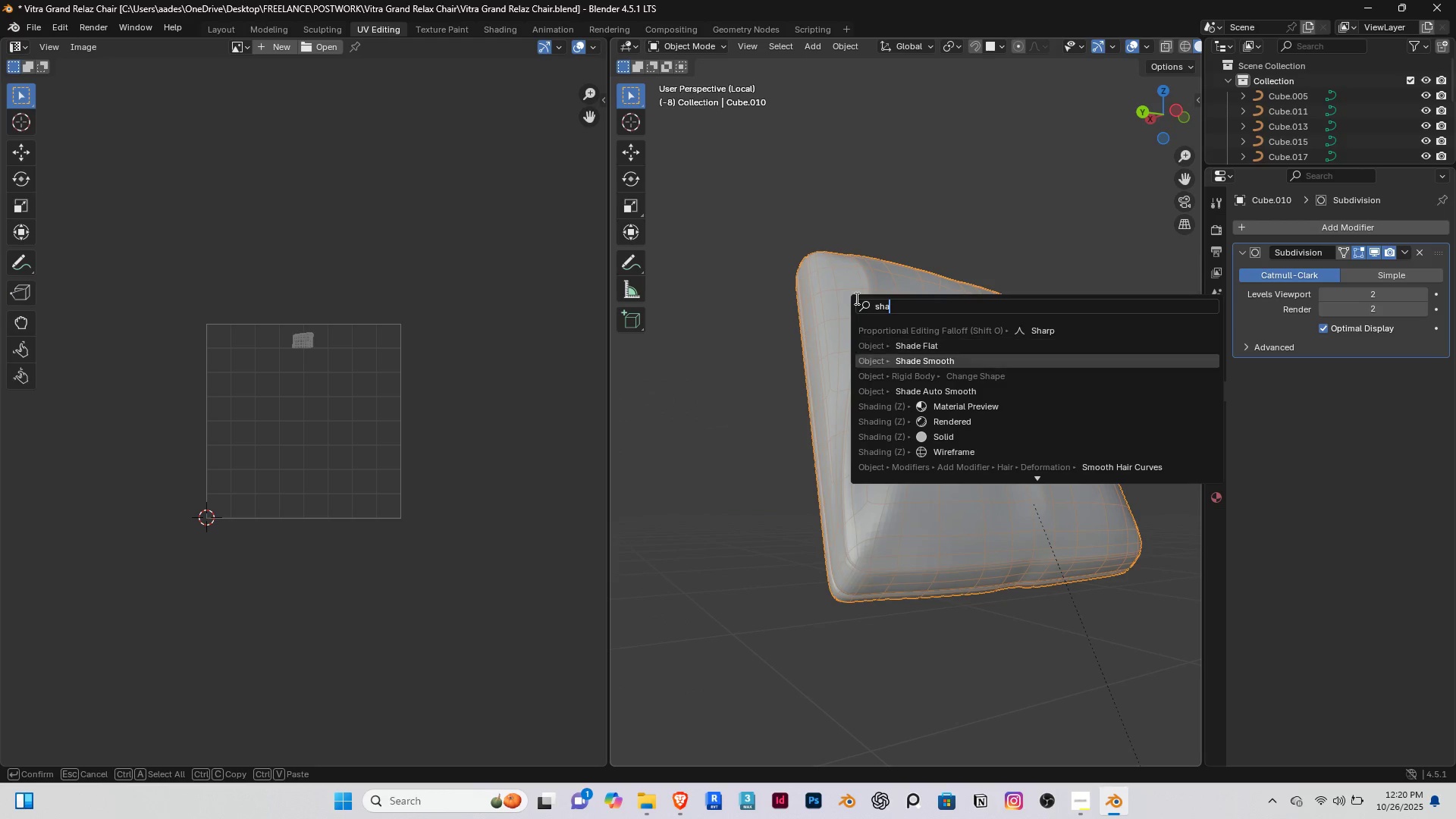 
key(ArrowDown)
 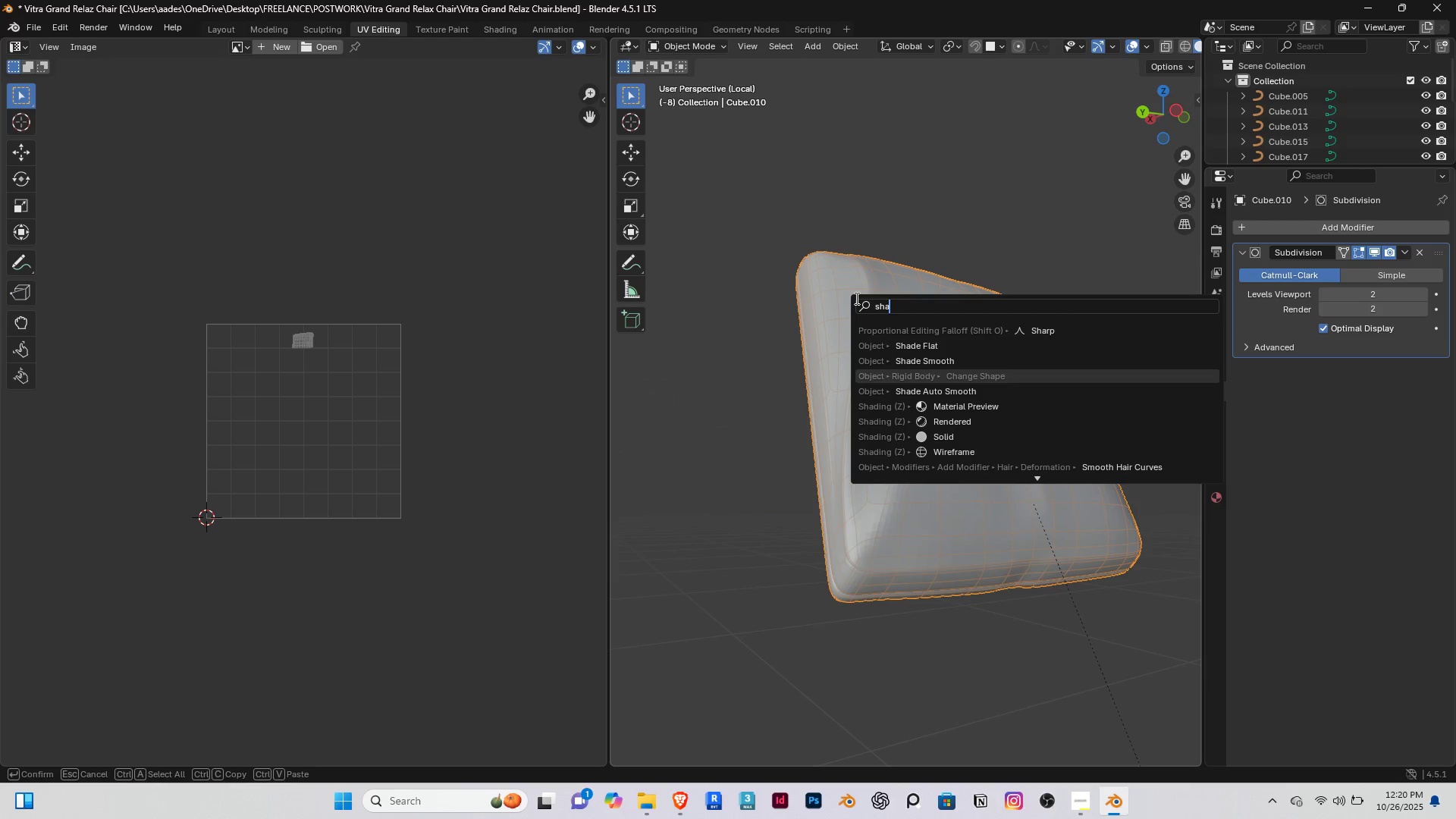 
key(ArrowUp)
 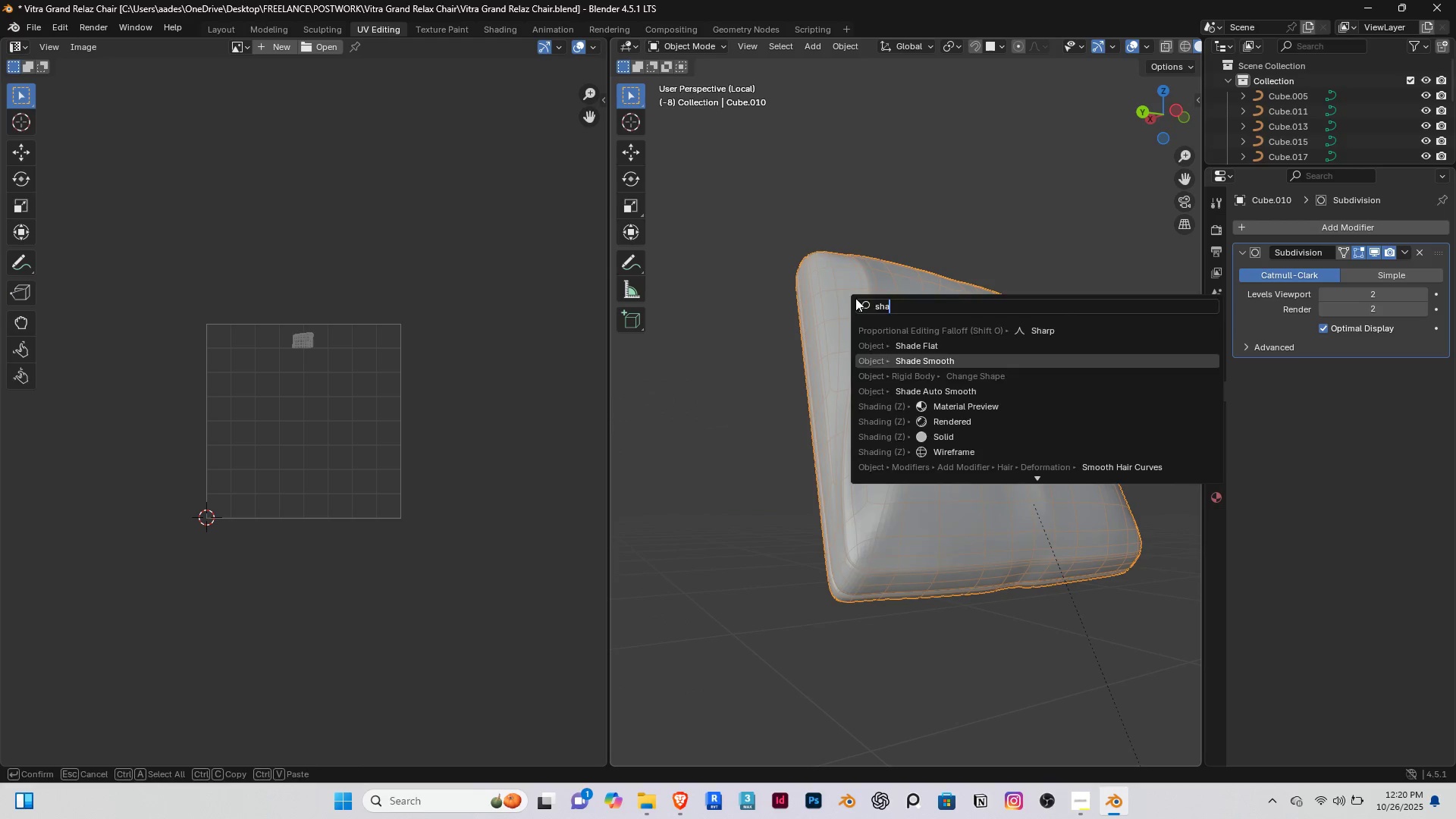 
key(Enter)
 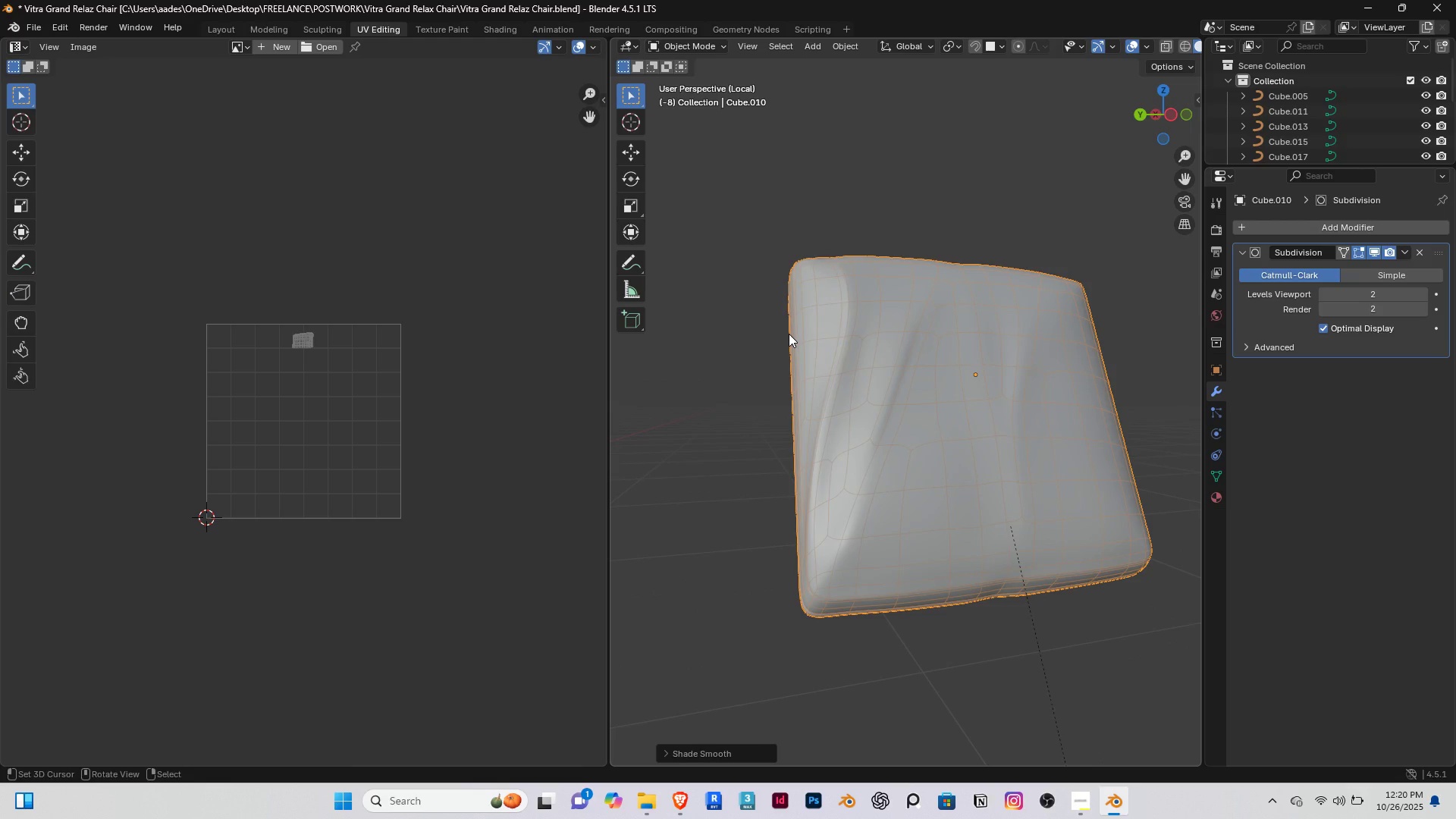 
key(U)
 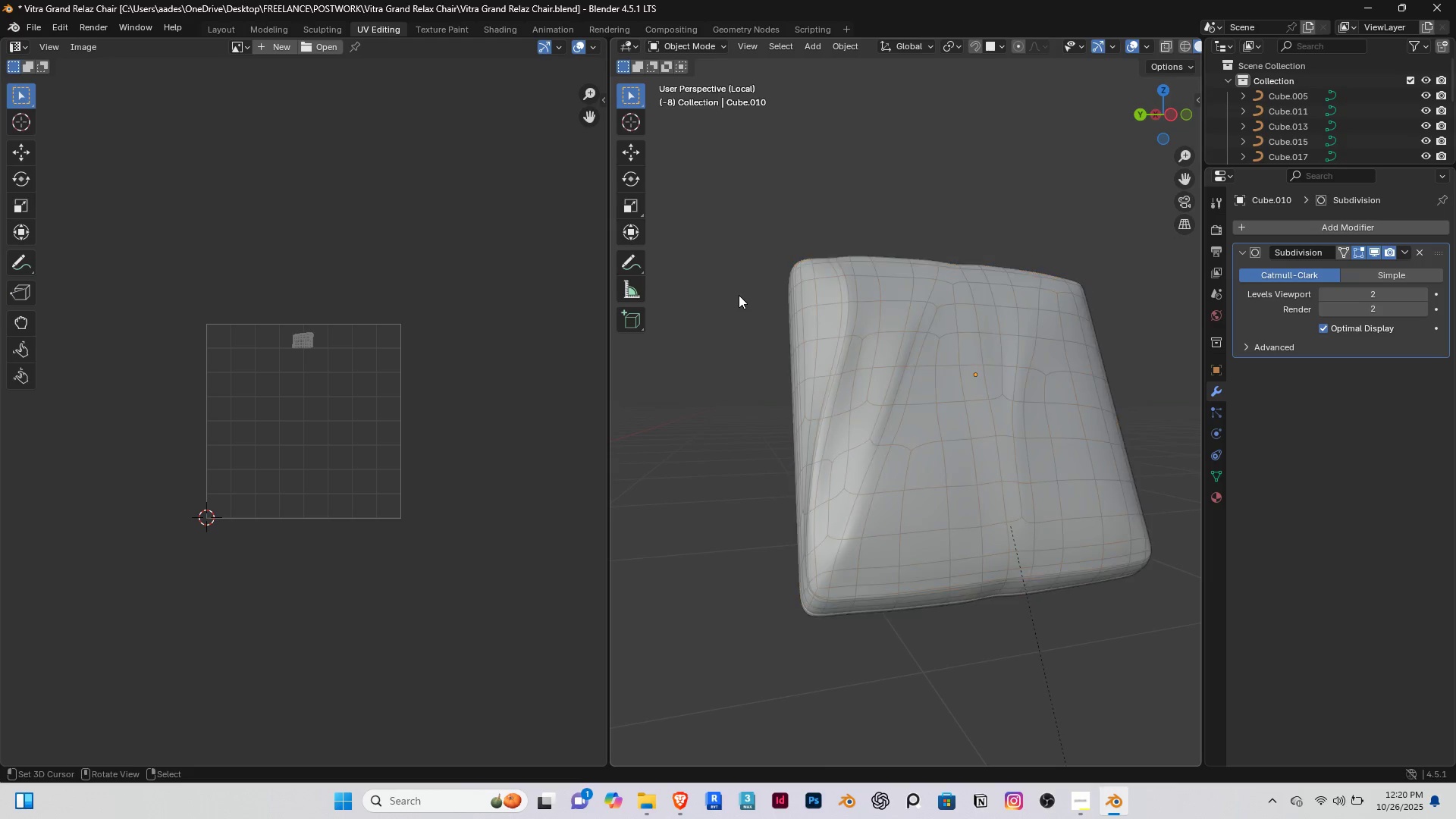 
right_click([739, 295])
 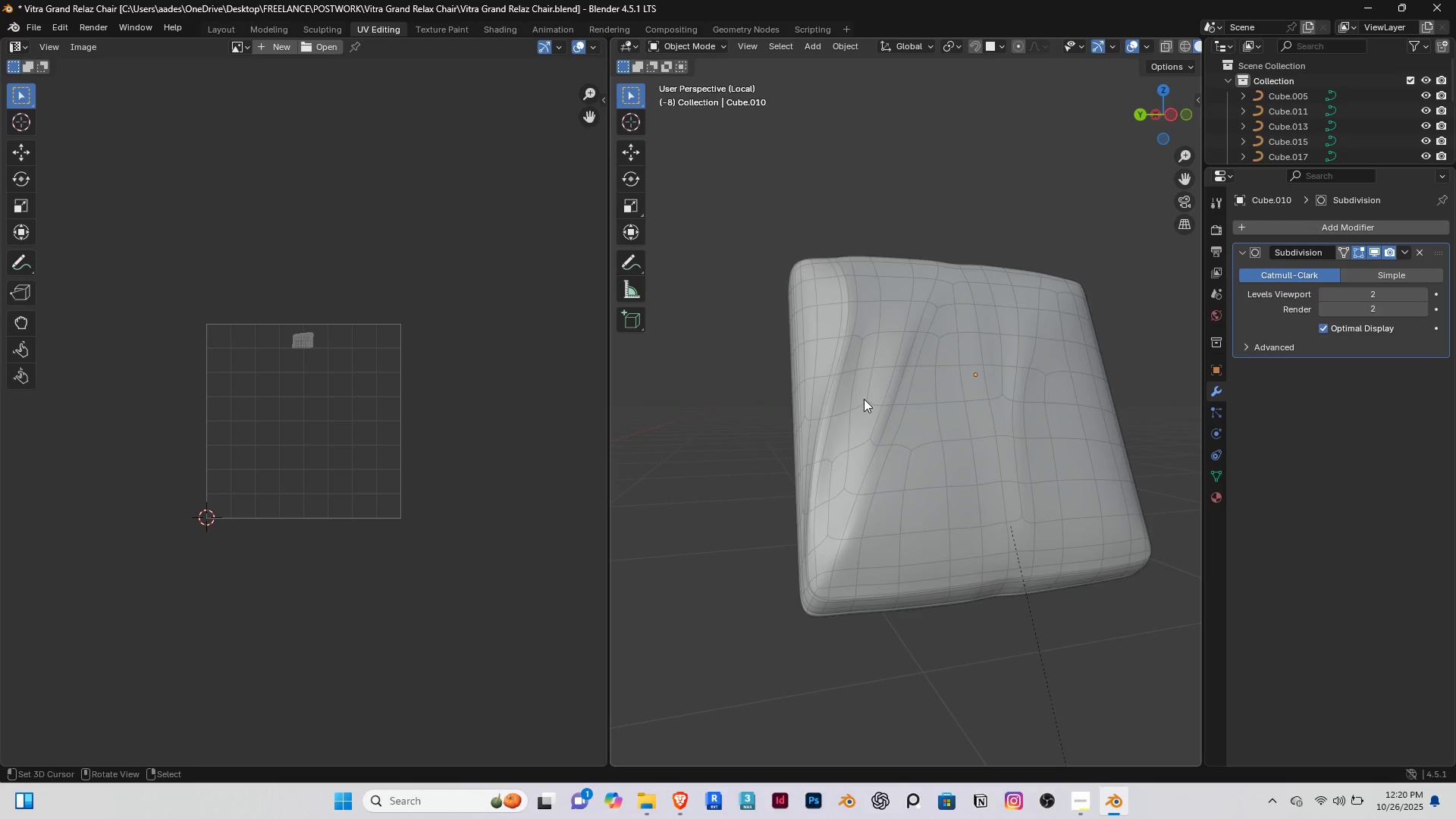 
double_click([864, 399])
 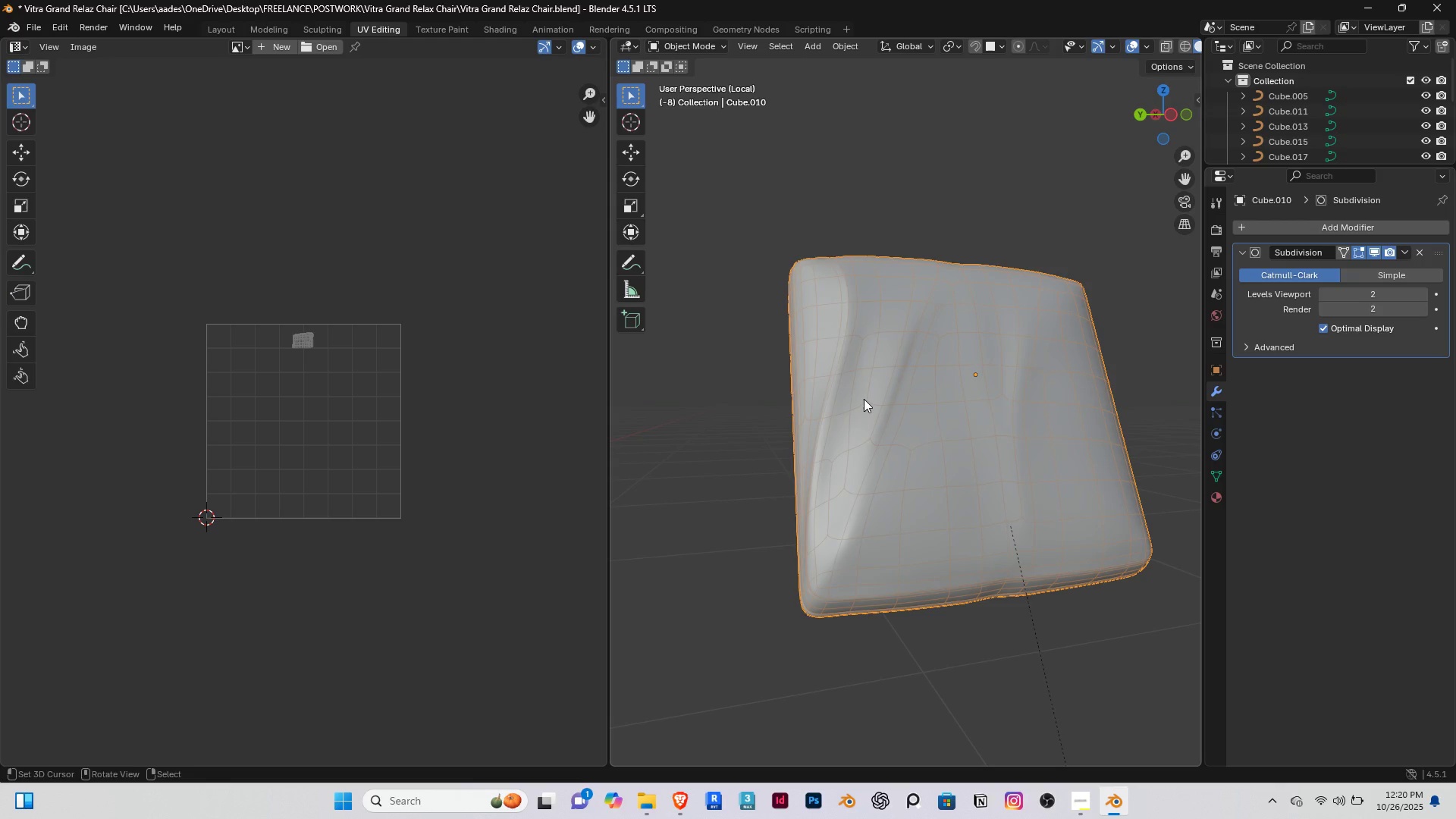 
type(u)
key(Tab)
type(au)
 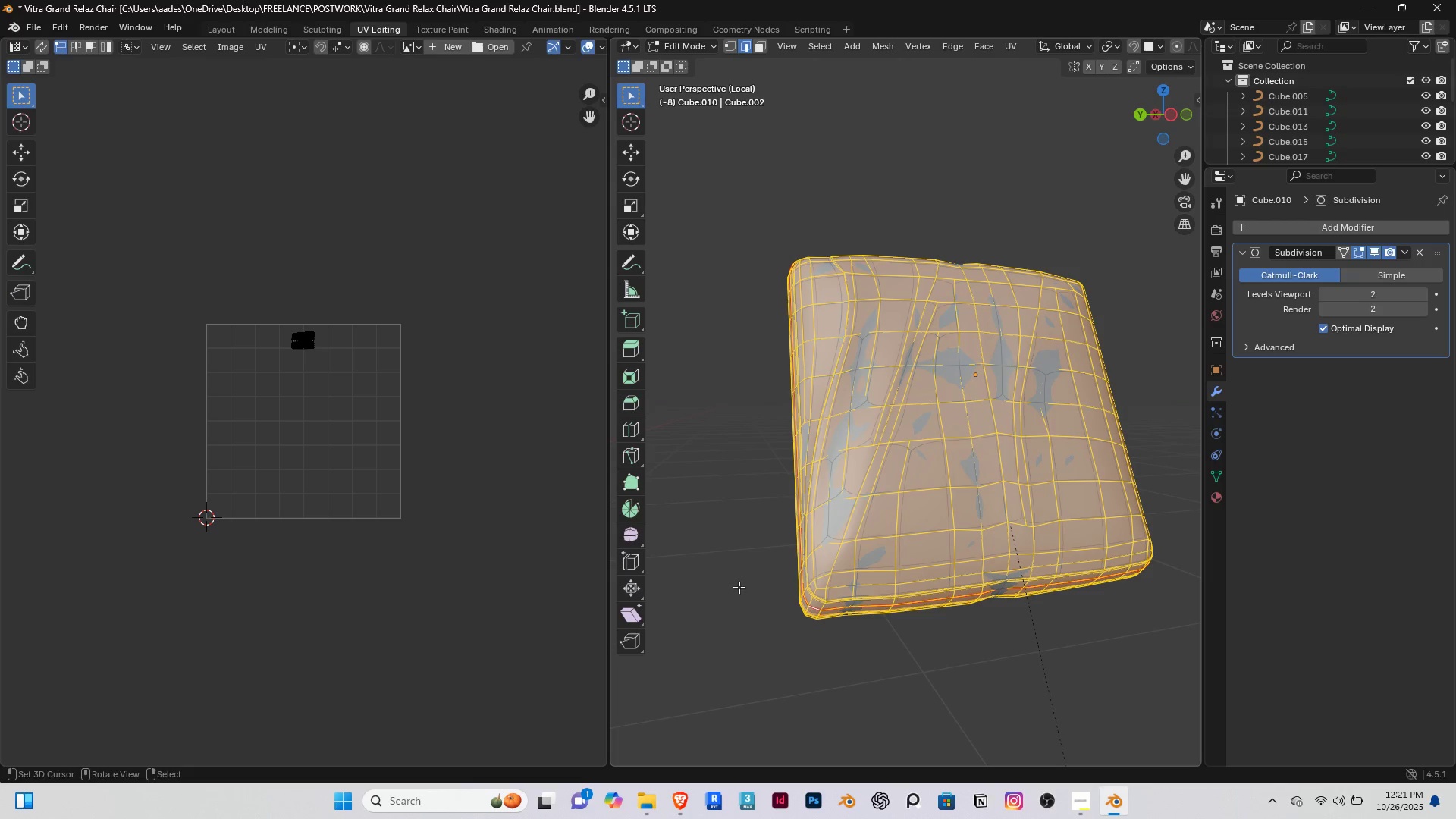 
key(U)
 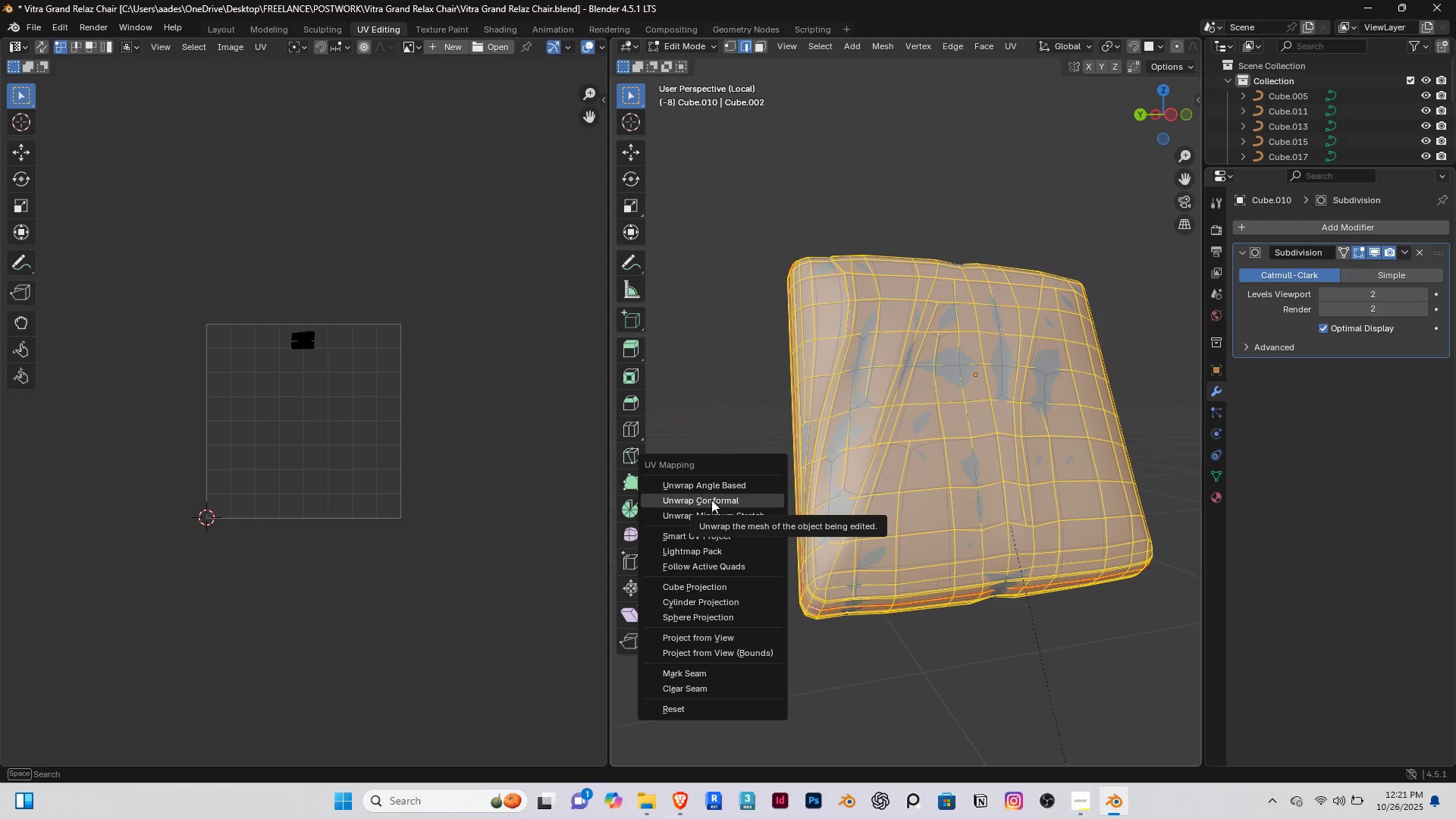 
wait(6.05)
 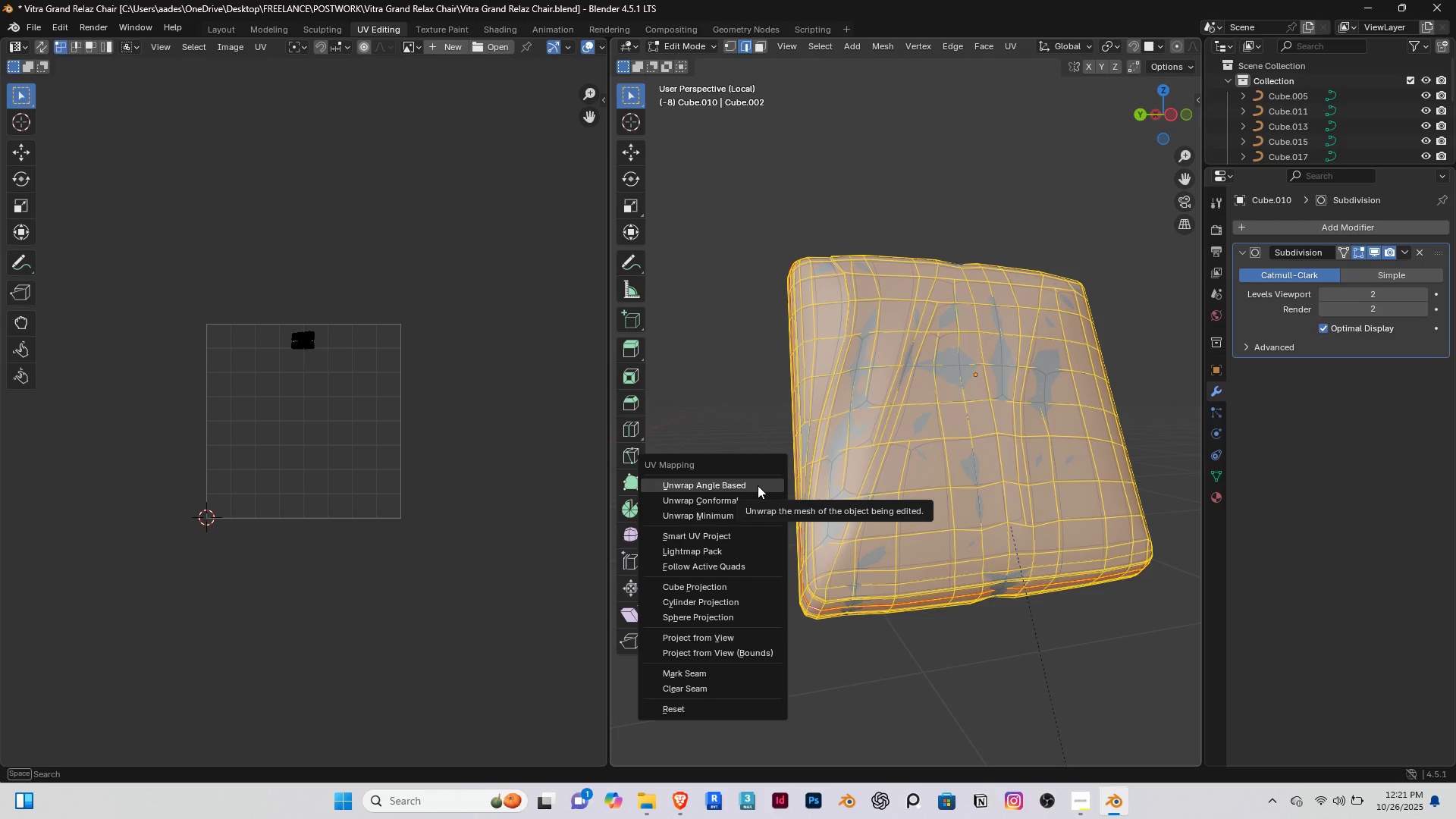 
left_click([711, 500])
 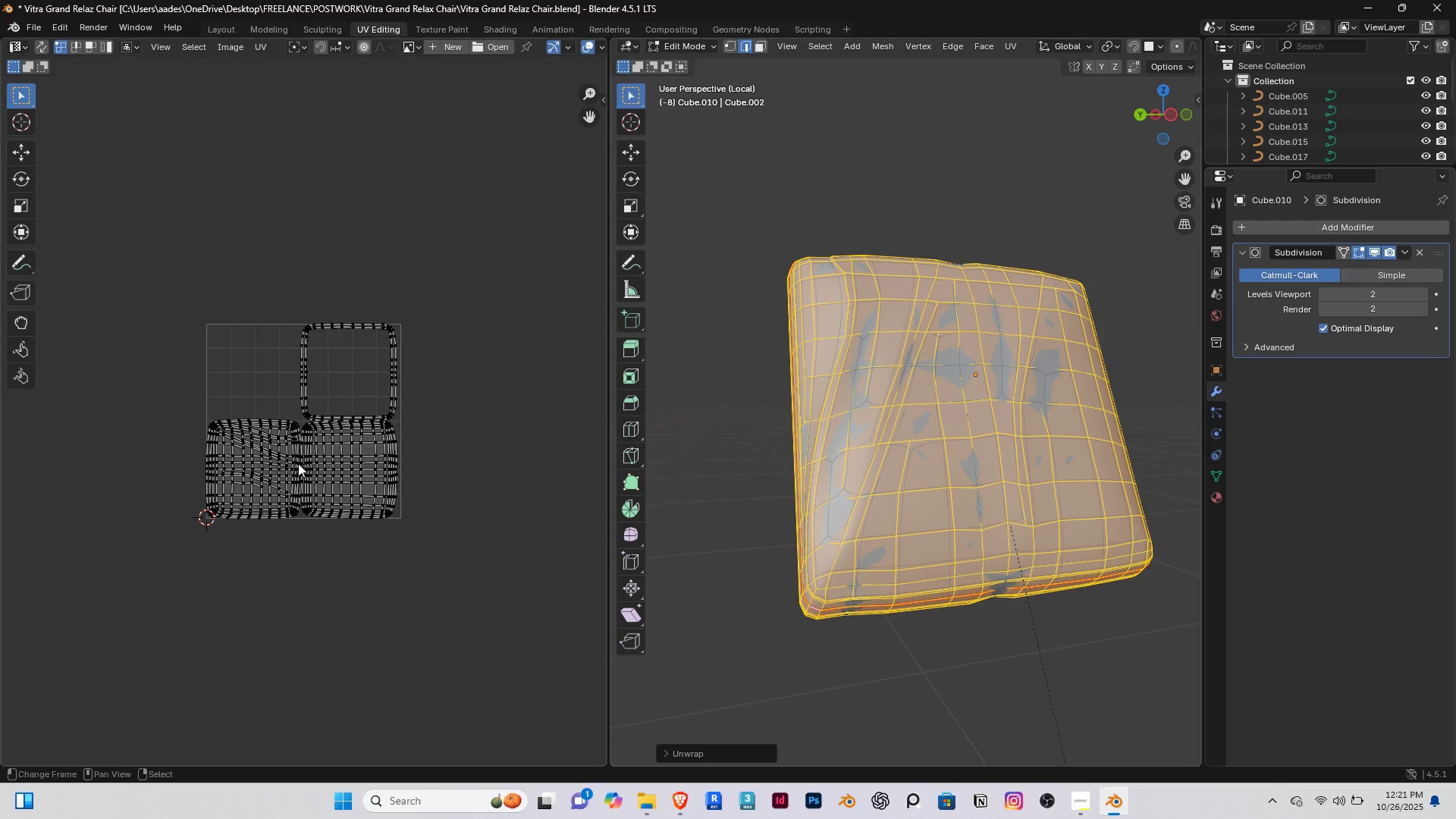 
scroll: coordinate [315, 412], scroll_direction: up, amount: 8.0
 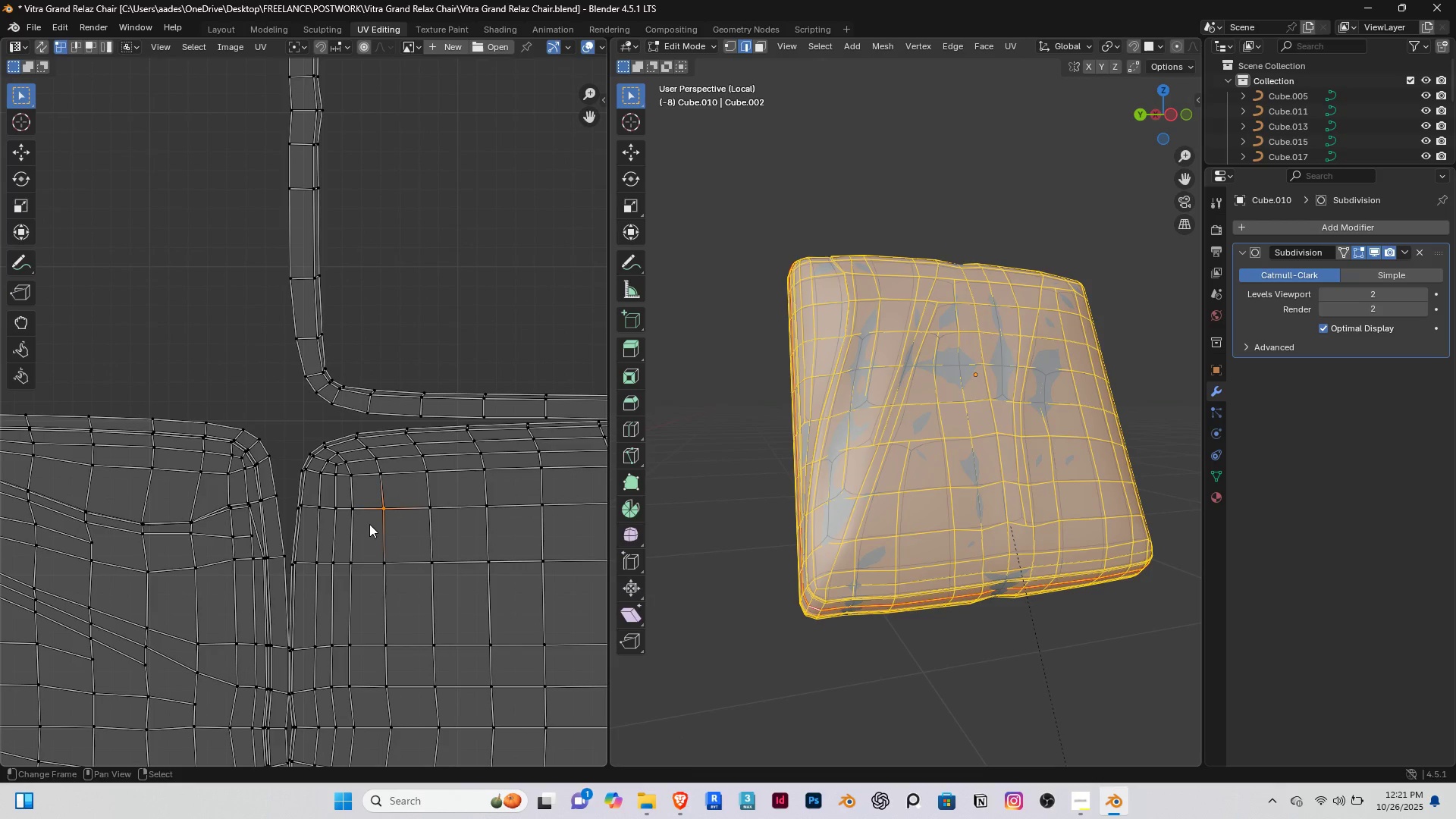 
right_click([369, 524])
 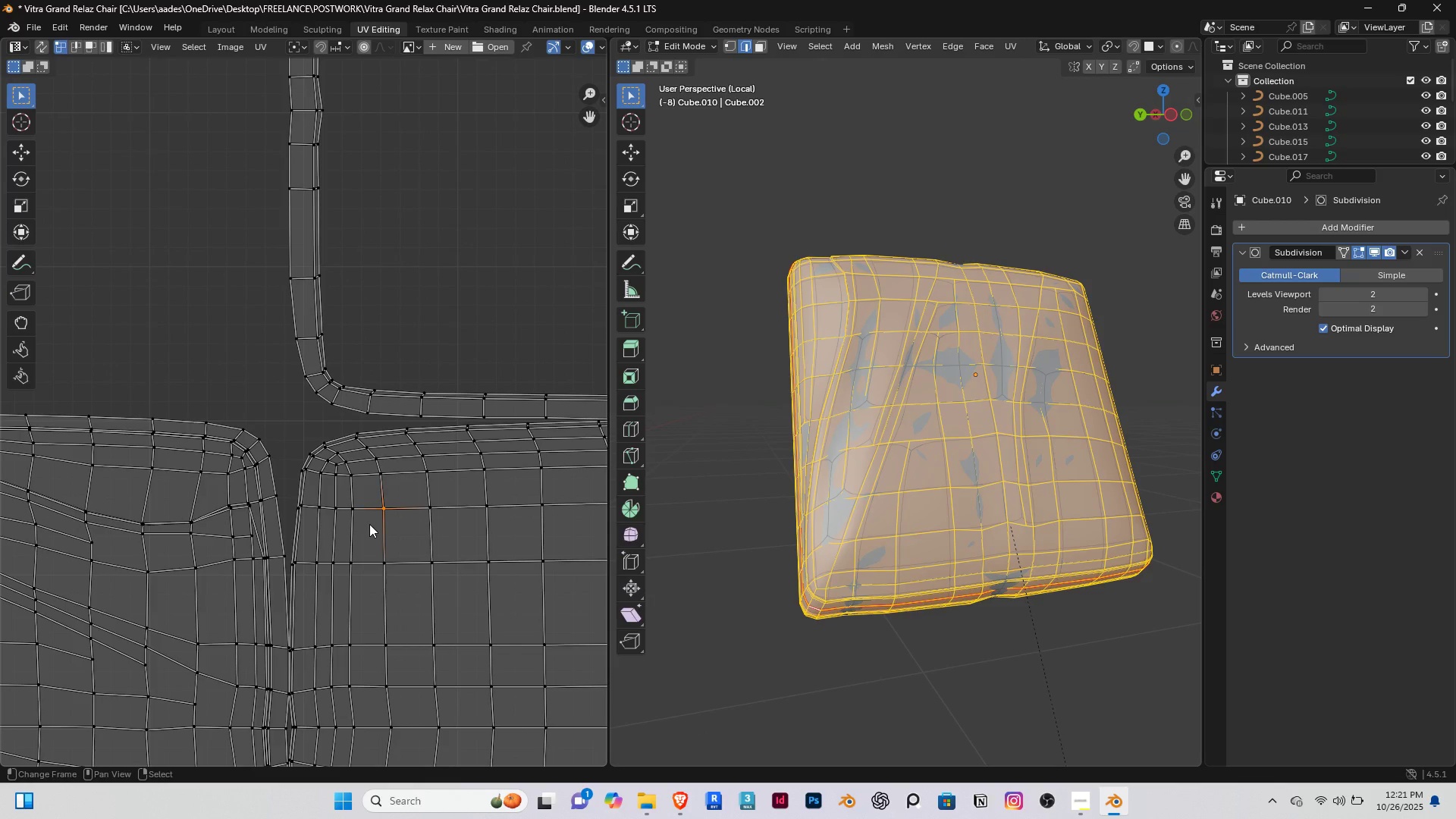 
key(3)
 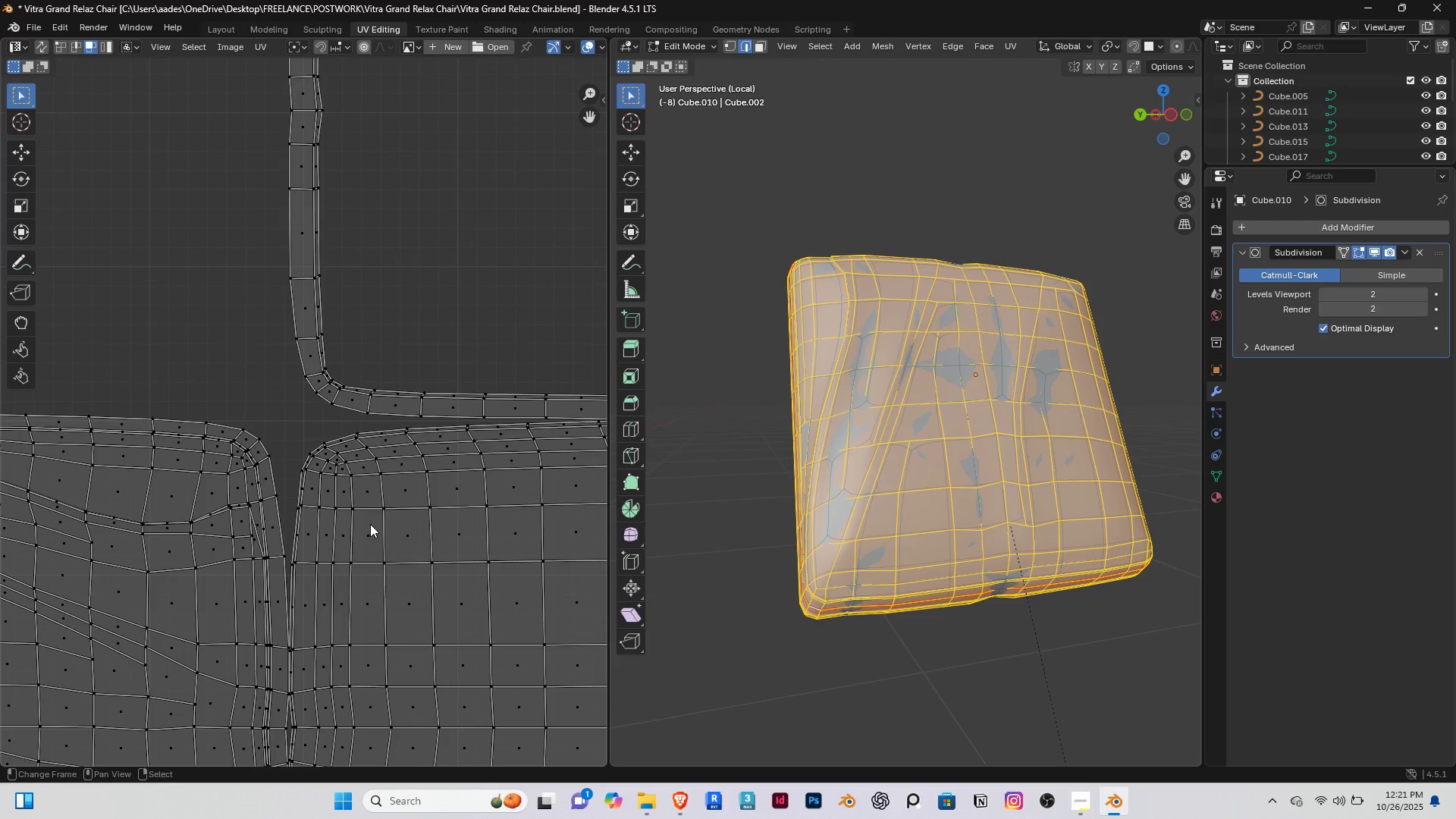 
right_click([370, 524])
 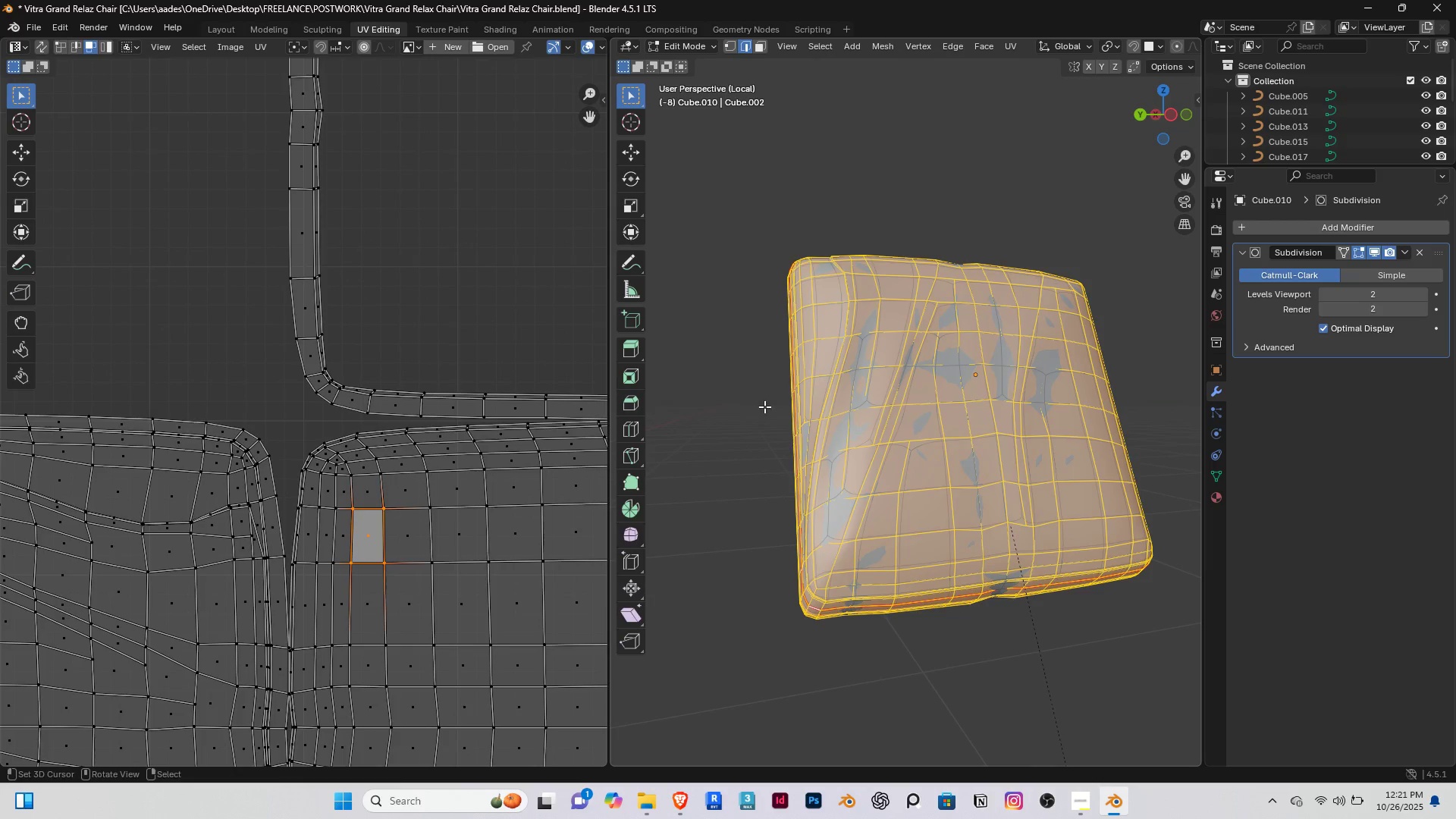 
right_click([761, 405])
 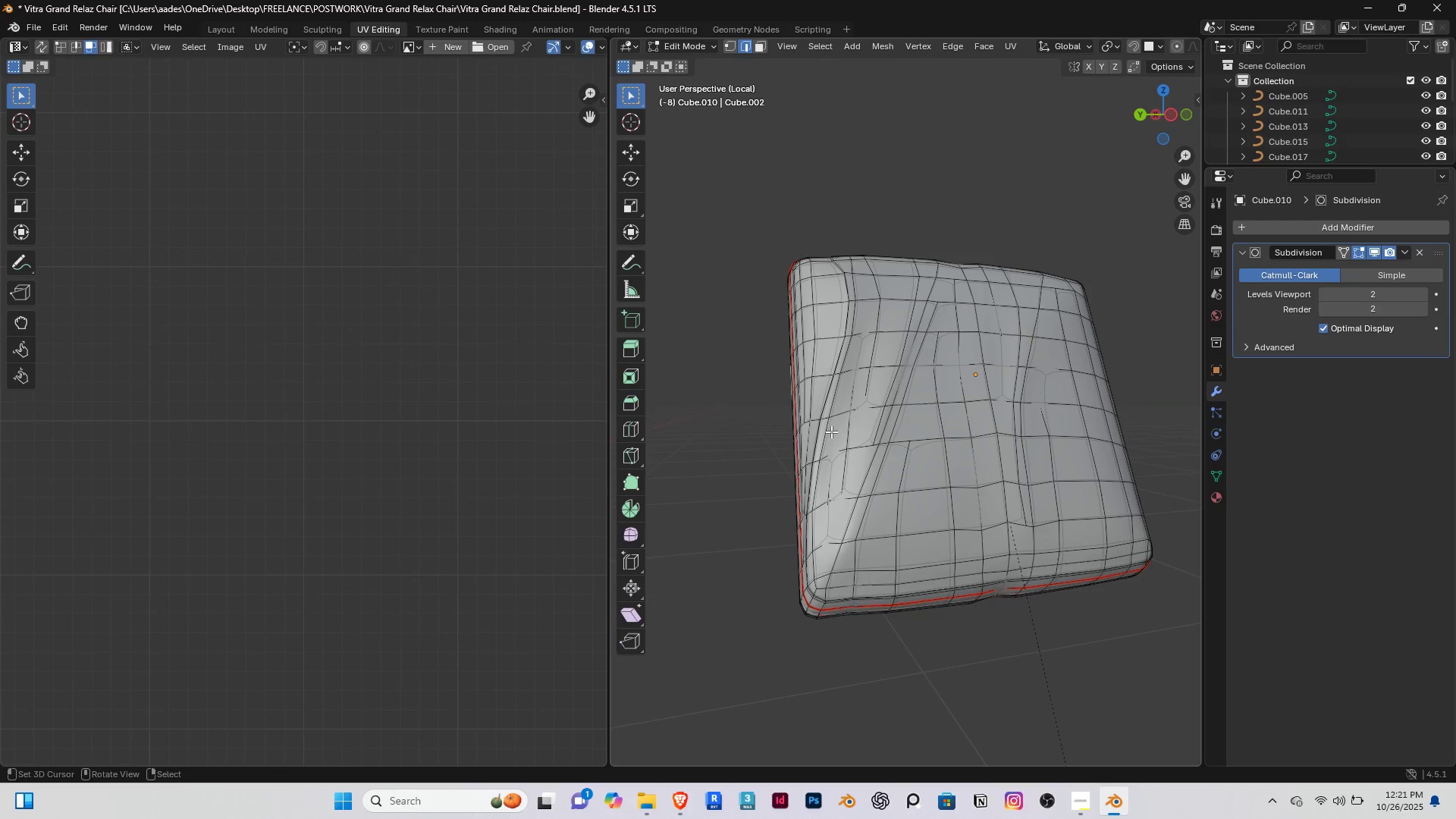 
right_click([872, 423])
 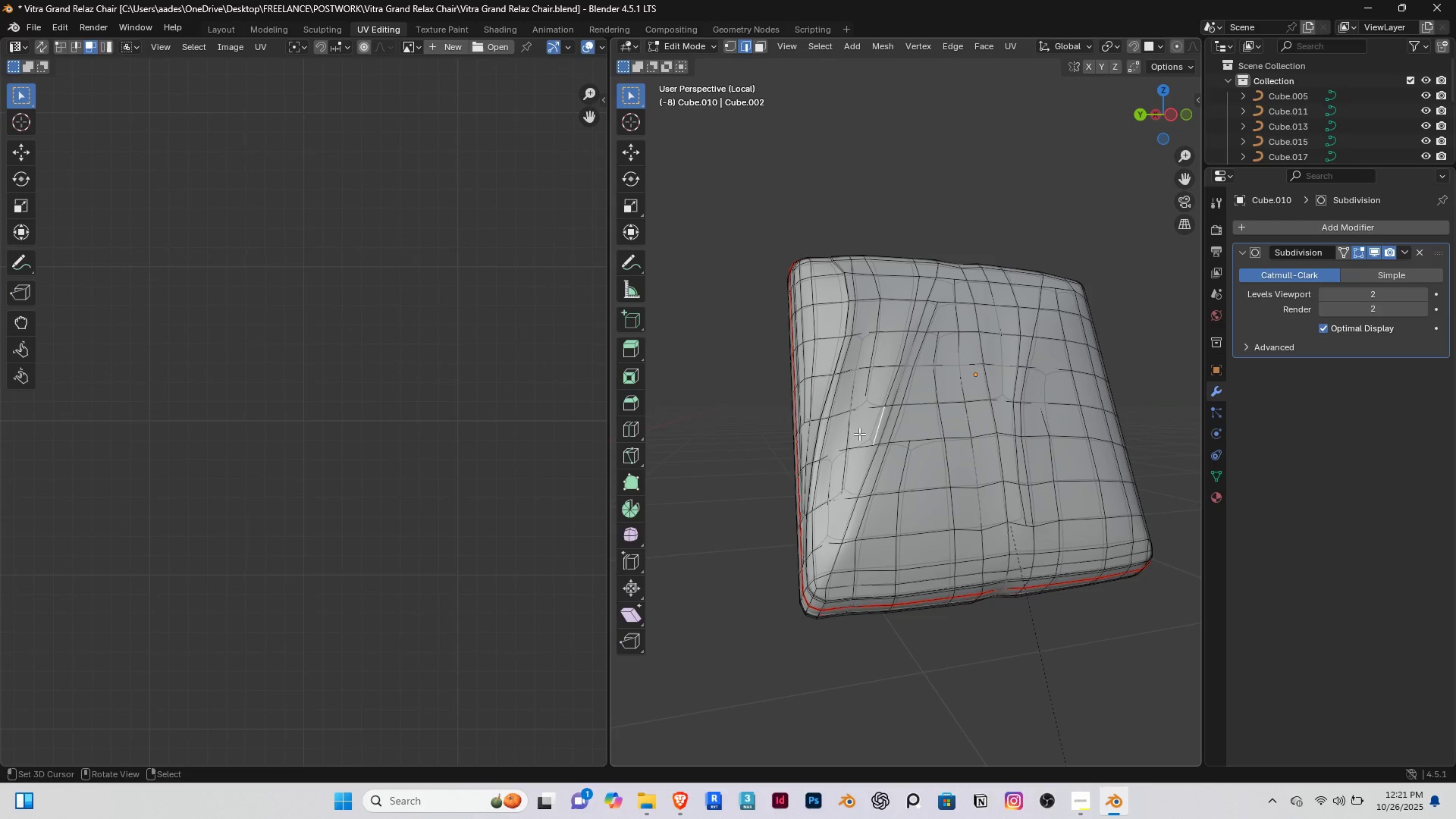 
key(3)
 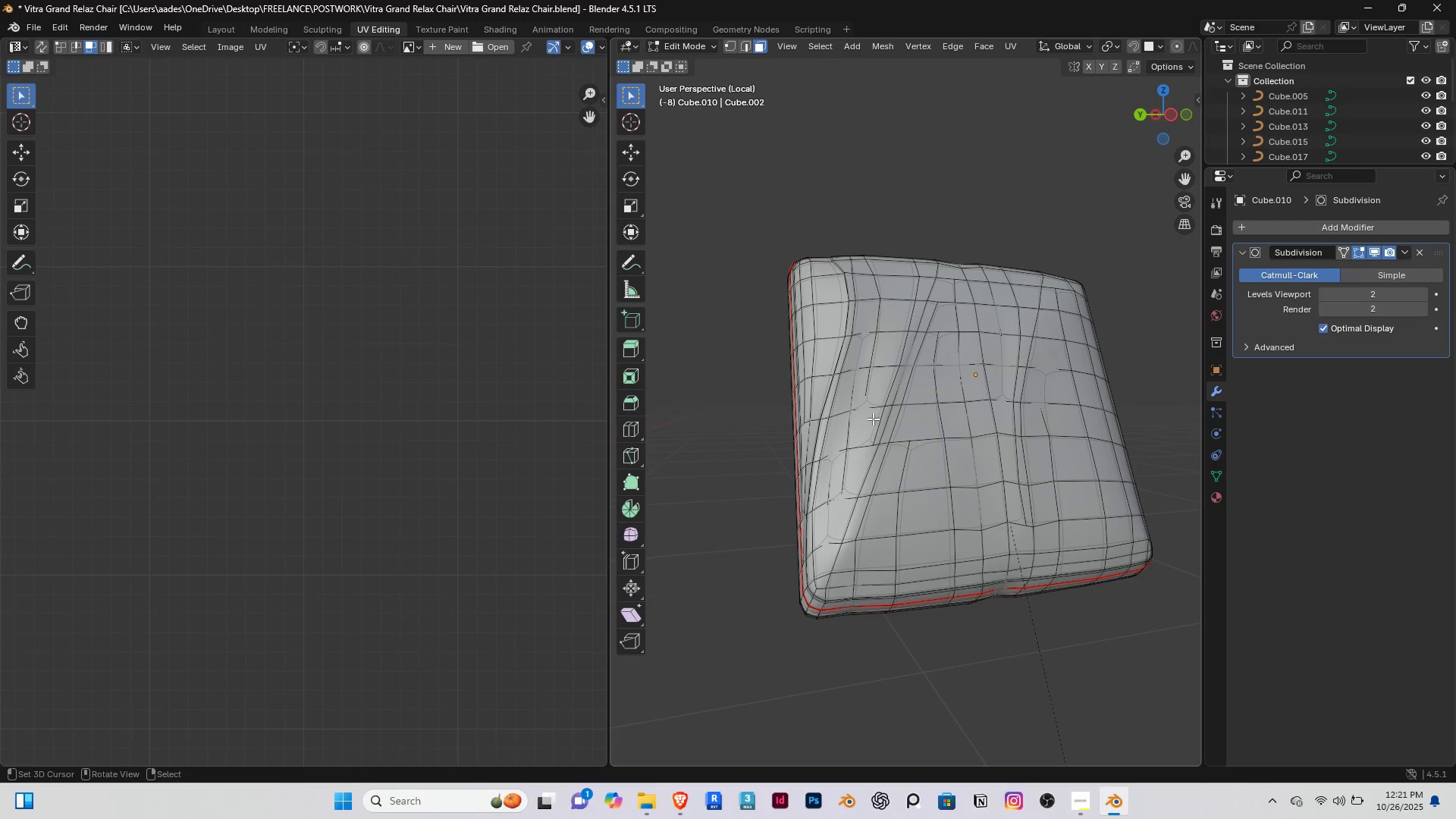 
right_click([873, 419])
 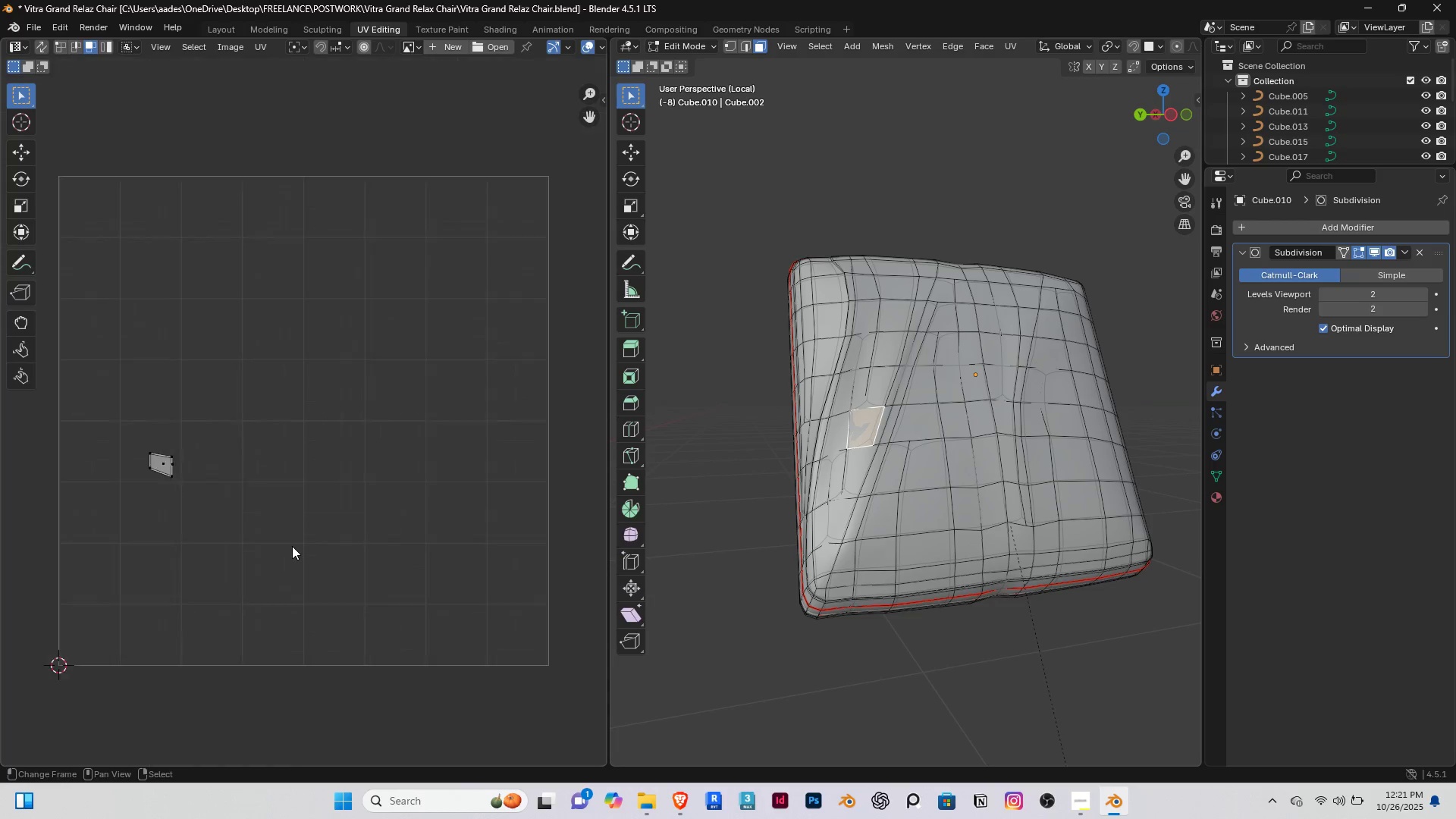 
scroll: coordinate [315, 510], scroll_direction: down, amount: 6.0
 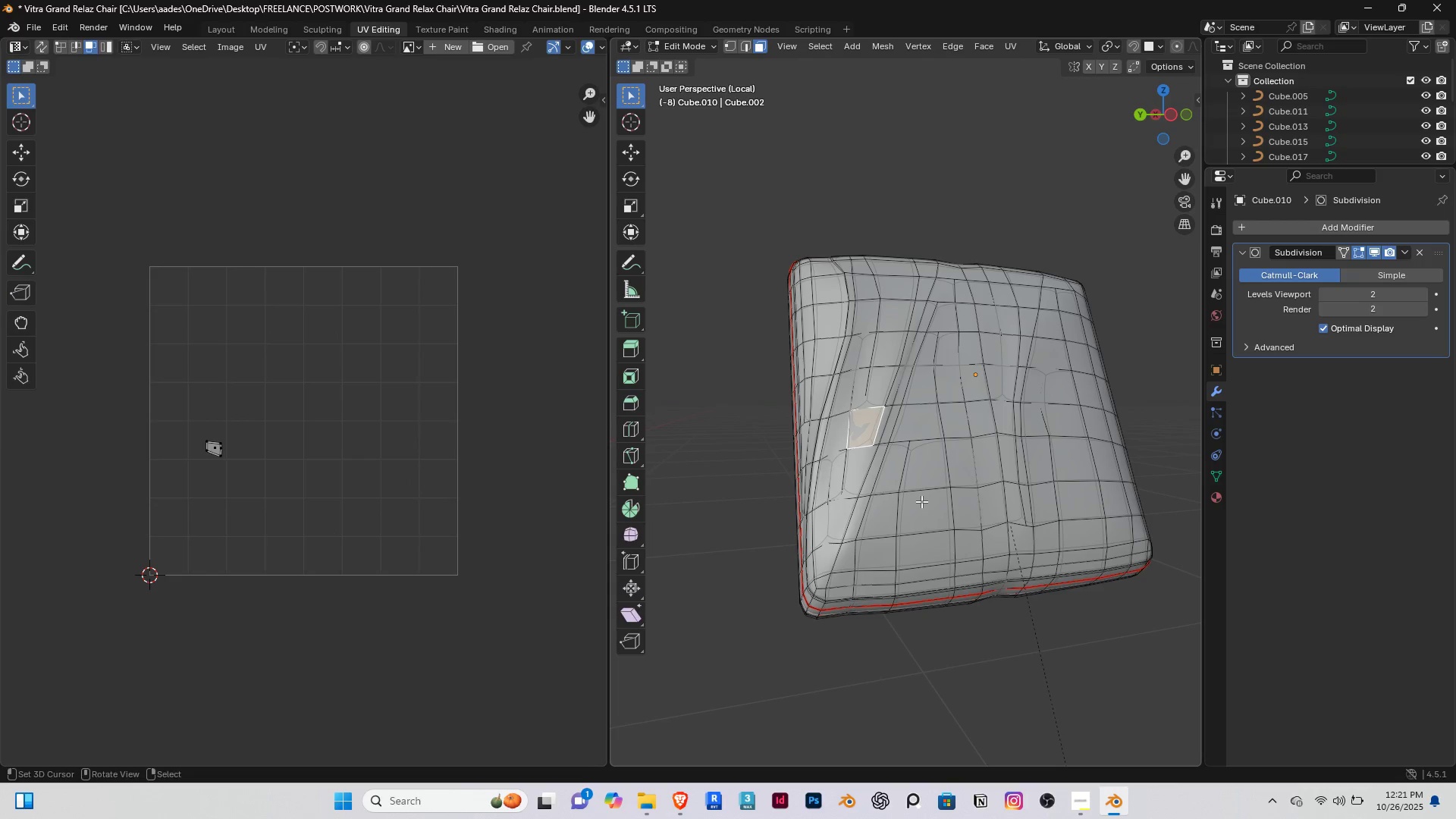 
right_click([921, 501])
 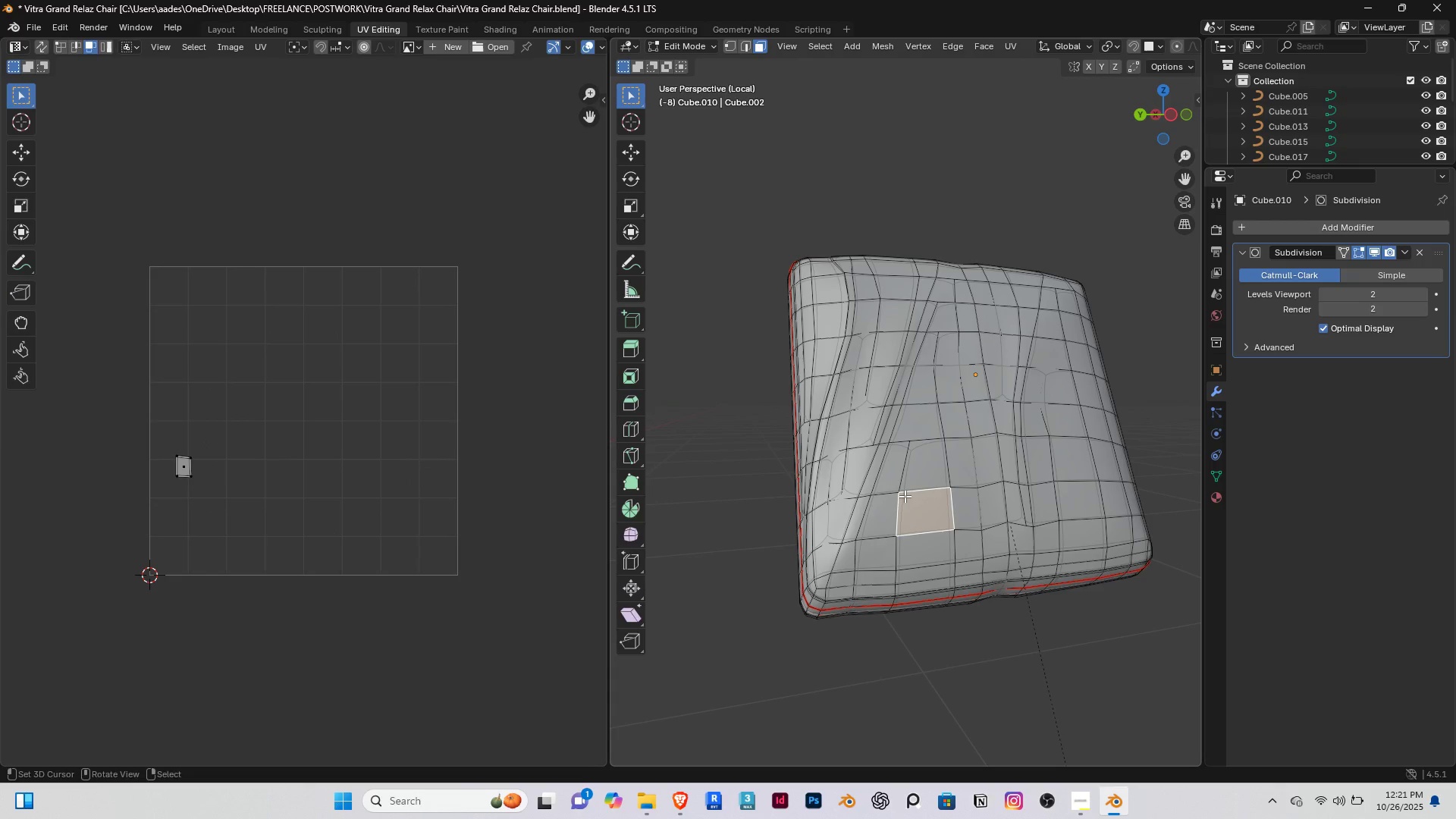 
key(L)
 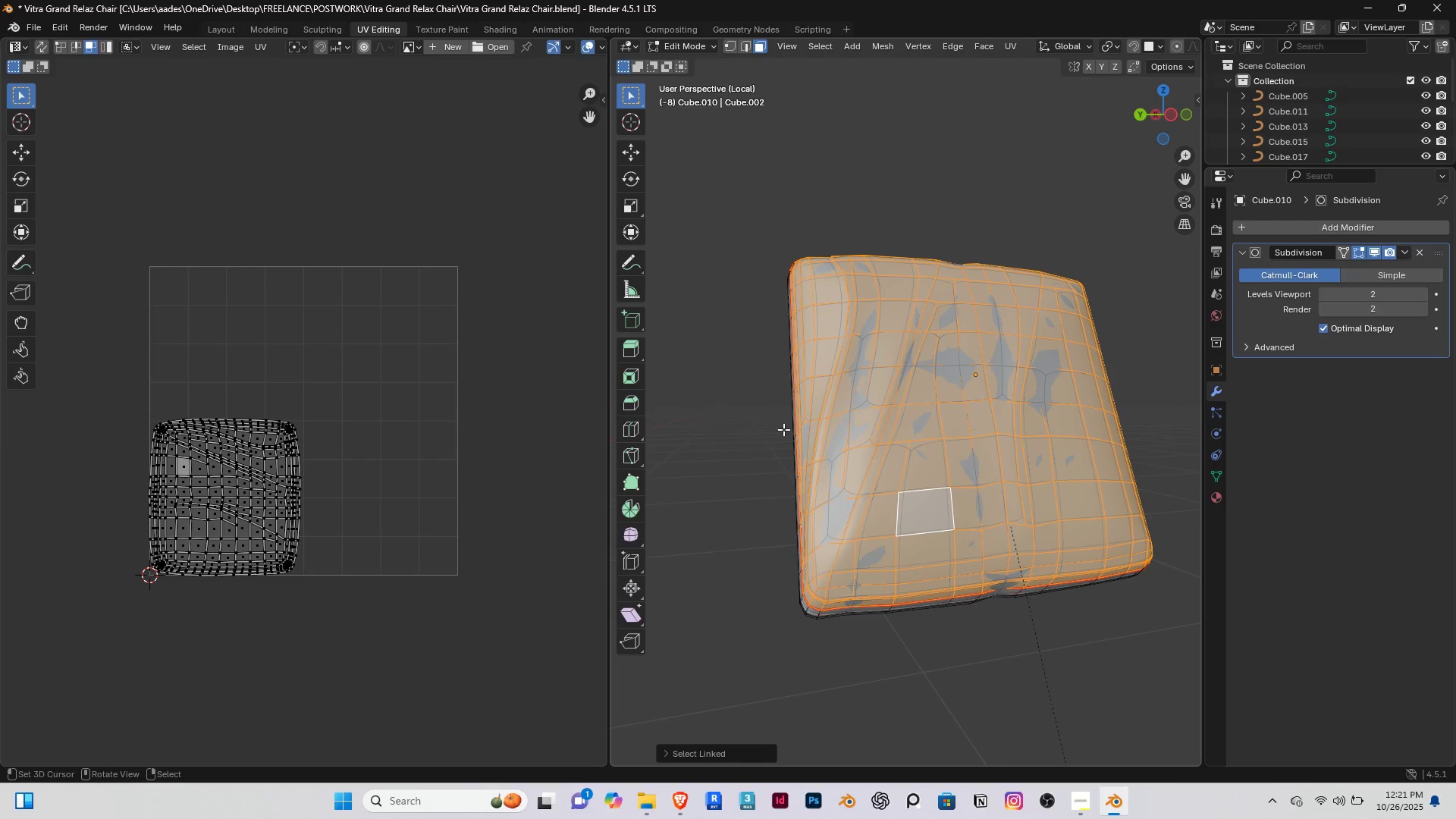 
scroll: coordinate [791, 425], scroll_direction: down, amount: 1.0
 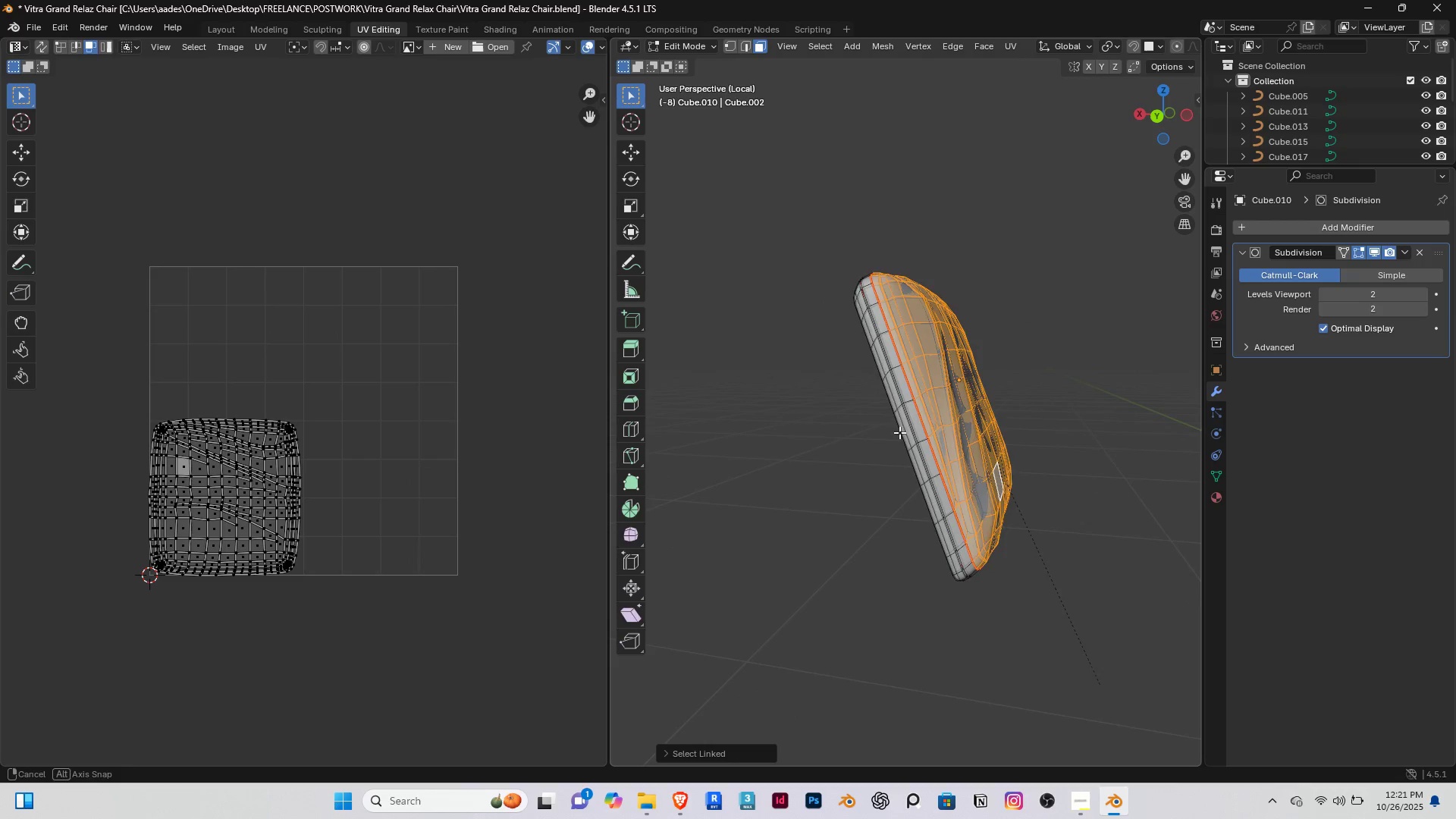 
scroll: coordinate [886, 342], scroll_direction: up, amount: 5.0
 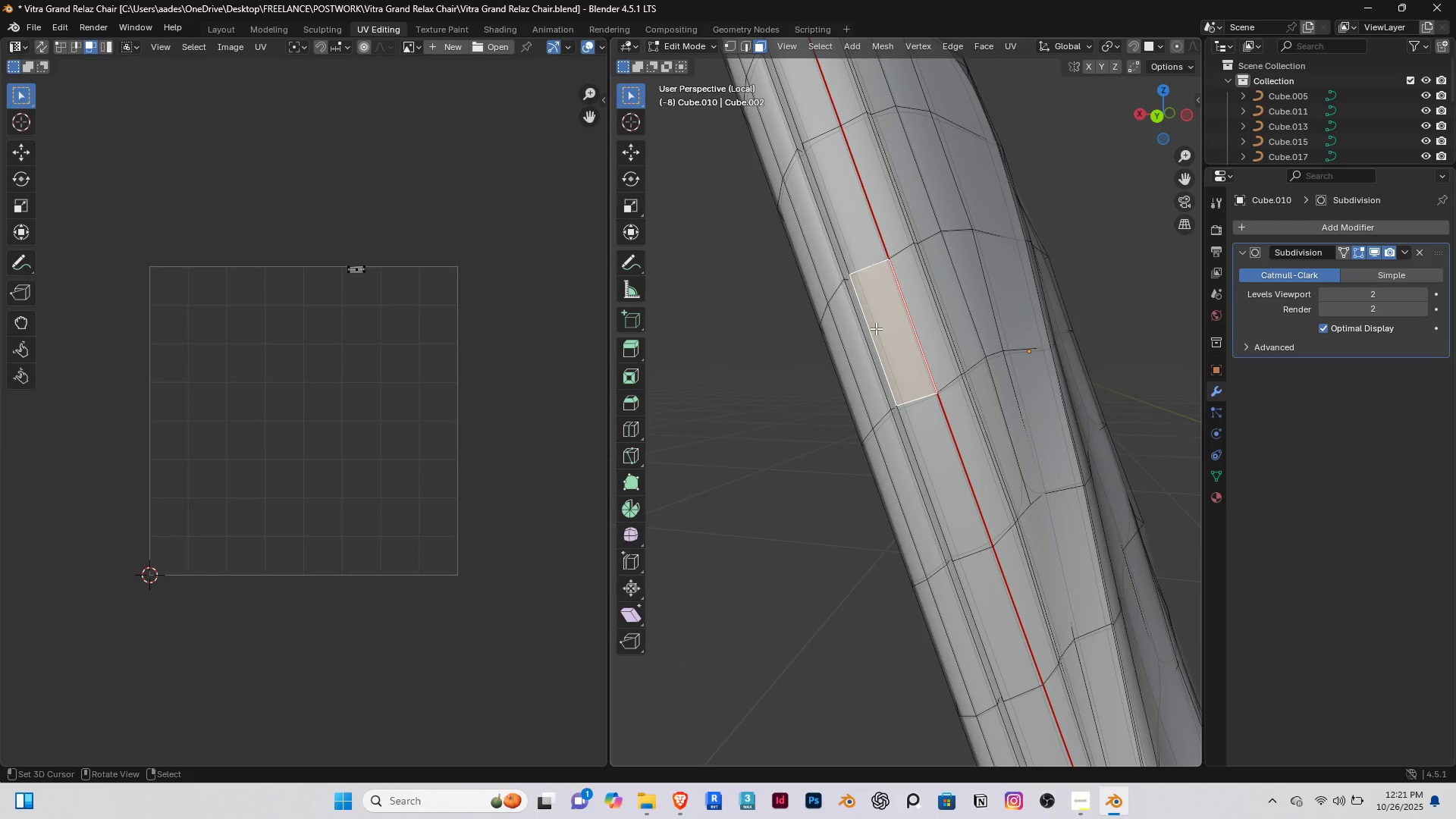 
right_click([876, 328])
 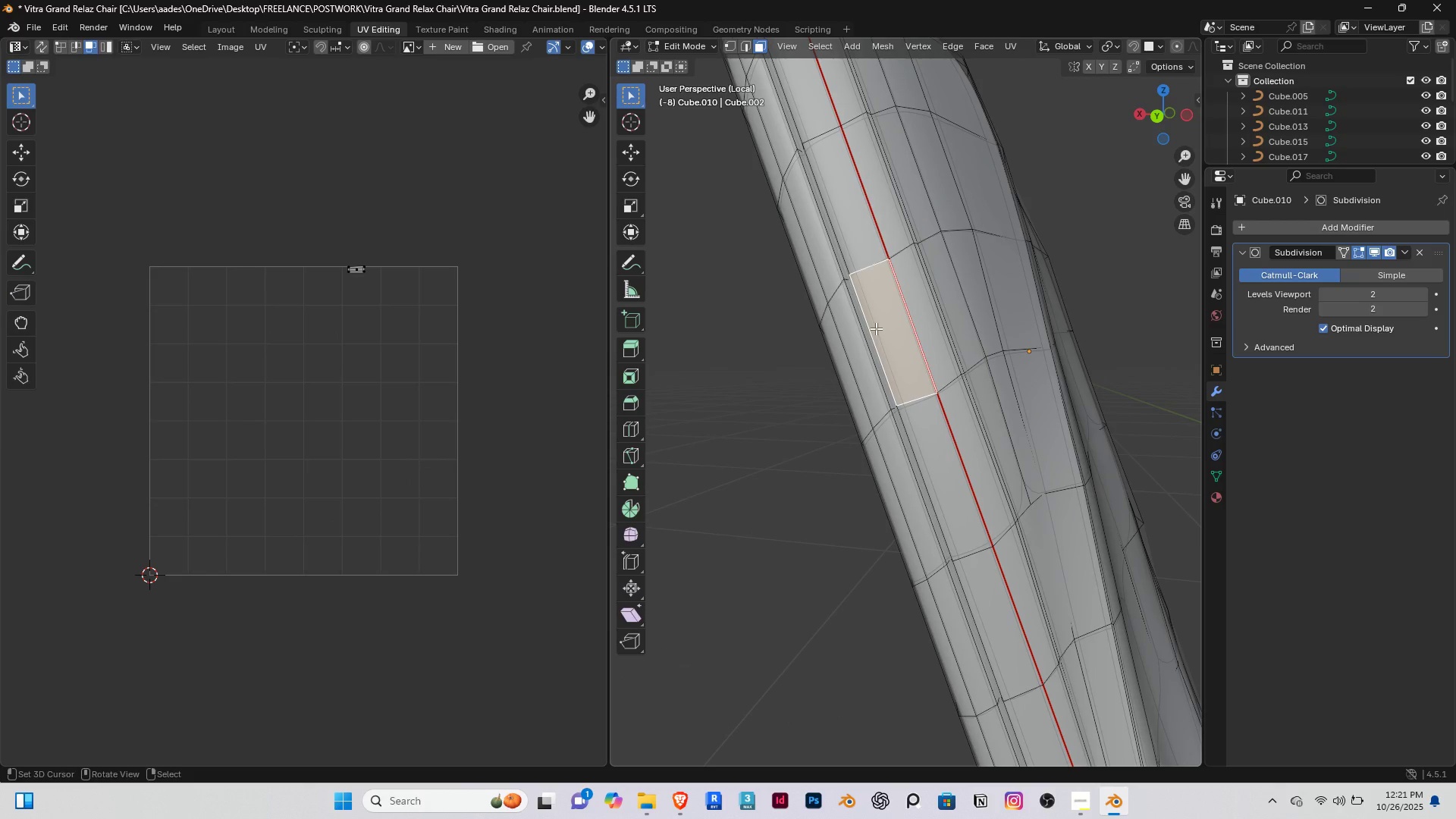 
key(L)
 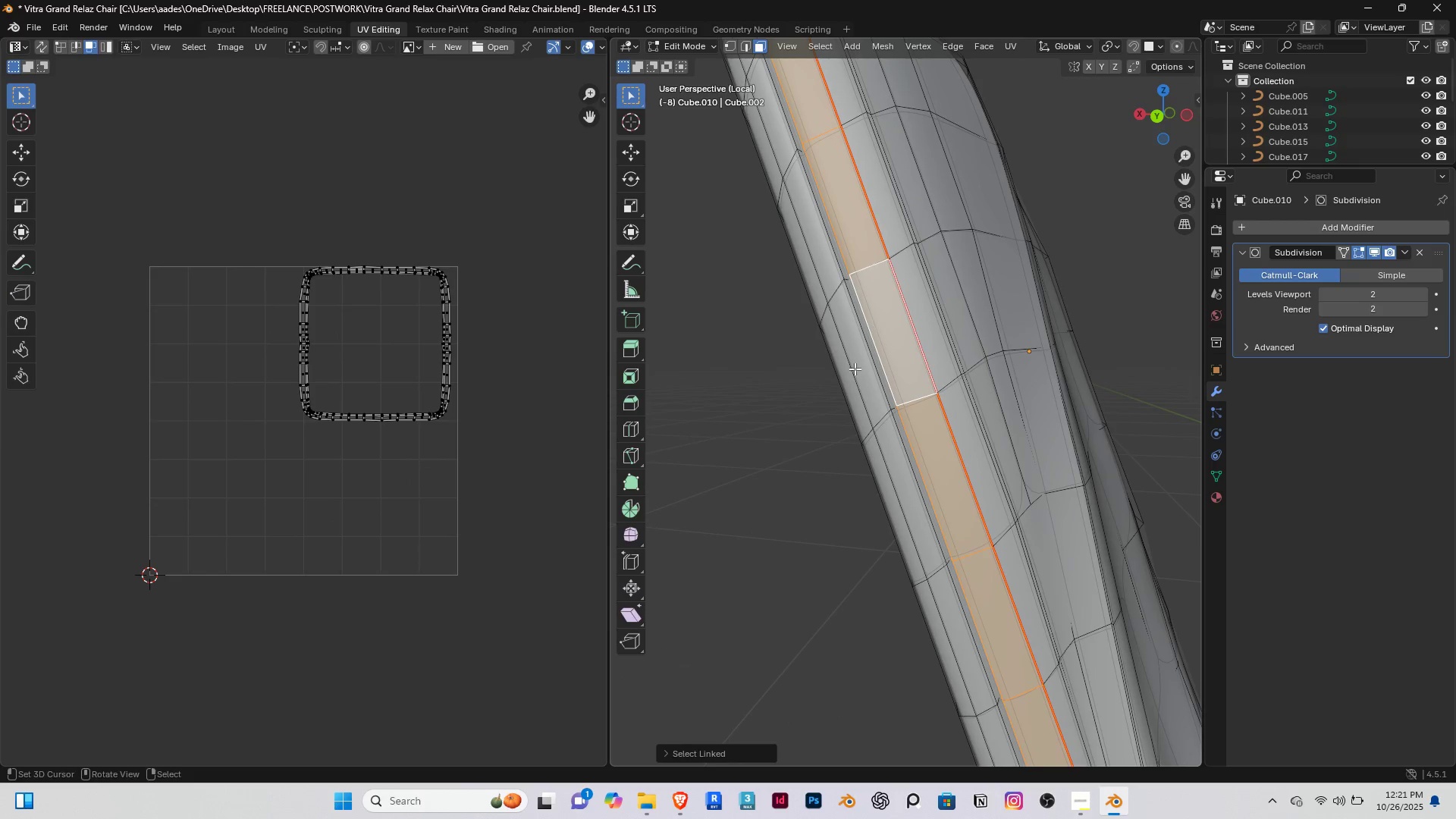 
scroll: coordinate [861, 402], scroll_direction: down, amount: 4.0
 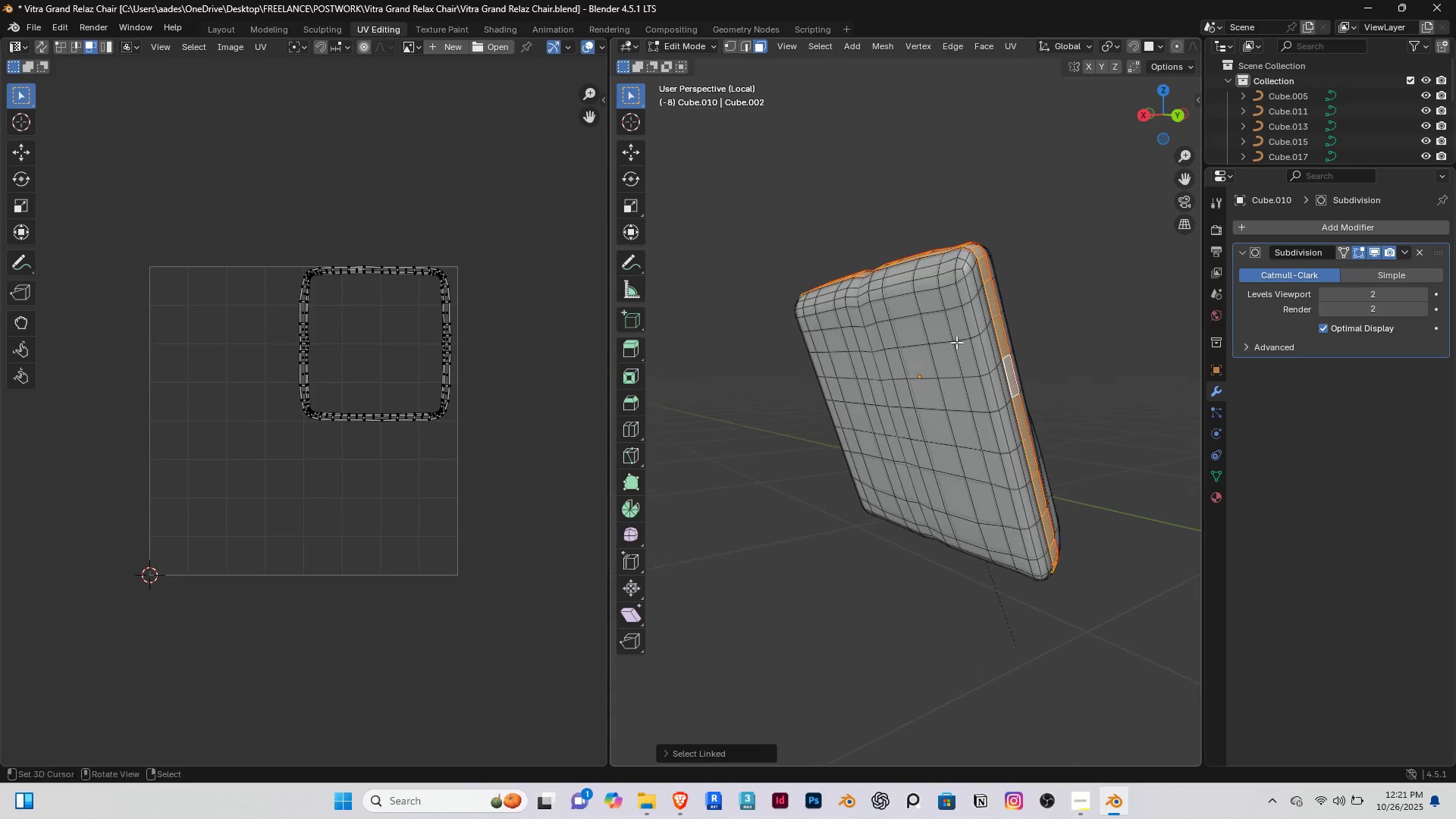 
right_click([952, 329])
 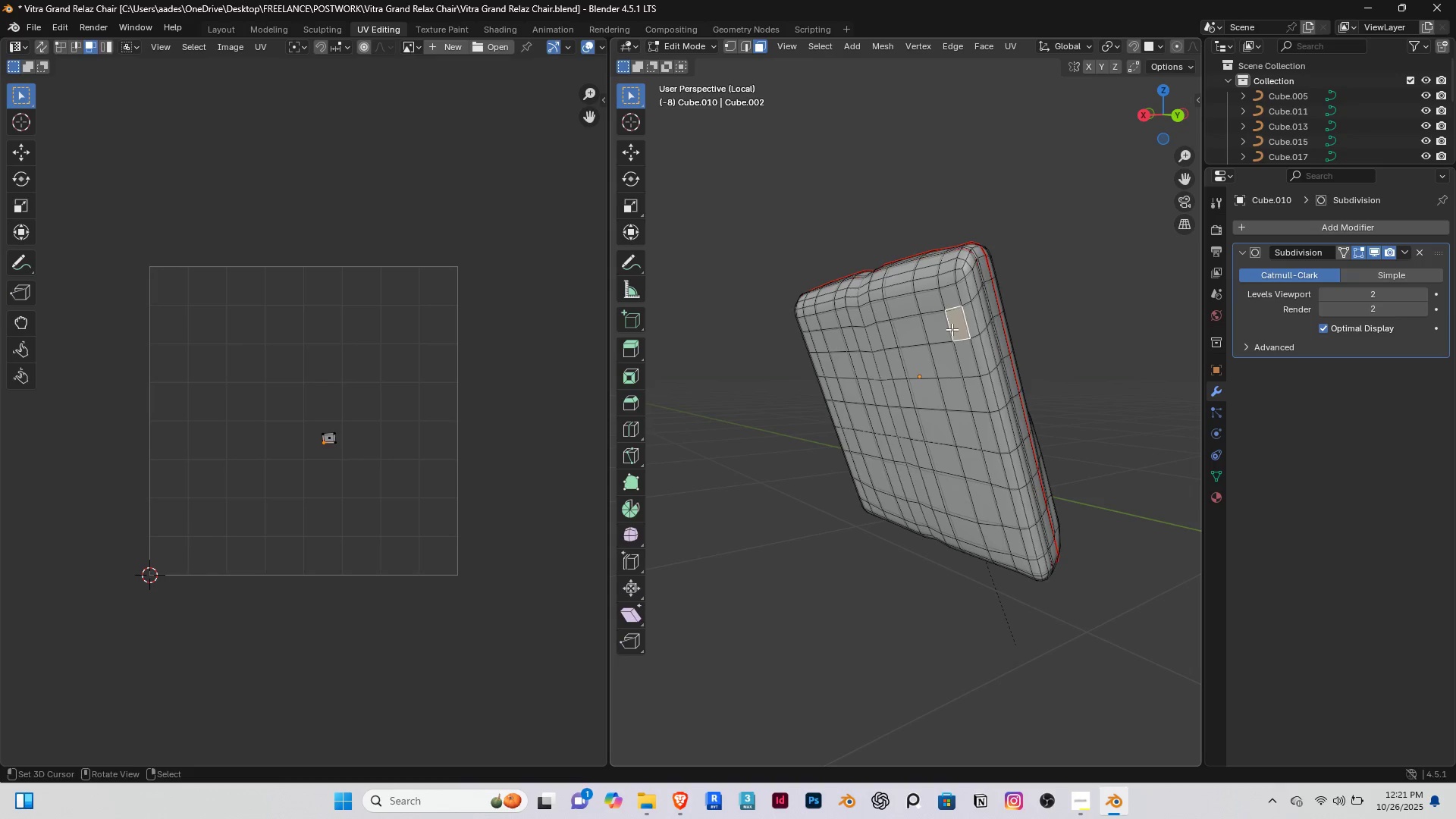 
key(L)
 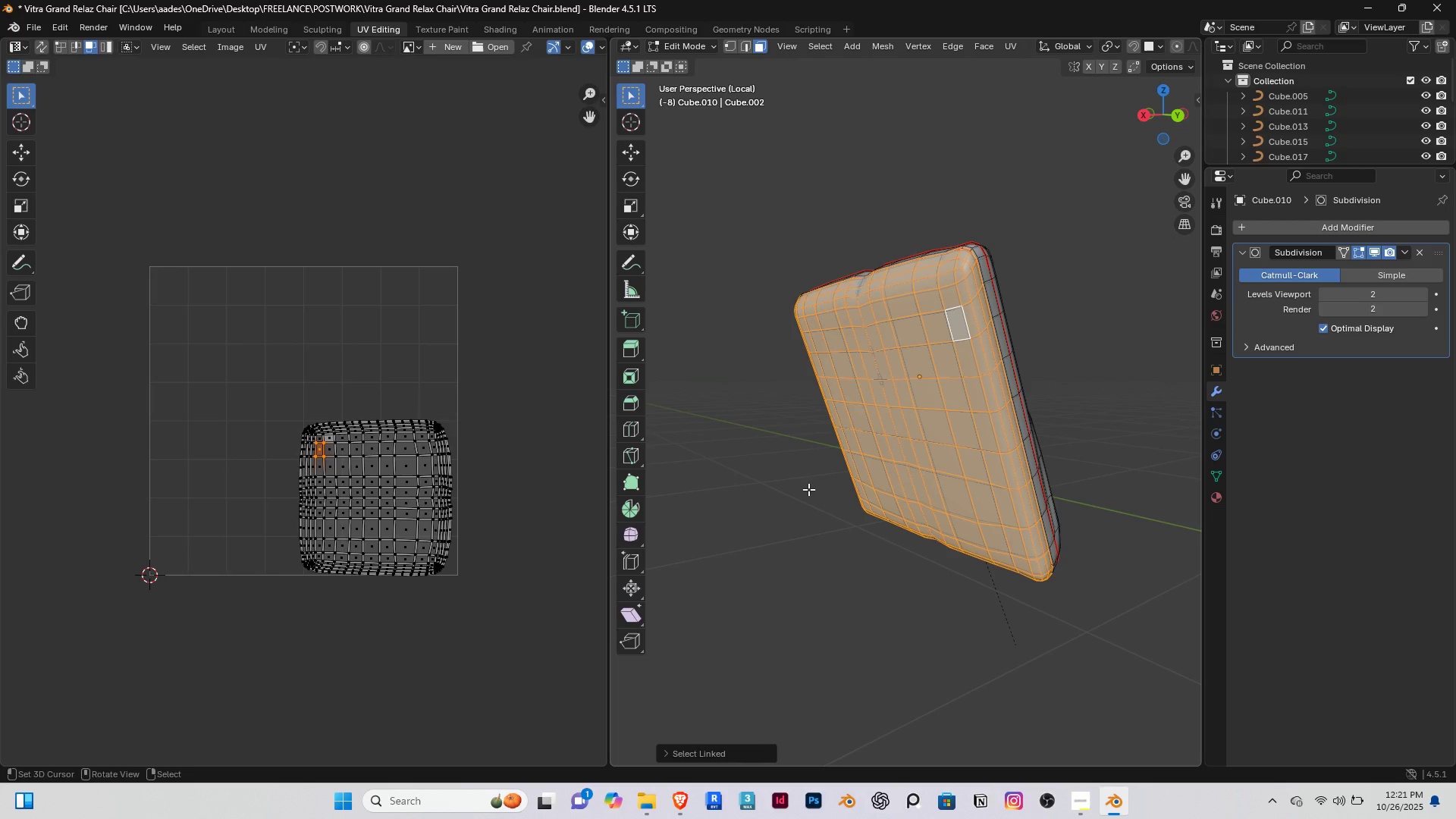 
right_click([808, 489])
 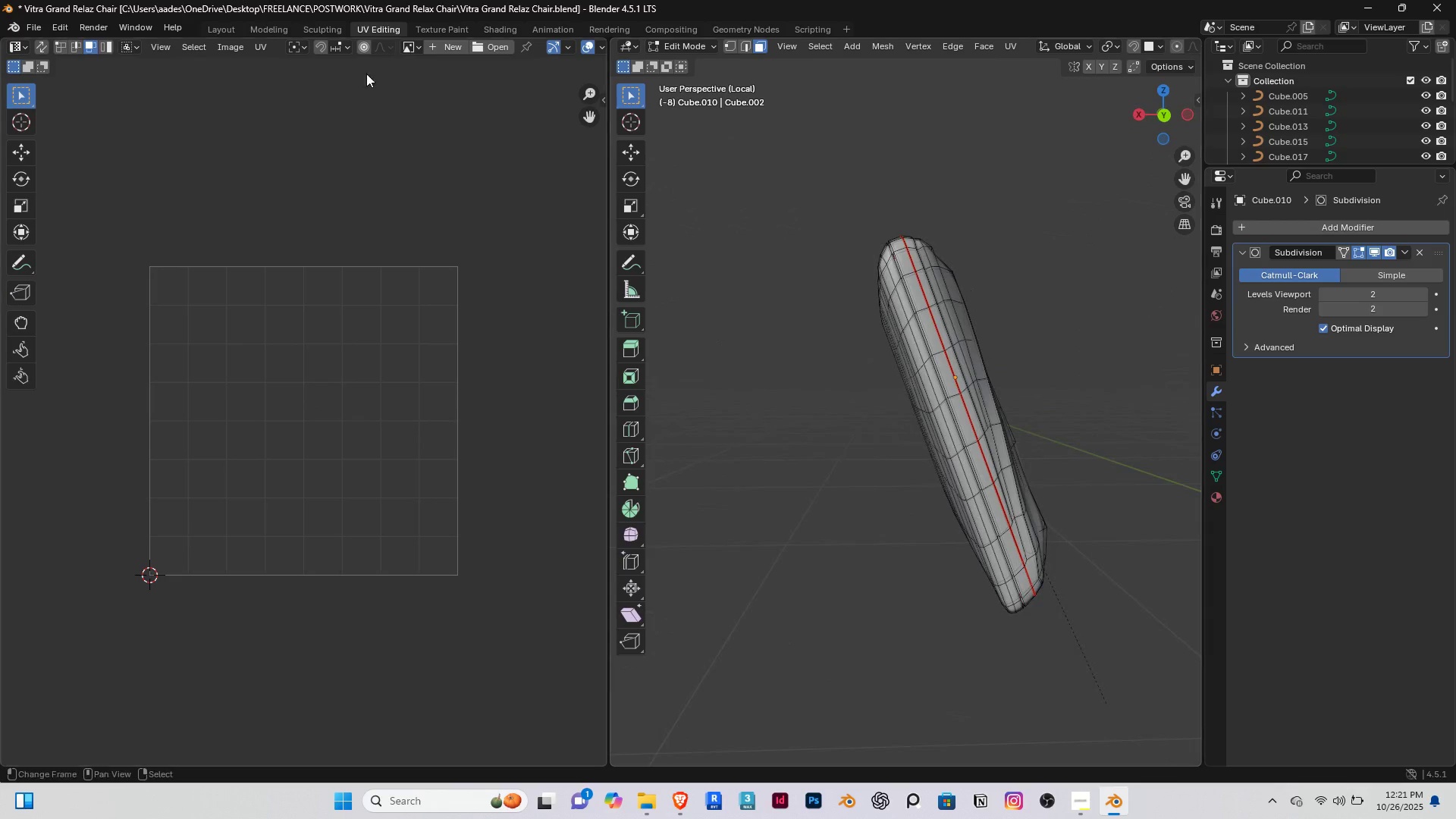 
left_click([213, 25])
 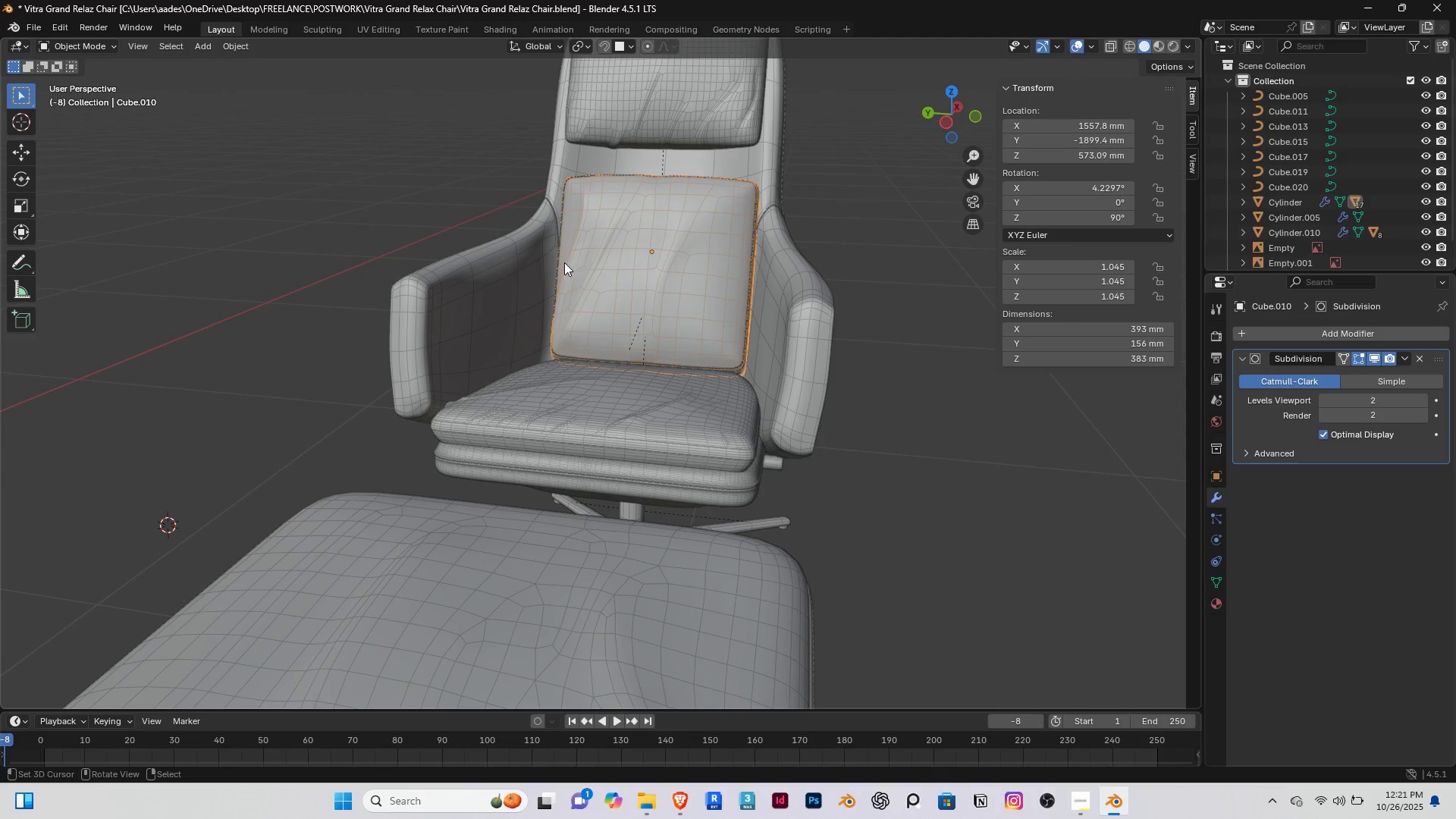 
scroll: coordinate [427, 260], scroll_direction: none, amount: 0.0
 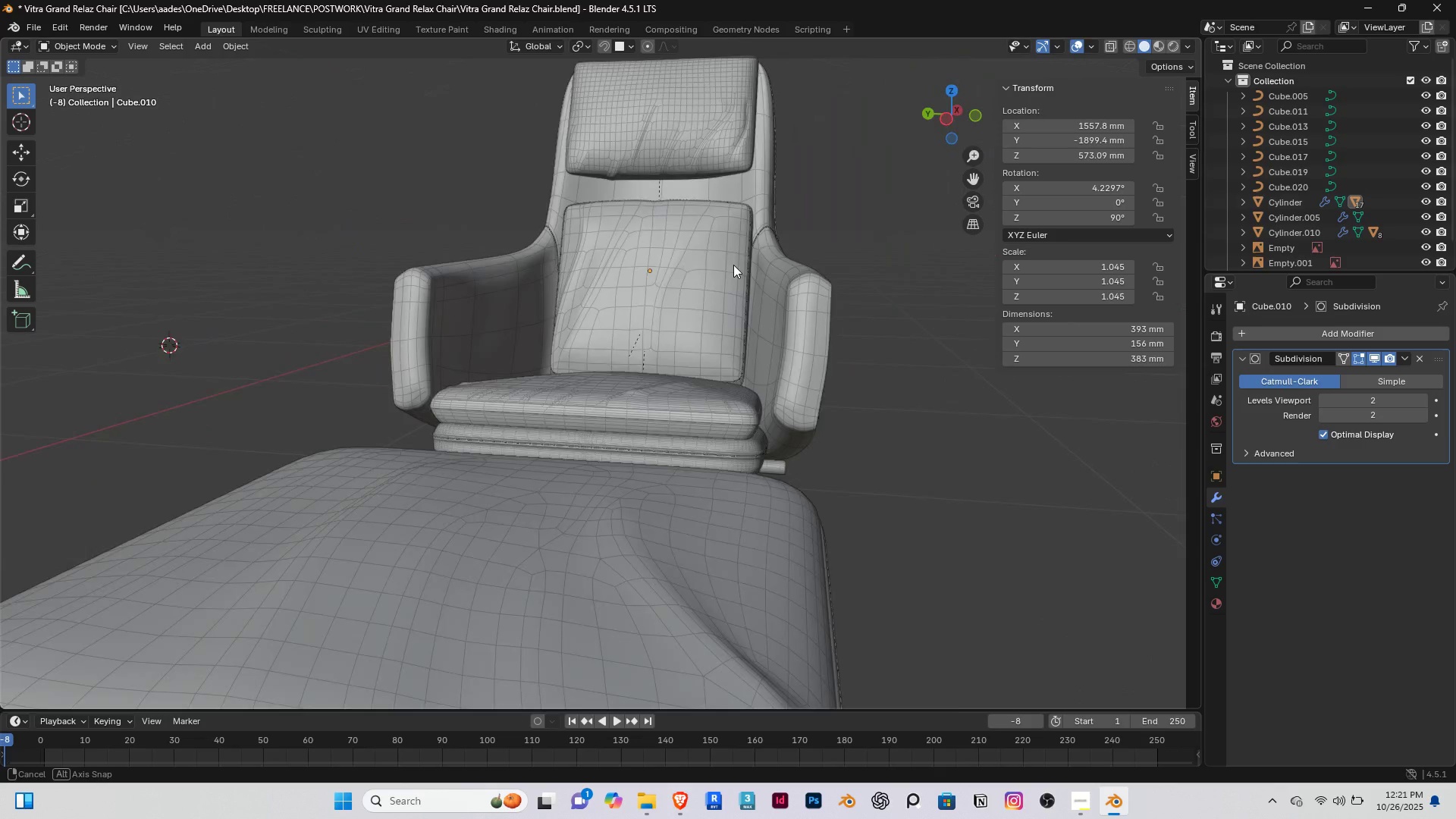 
hold_key(key=ShiftRight, duration=0.31)
 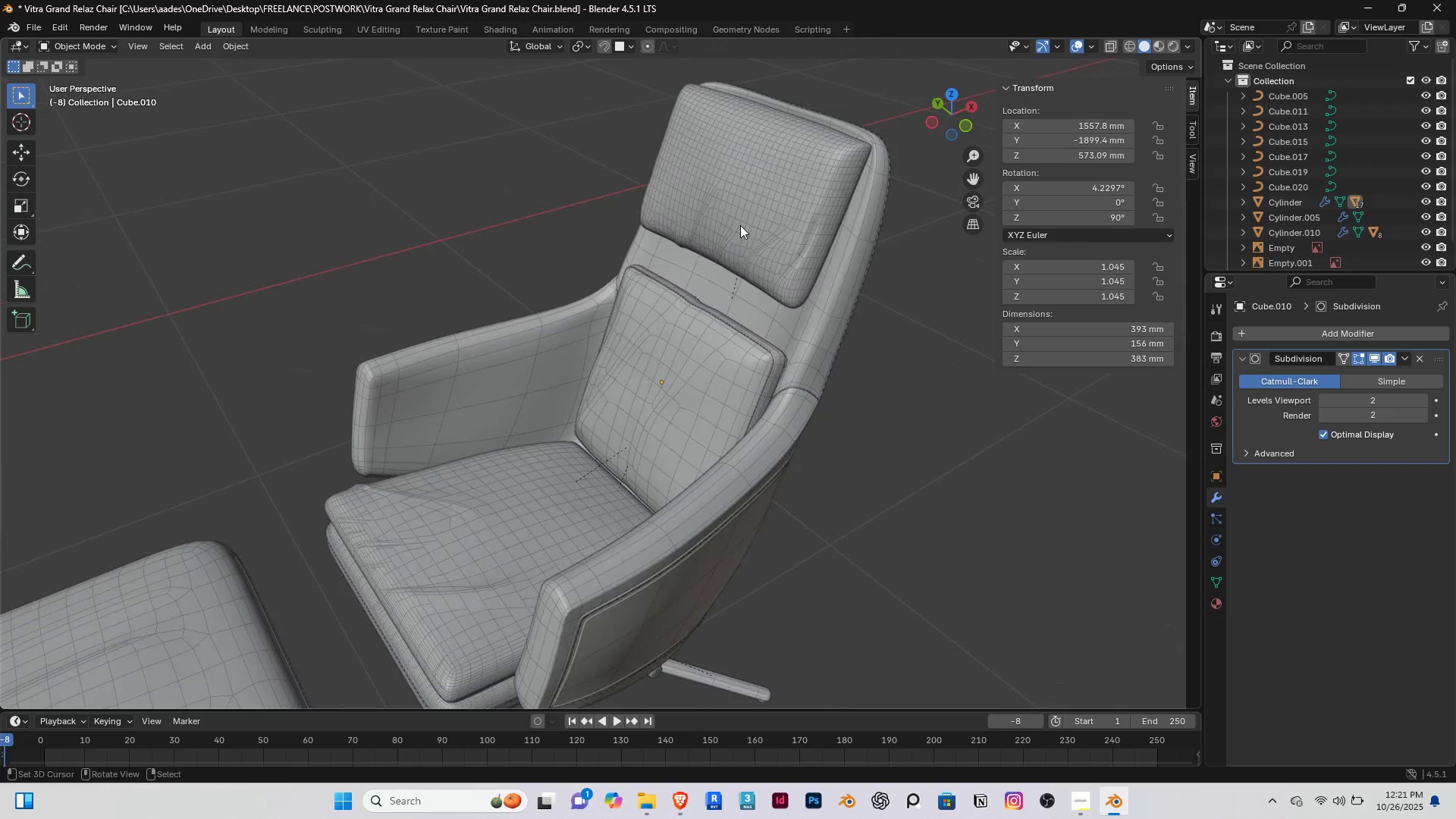 
right_click([740, 225])
 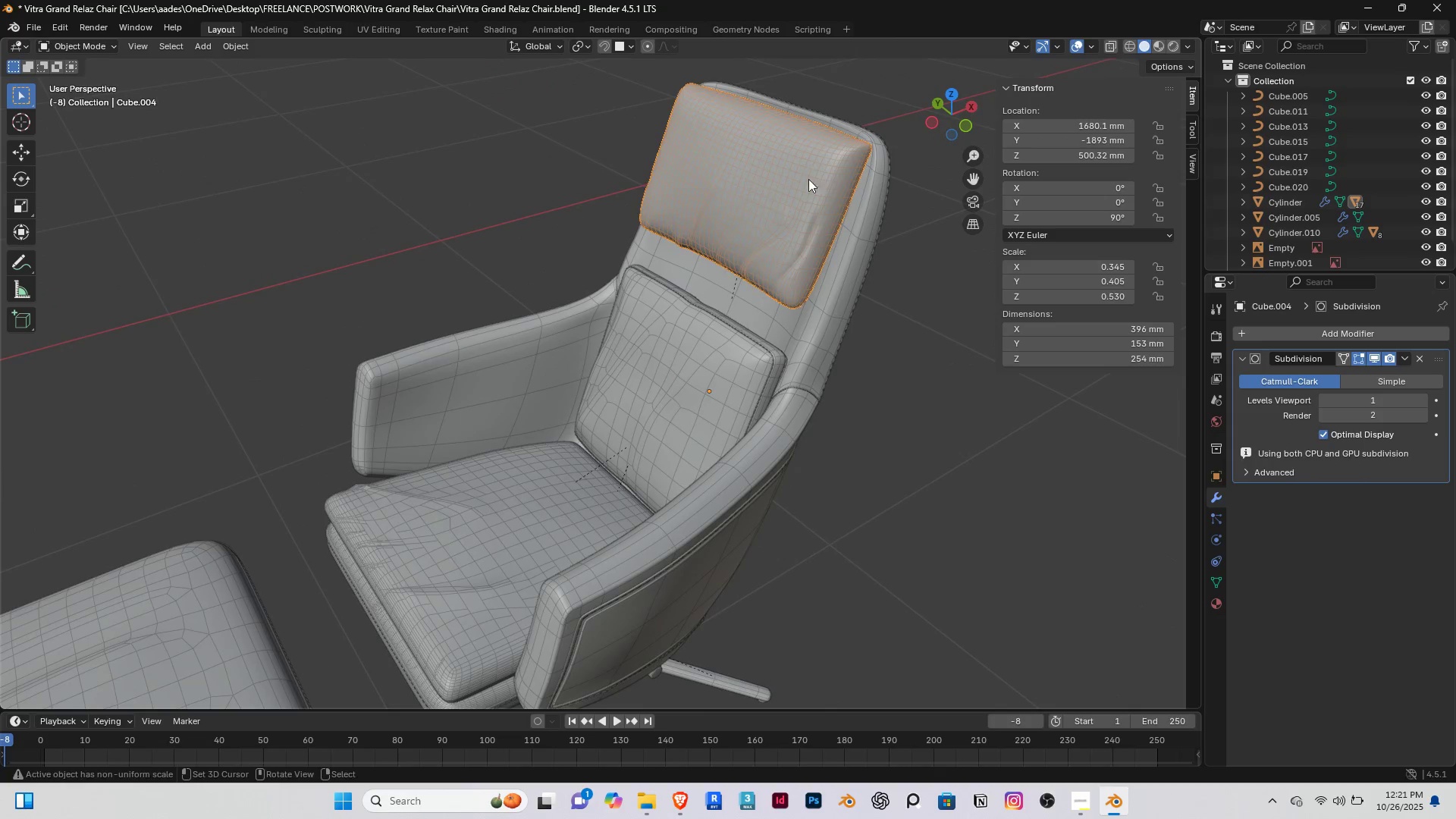 
scroll: coordinate [808, 180], scroll_direction: up, amount: 2.0
 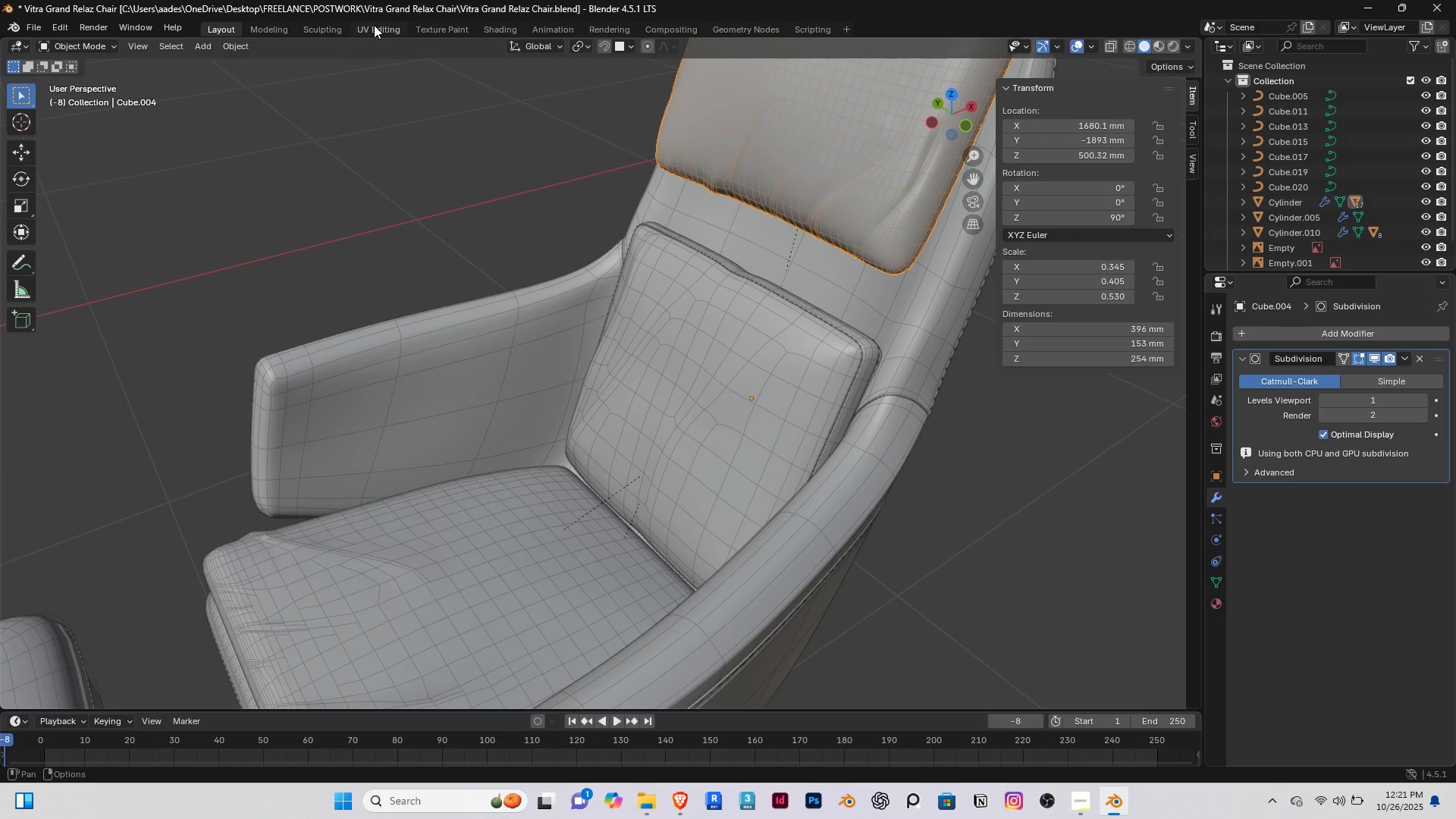 
left_click([374, 25])
 